 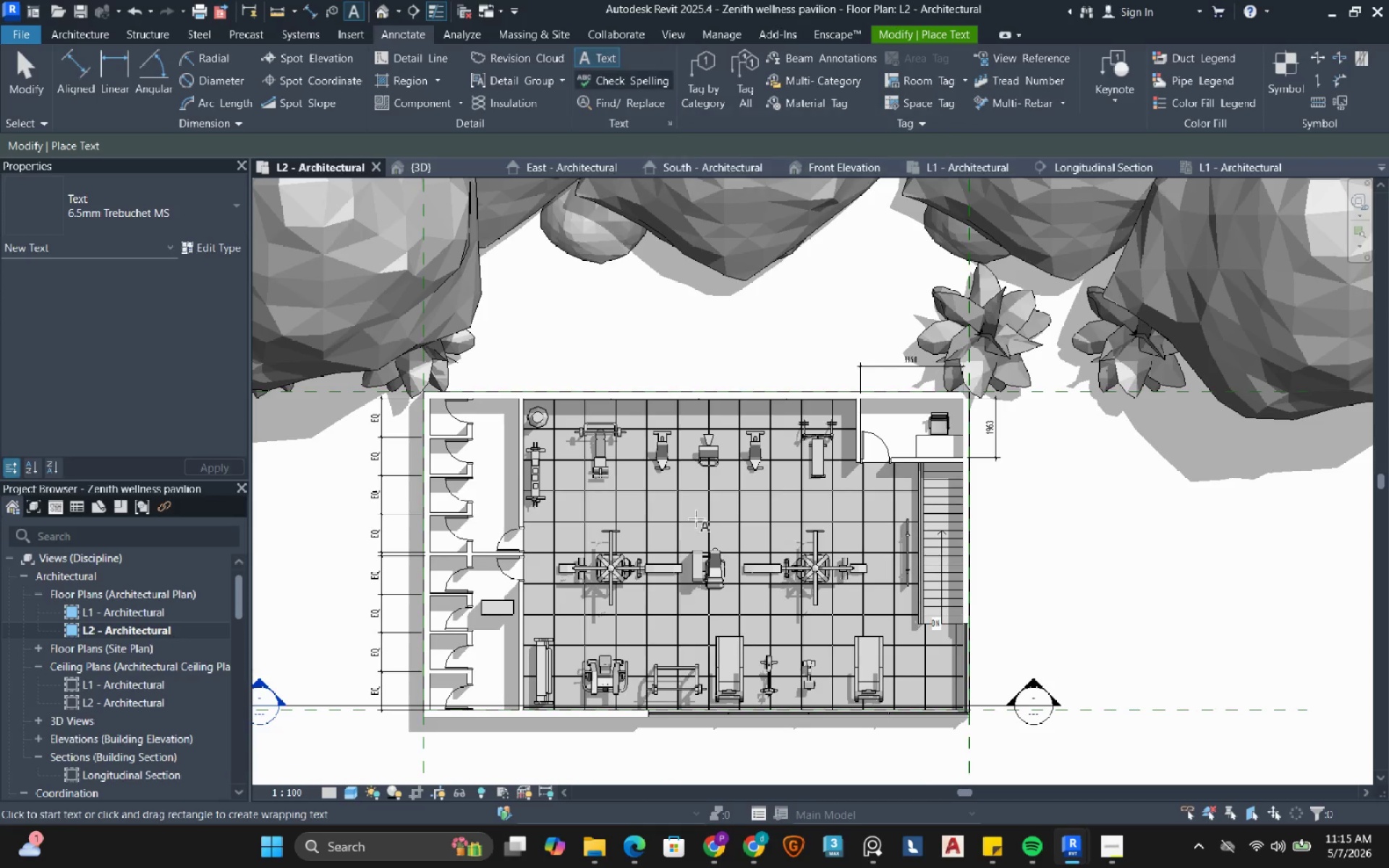 
left_click([662, 521])
 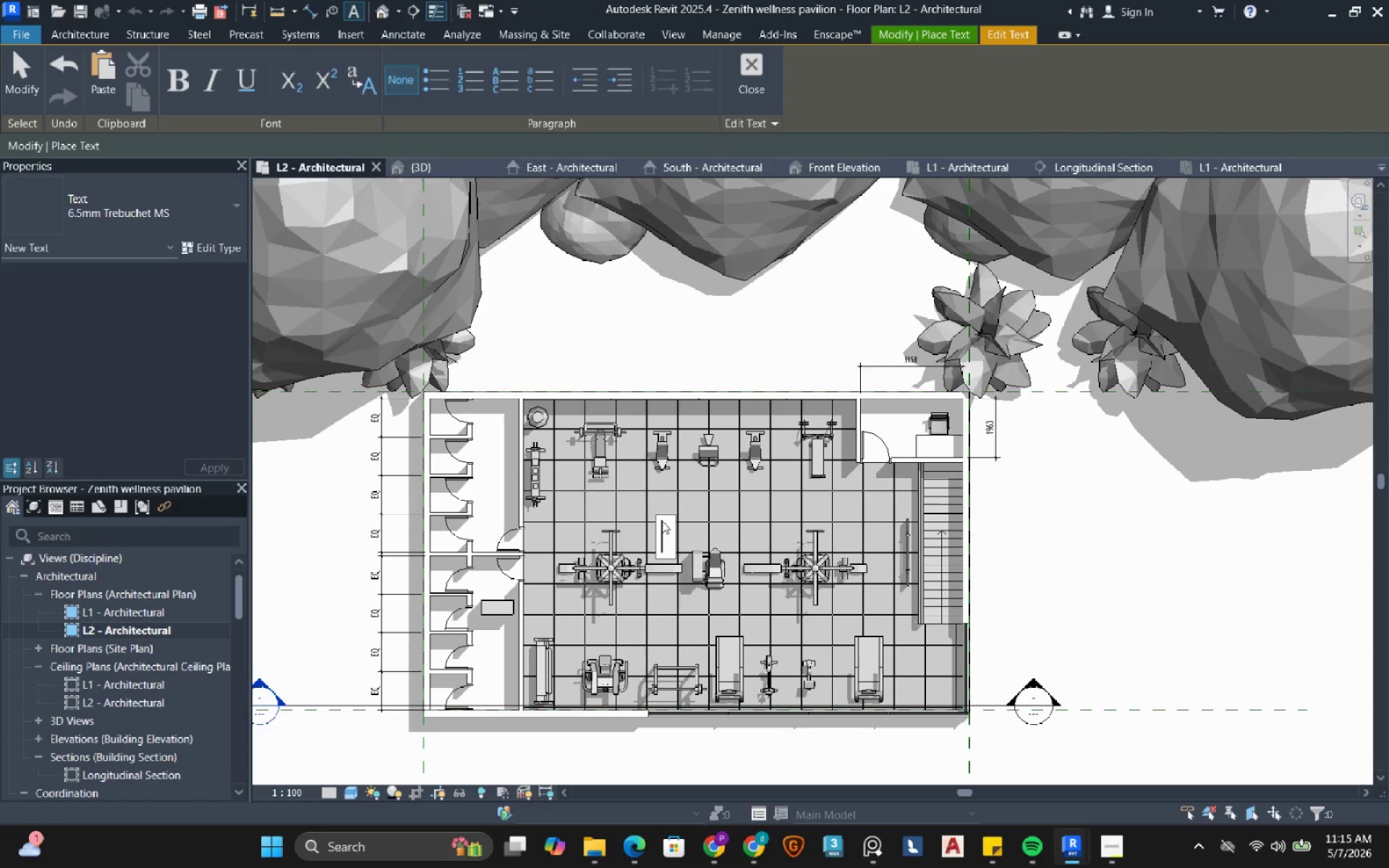 
type(PERSONAL TRAININ)
key(Backspace)
key(Backspace)
type(ING ZONE)
 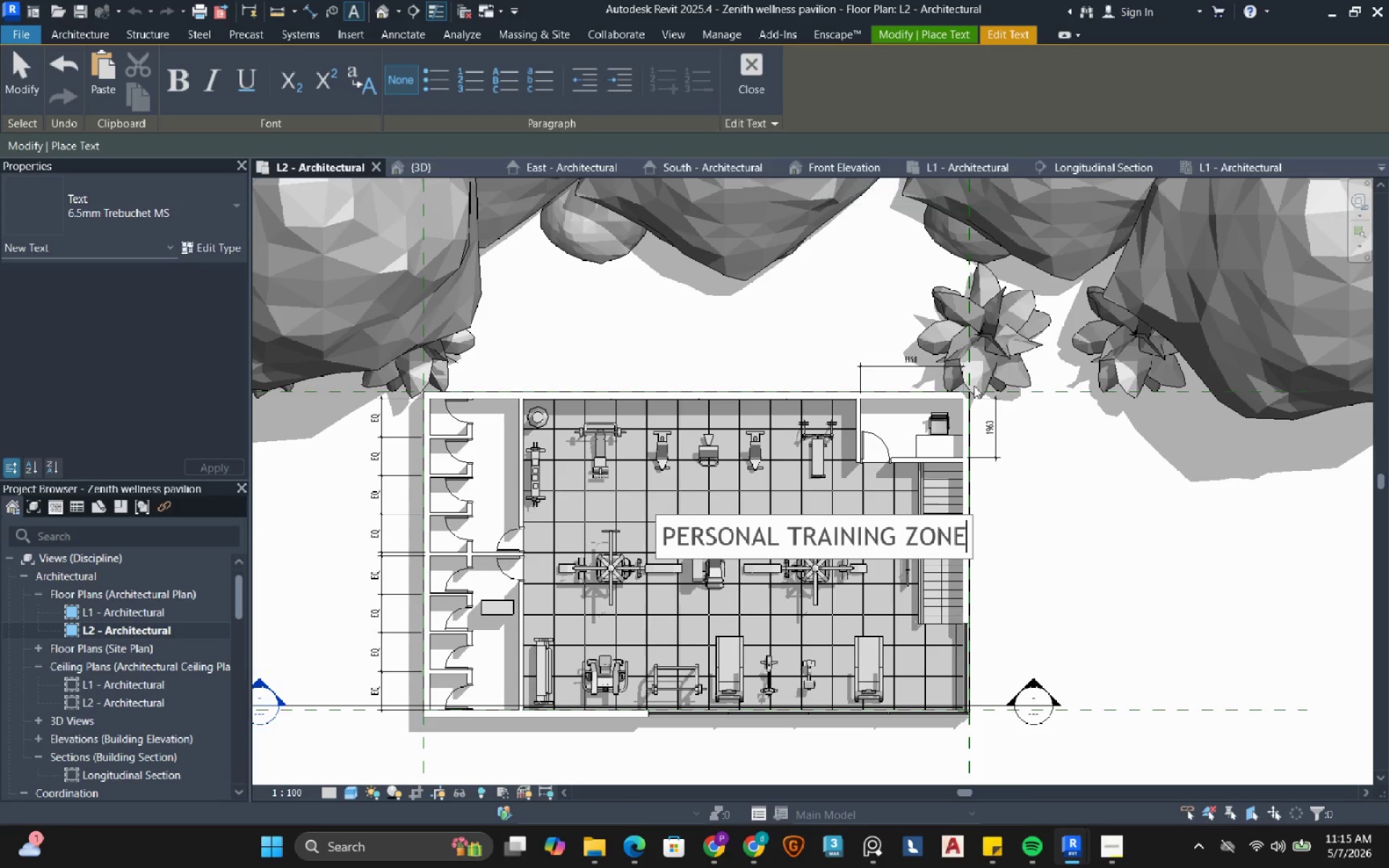 
left_click([1060, 534])
 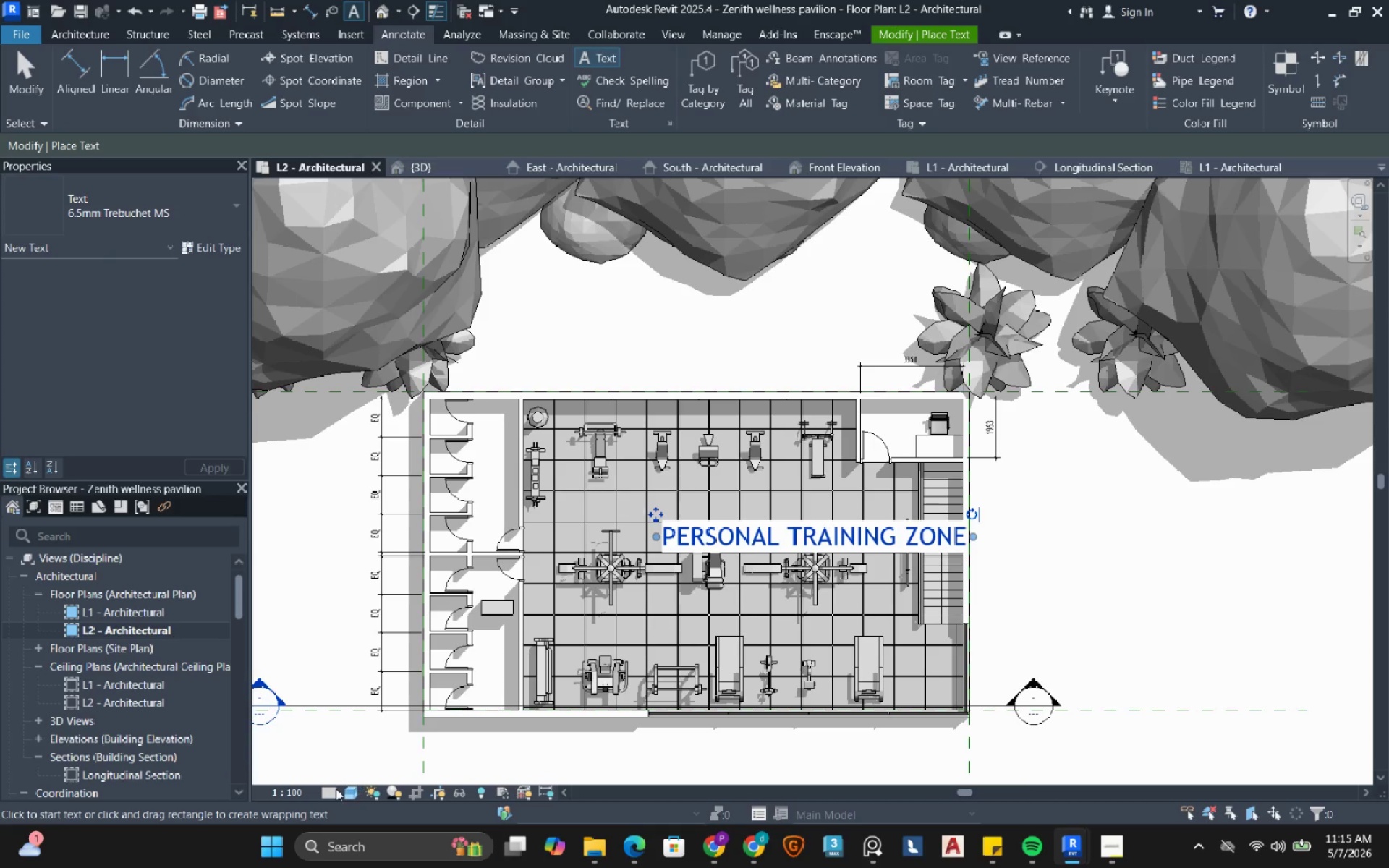 
left_click([292, 795])
 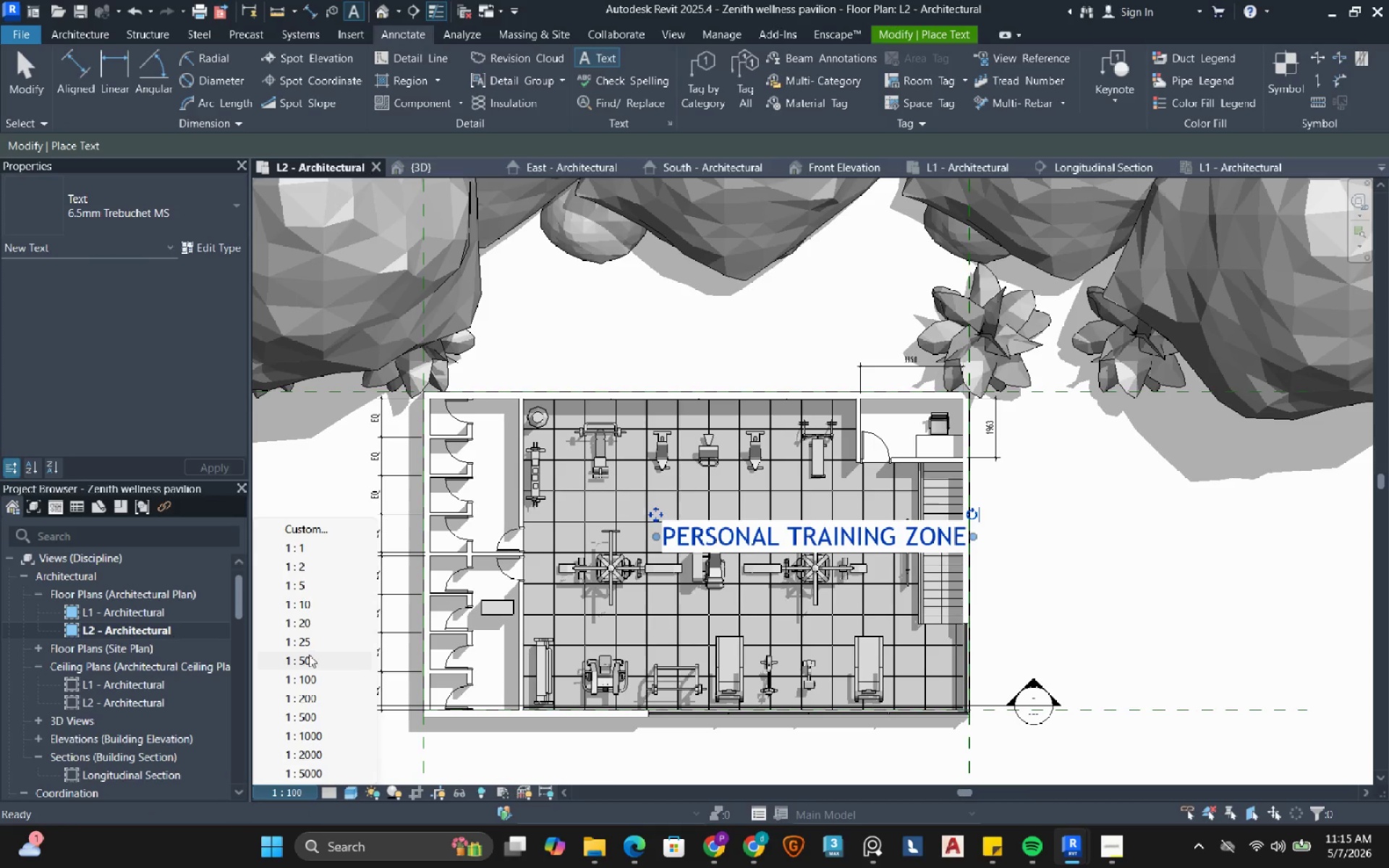 
left_click([309, 655])
 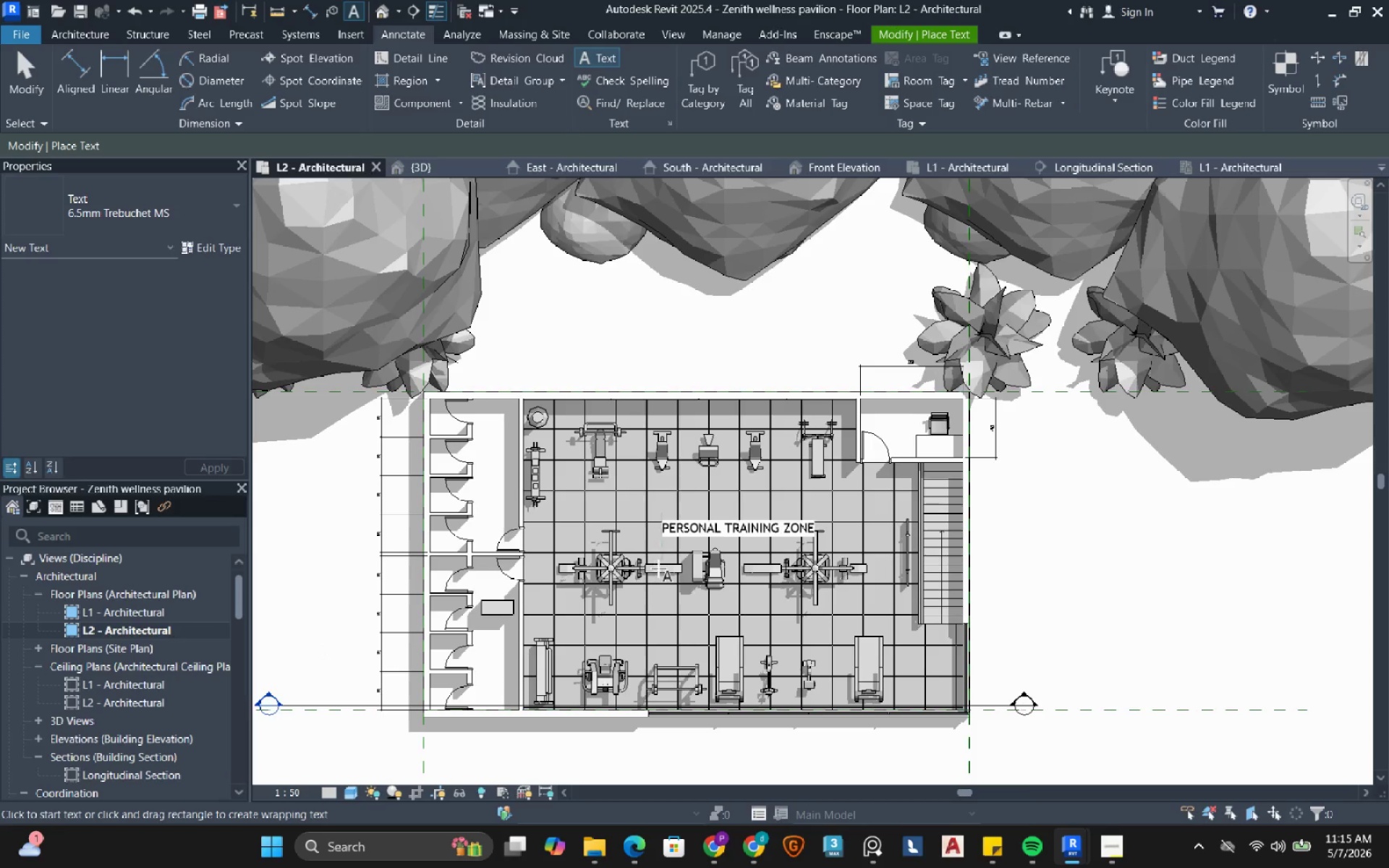 
key(Escape)
 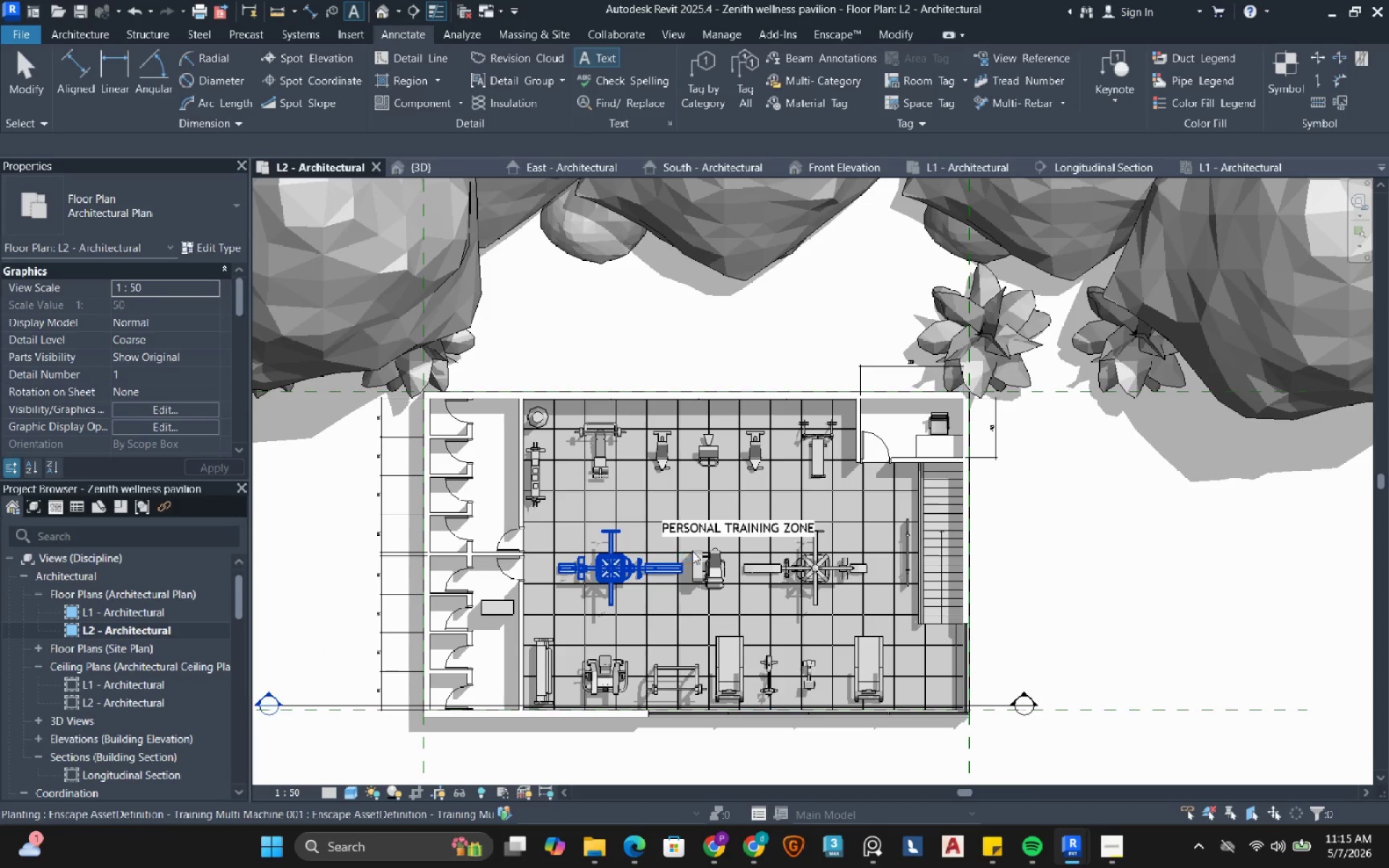 
key(Escape)
 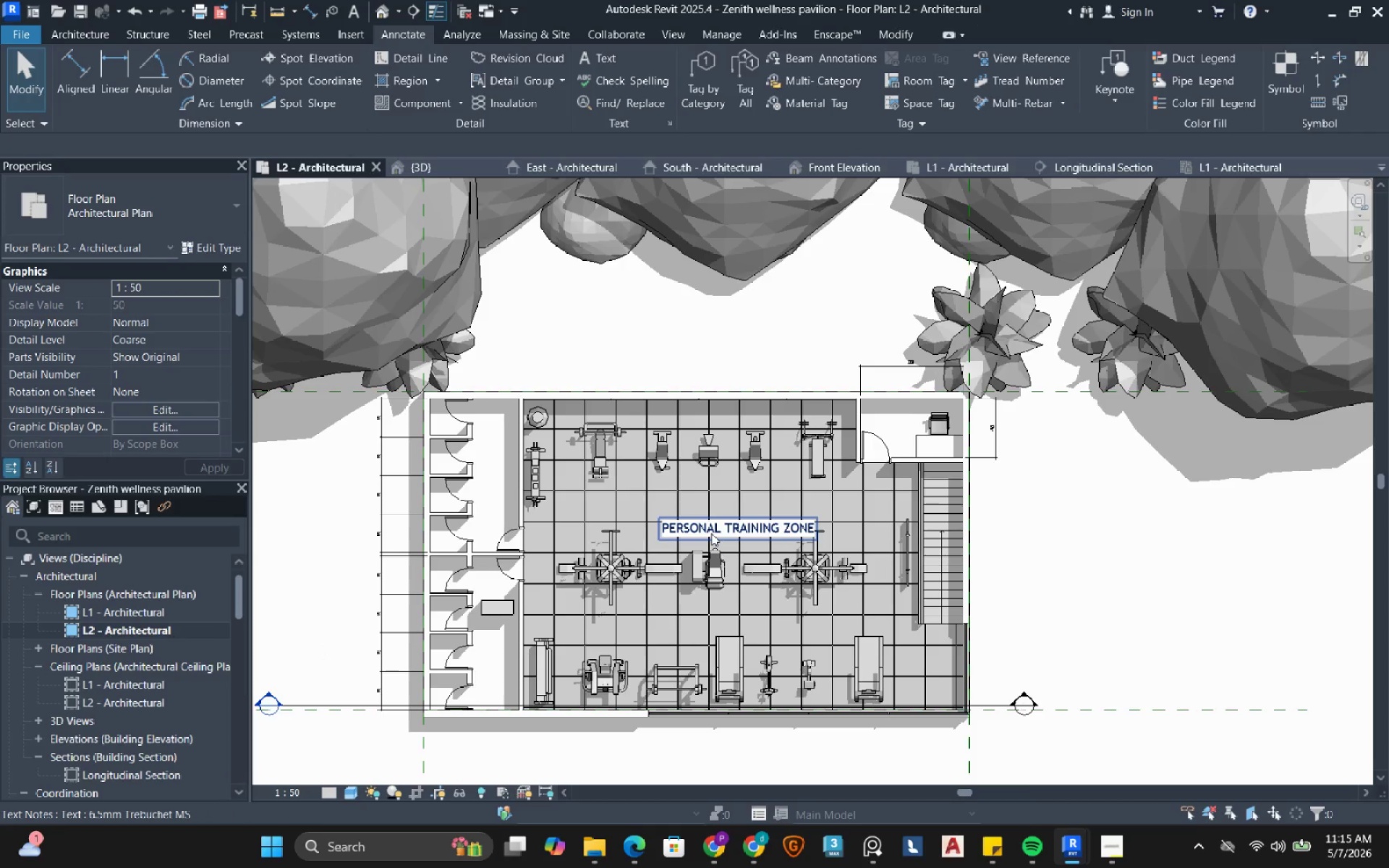 
left_click([711, 533])
 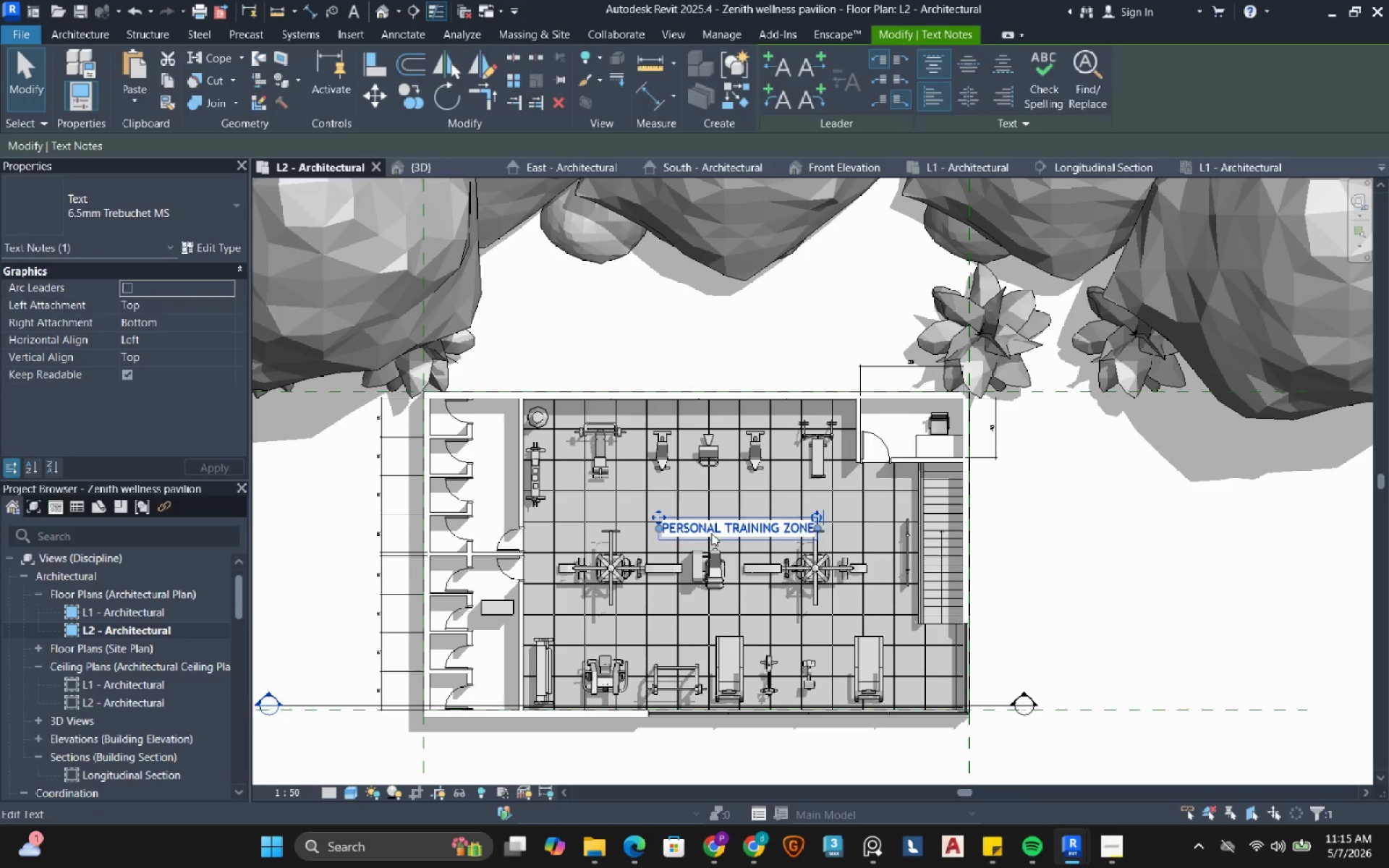 
key(ArrowLeft)
 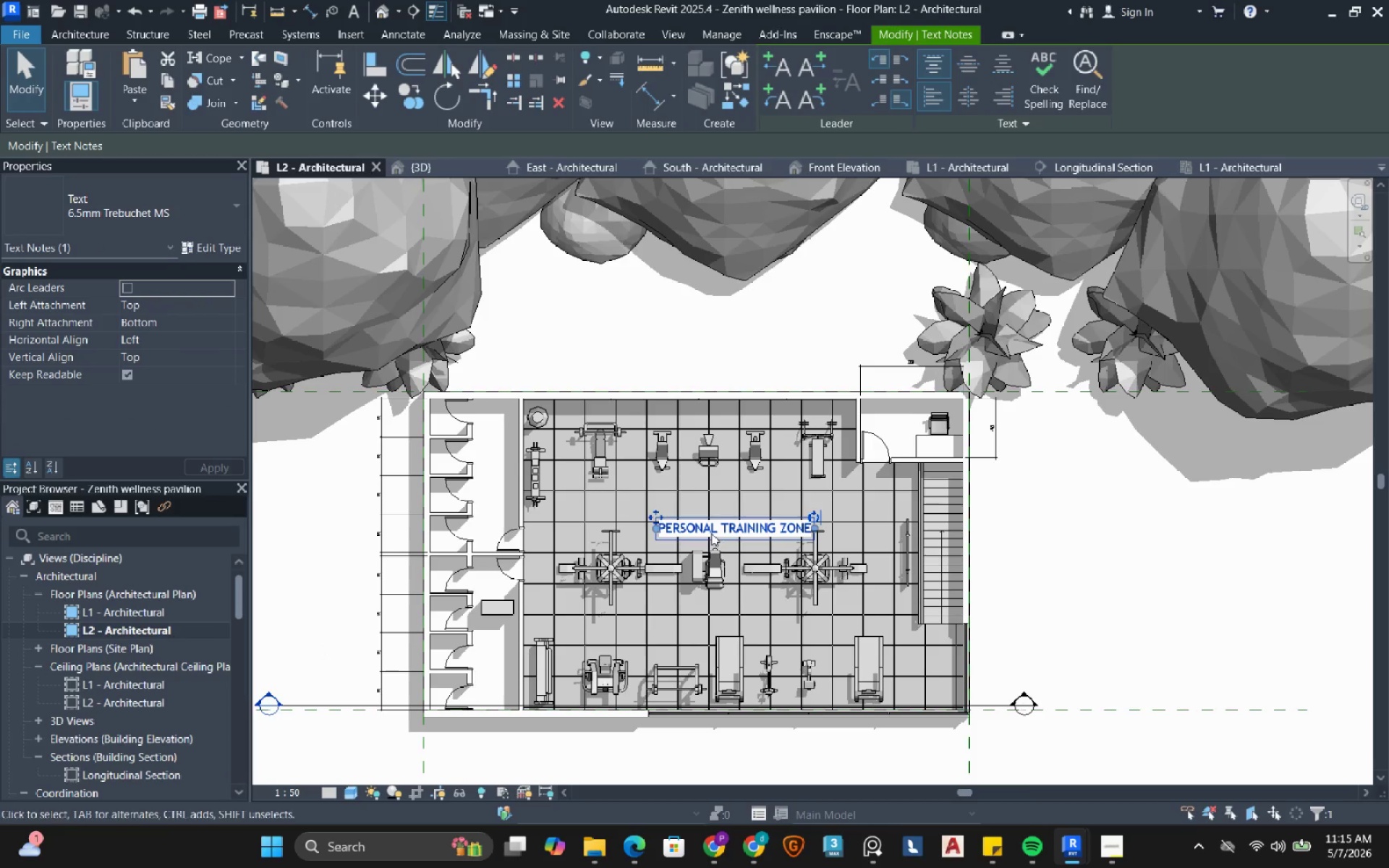 
key(ArrowLeft)
 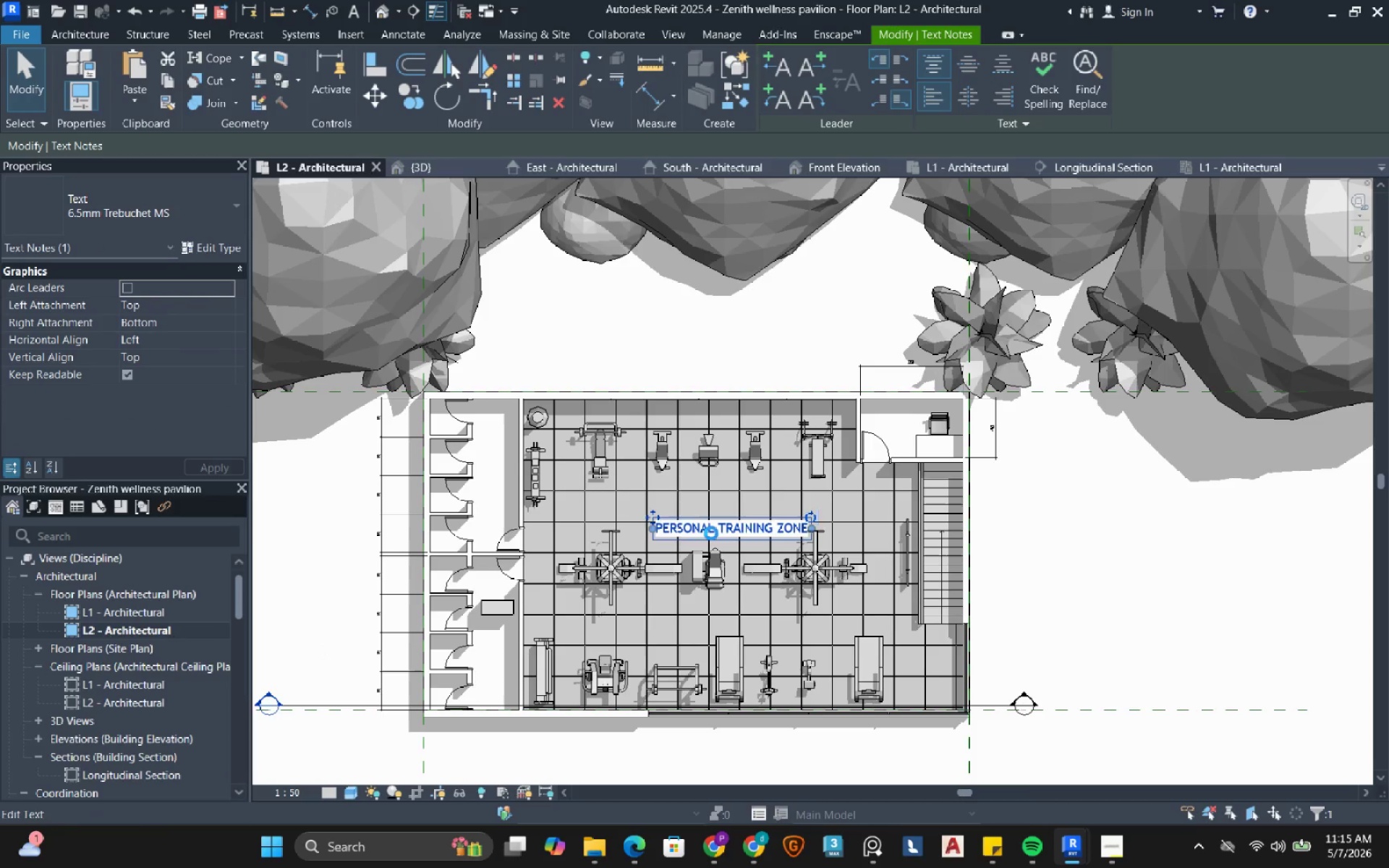 
key(ArrowLeft)
 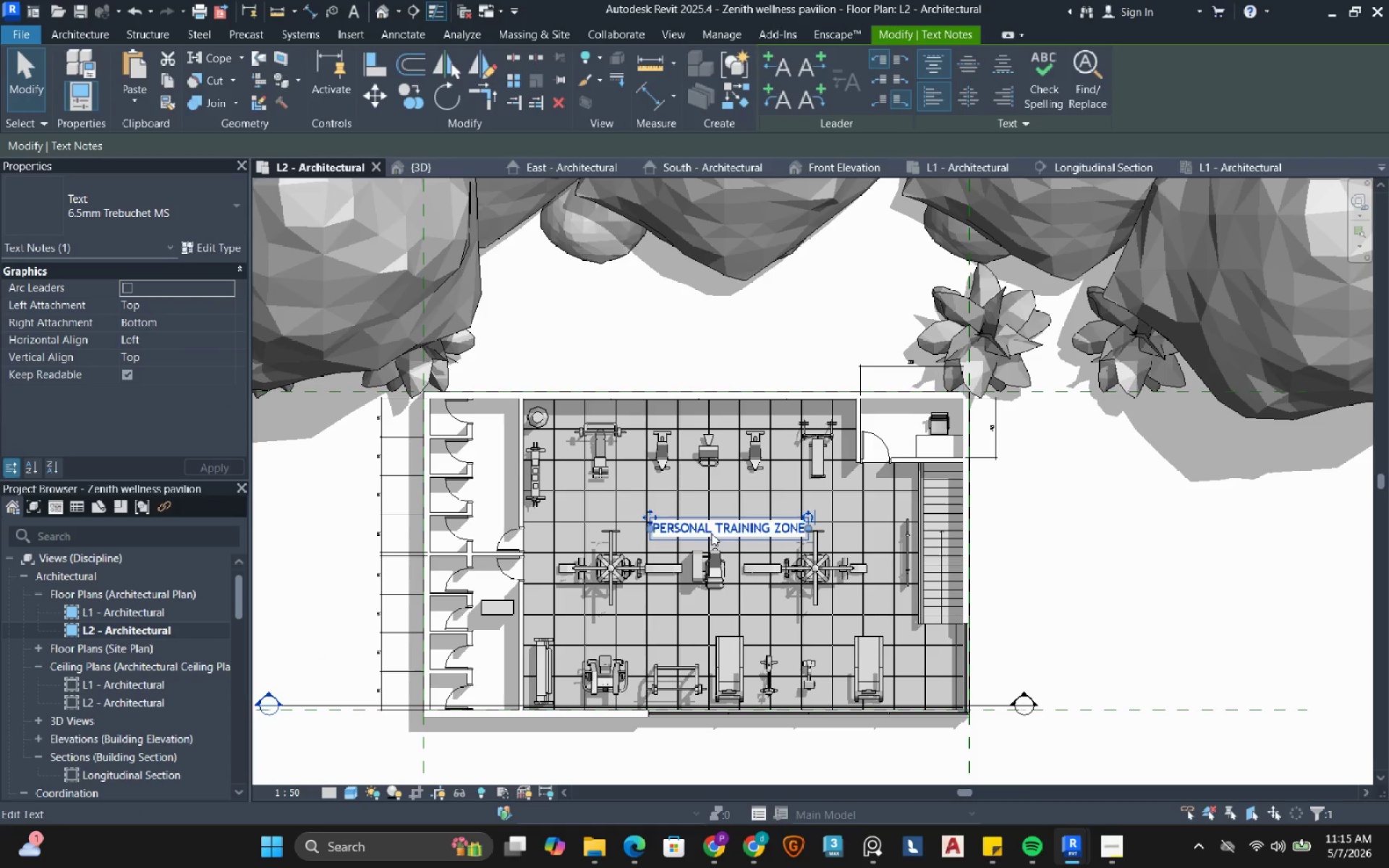 
key(ArrowLeft)
 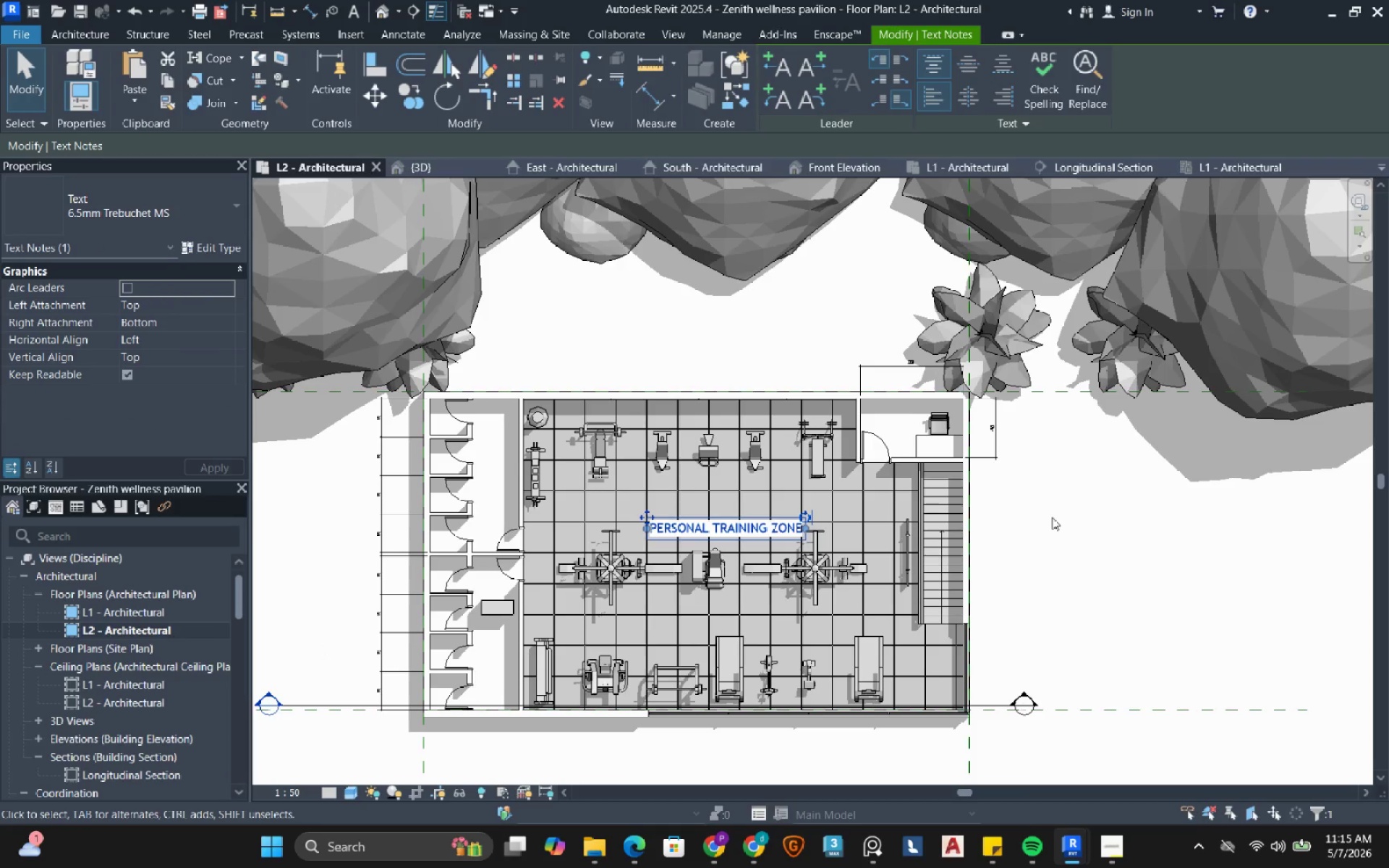 
left_click([1052, 517])
 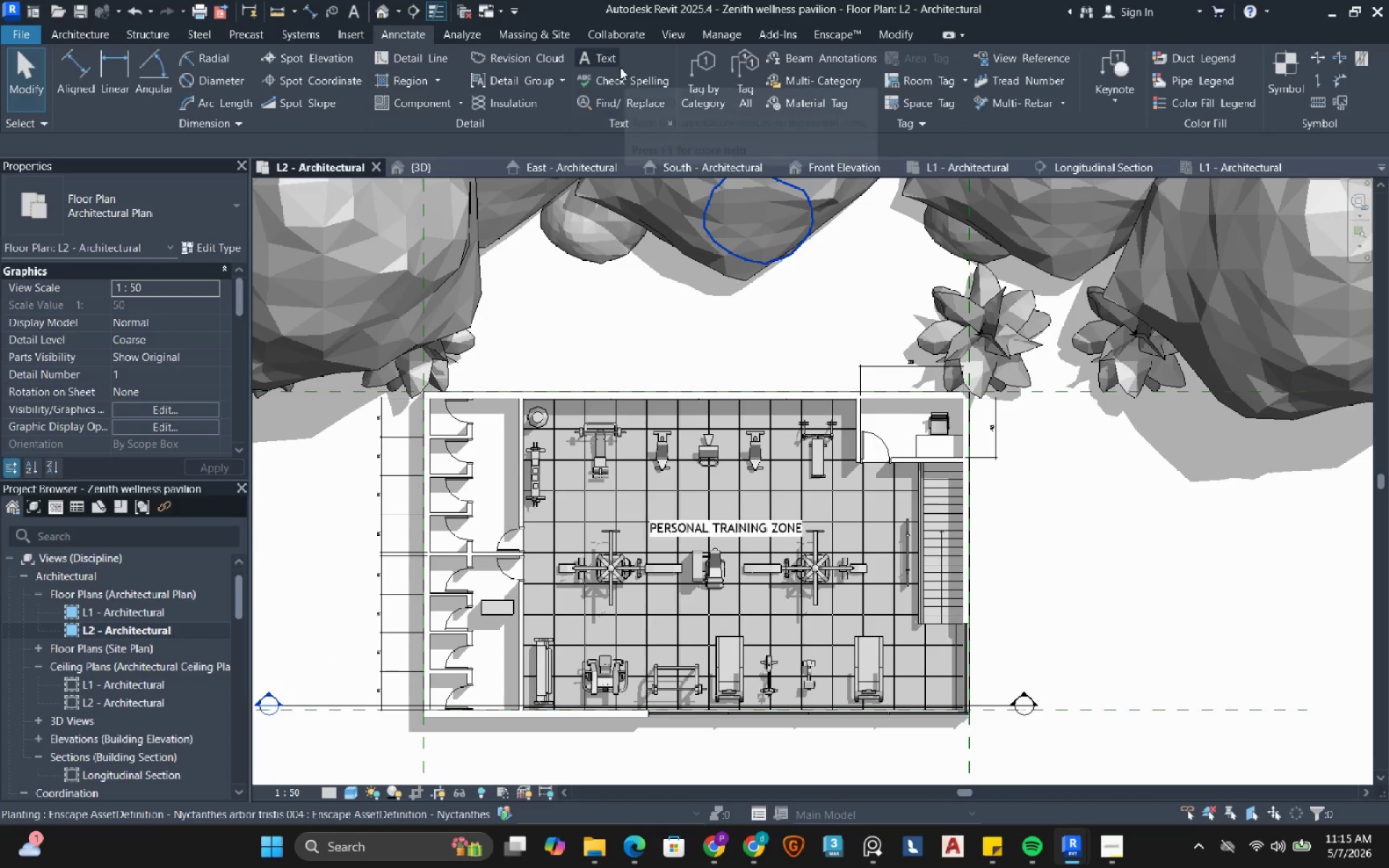 
left_click([619, 67])
 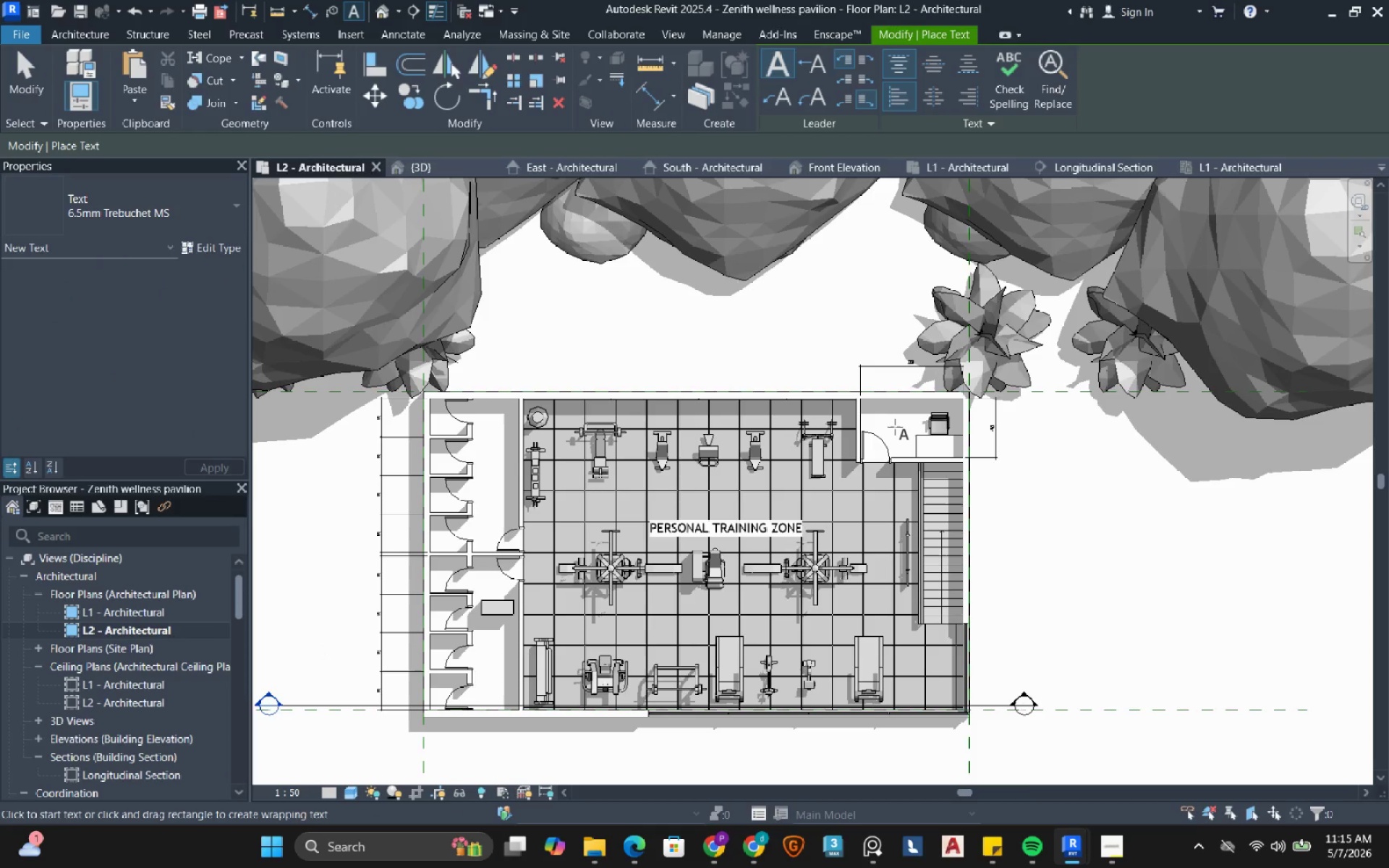 
left_click([895, 426])
 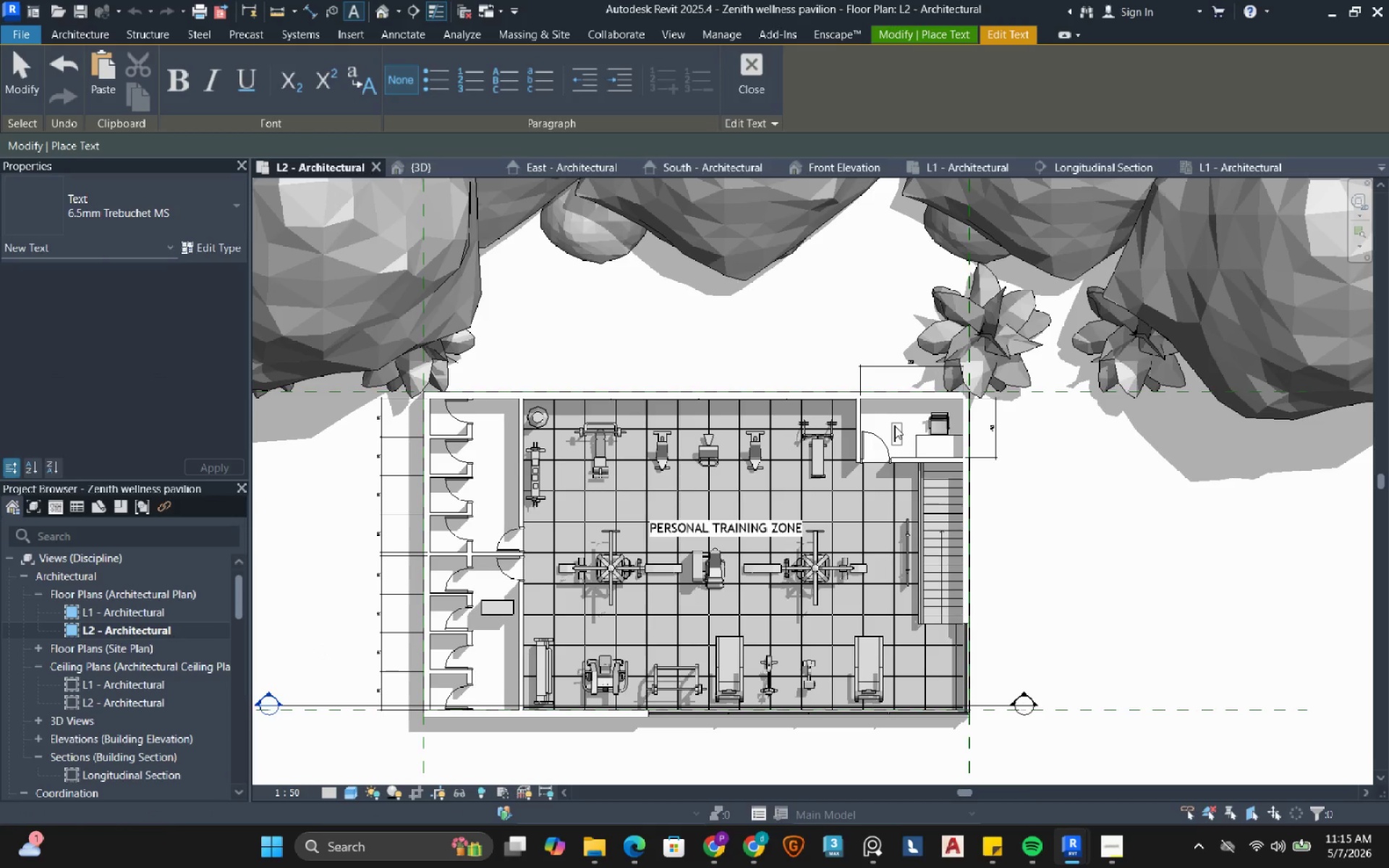 
type(OFFICE)
 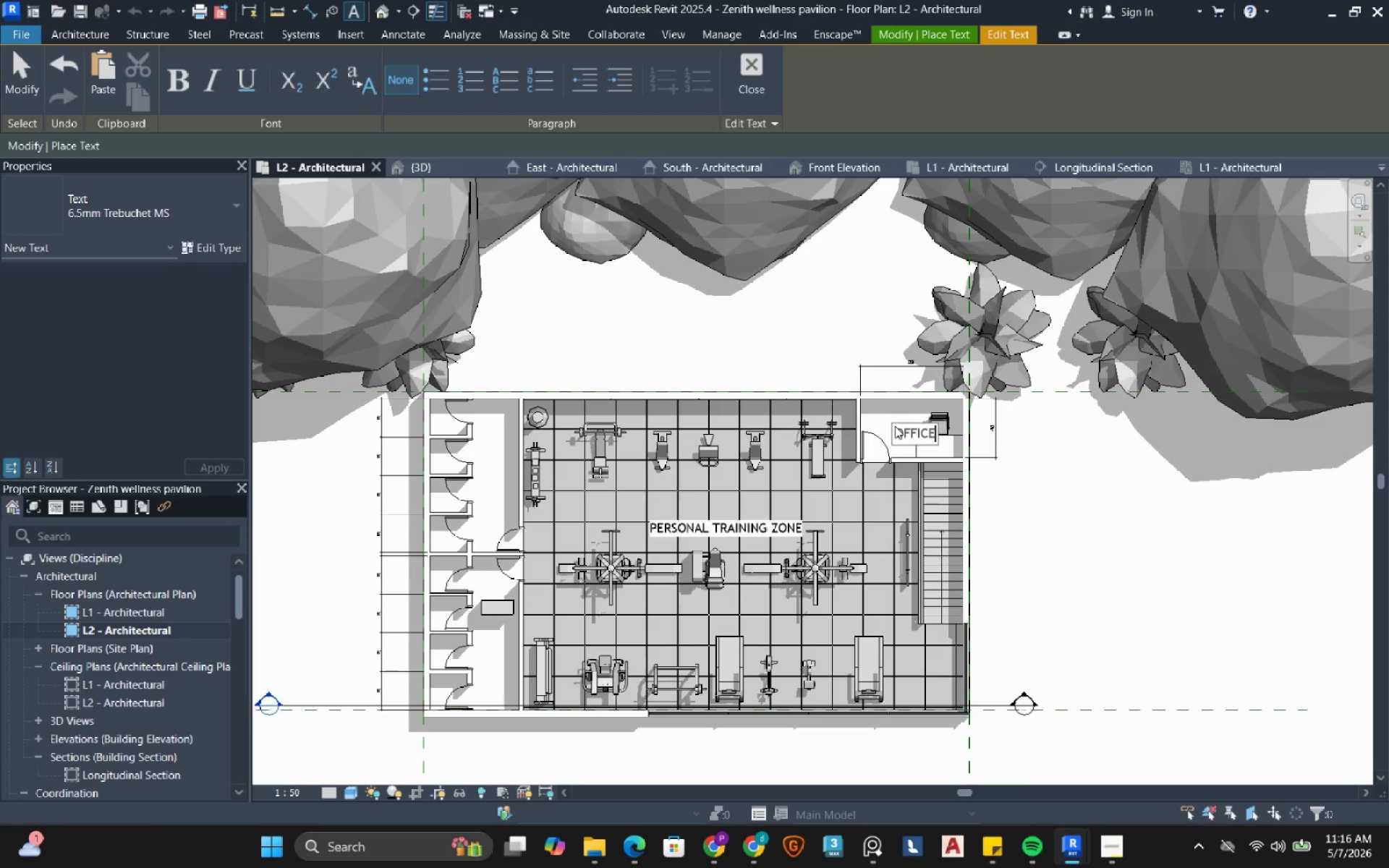 
type([Home]MGT.)
 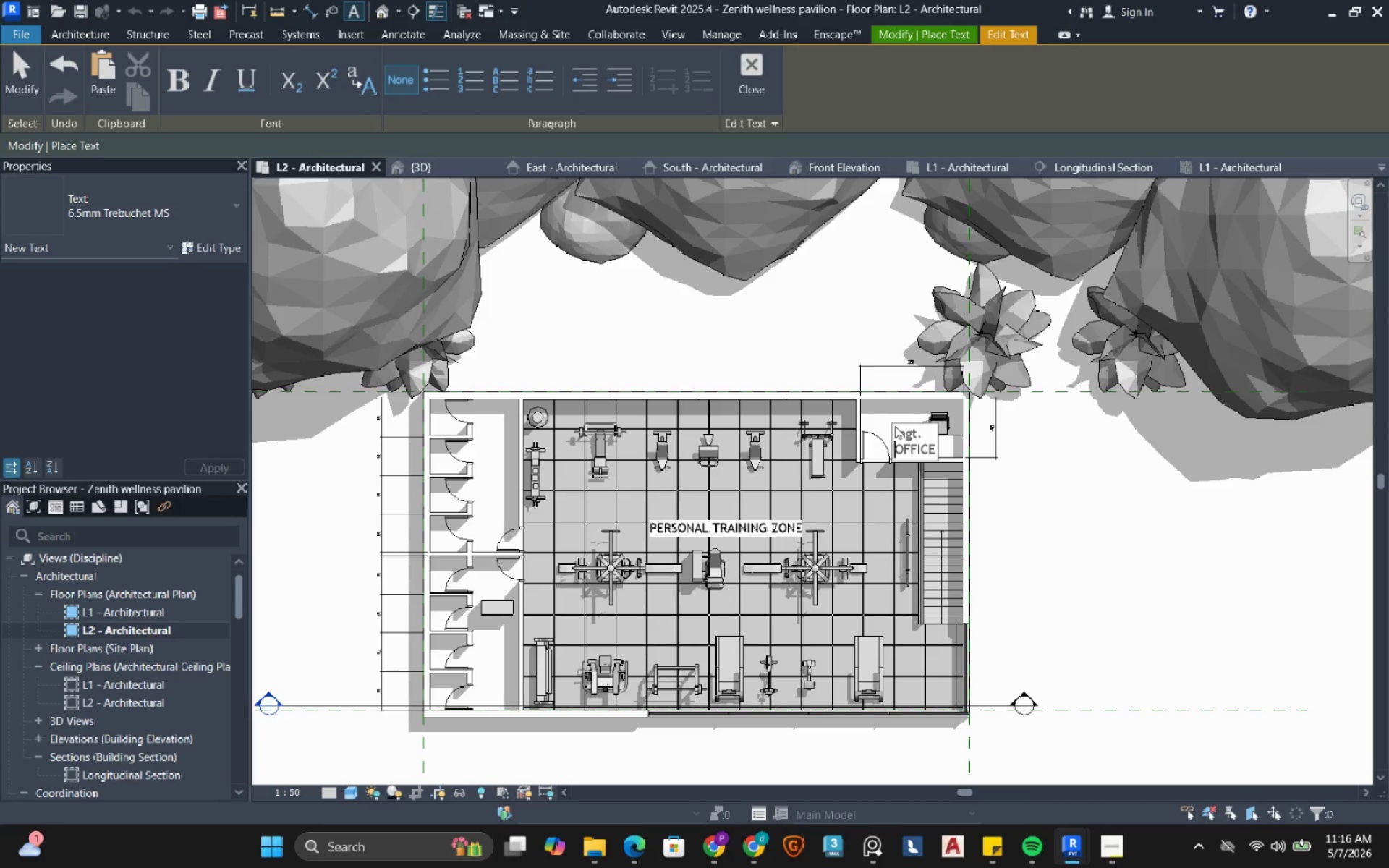 
 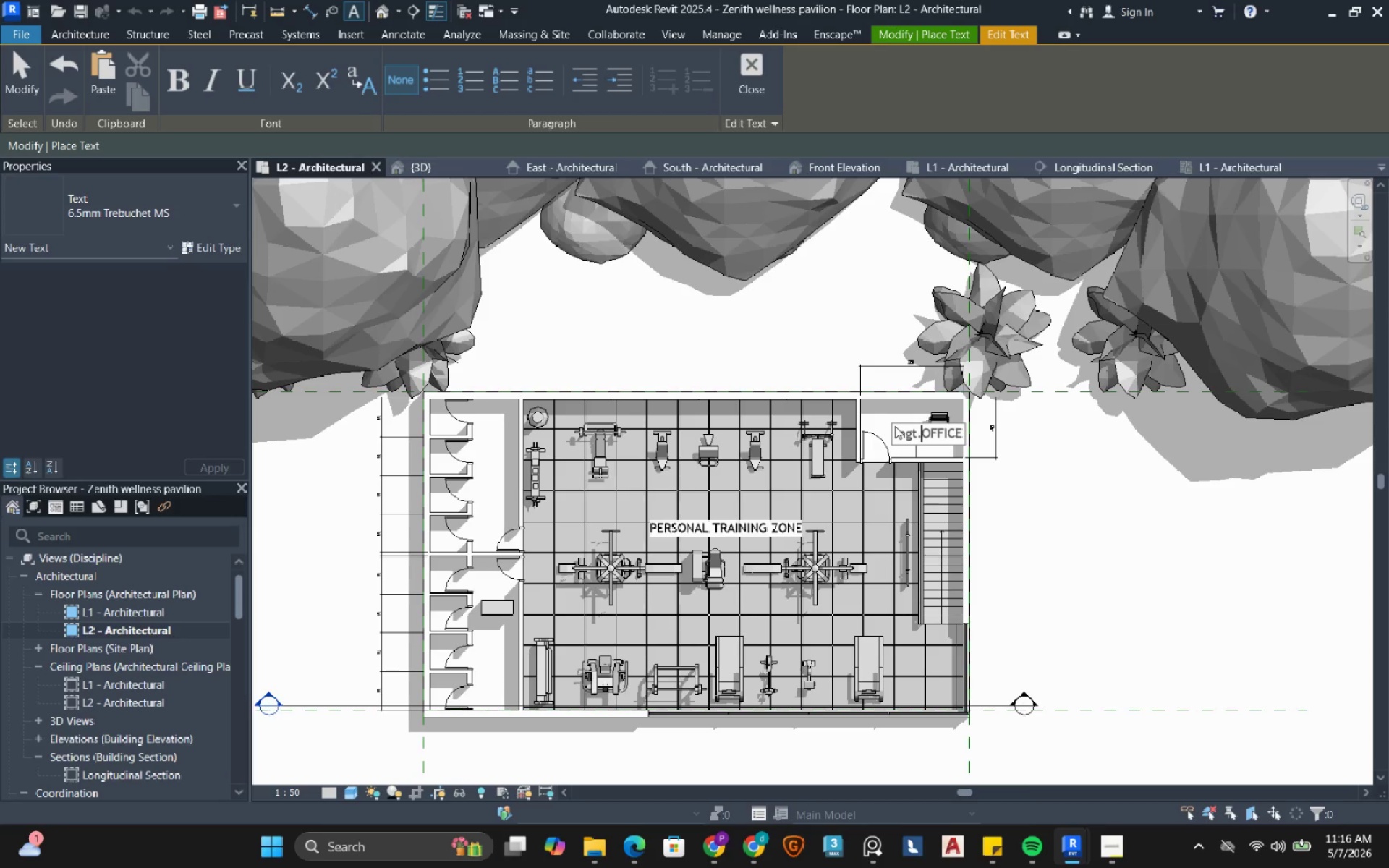 
key(Shift+Enter)
 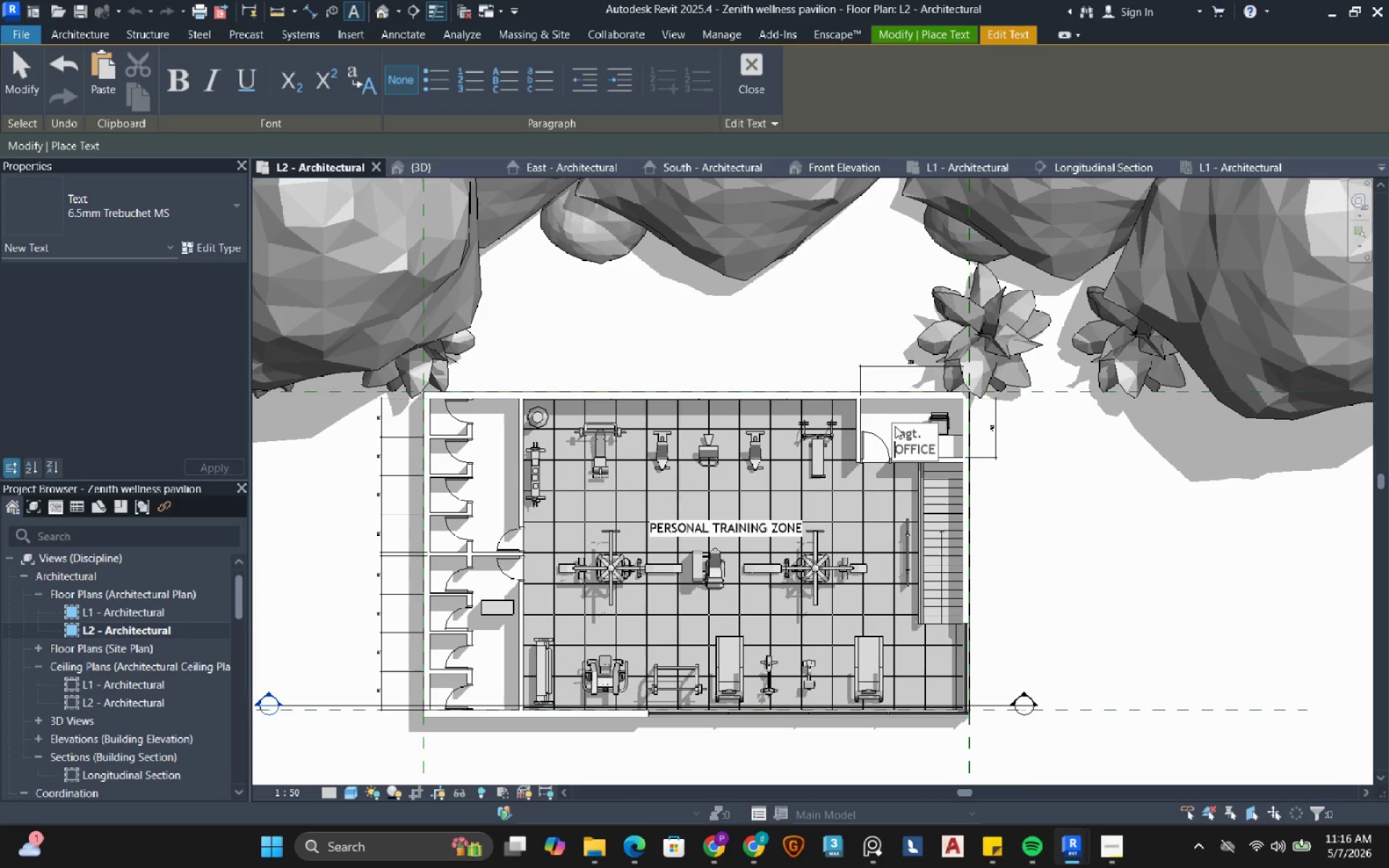 
key(Control+A)
 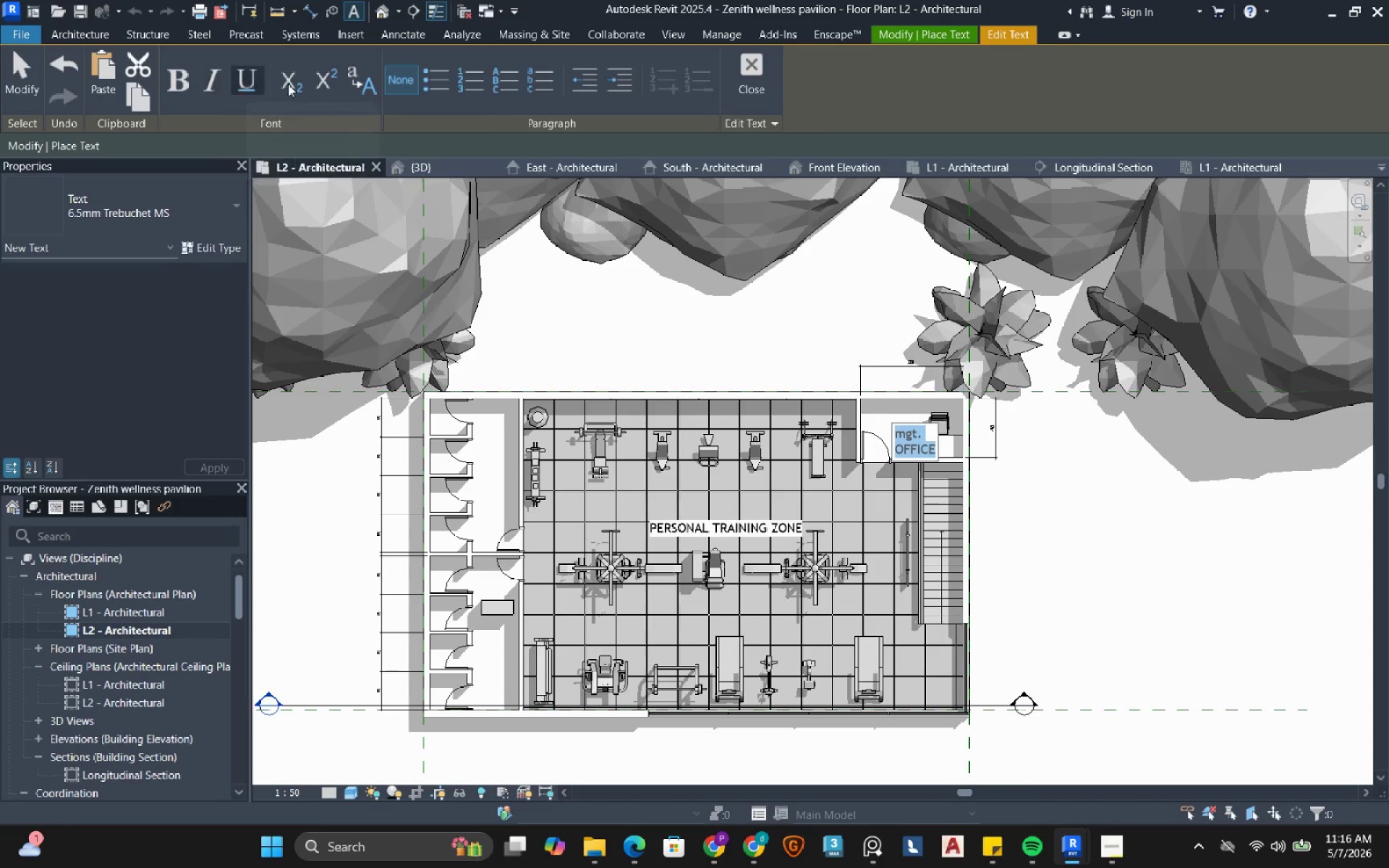 
wait(5.33)
 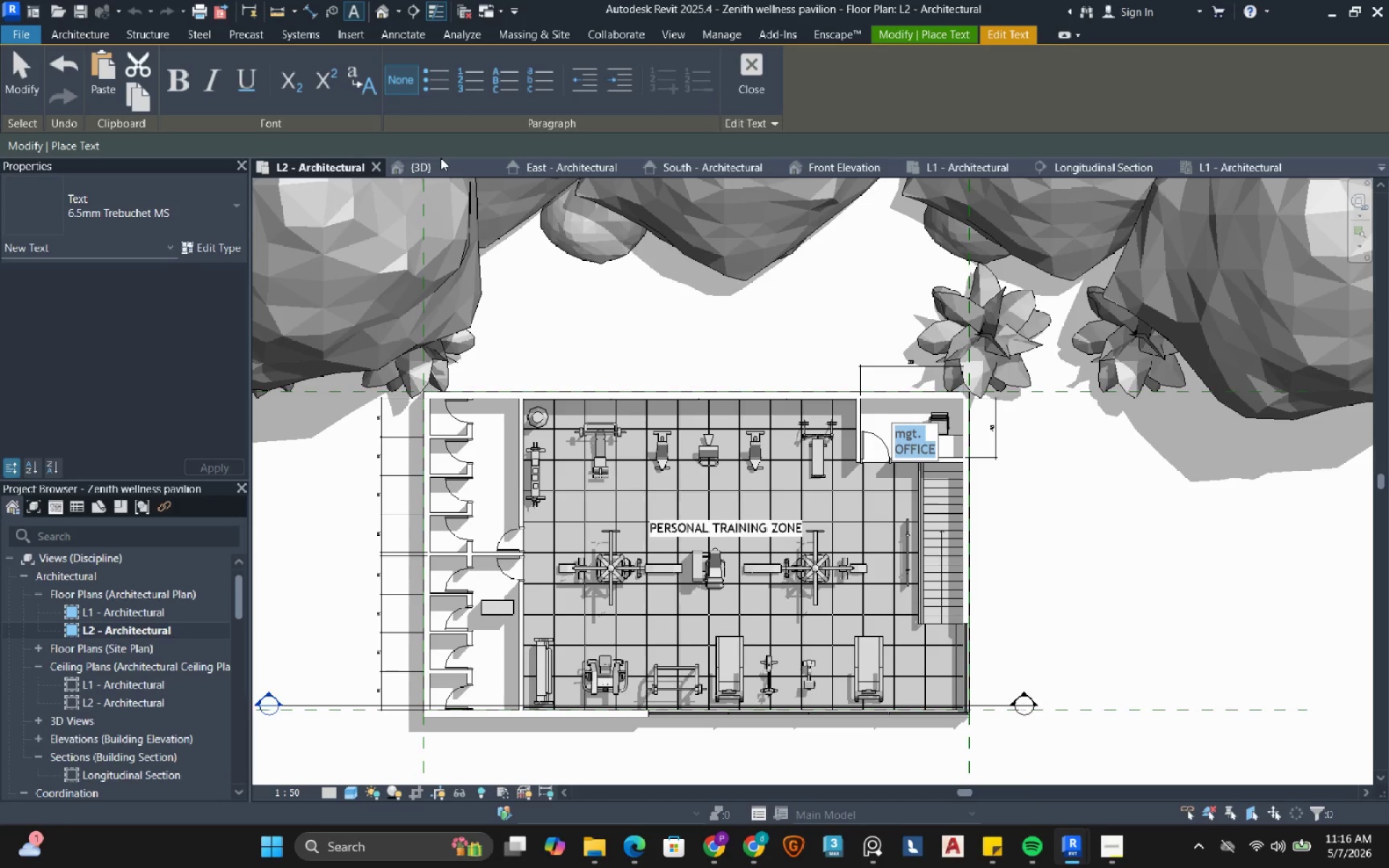 
left_click([1091, 505])
 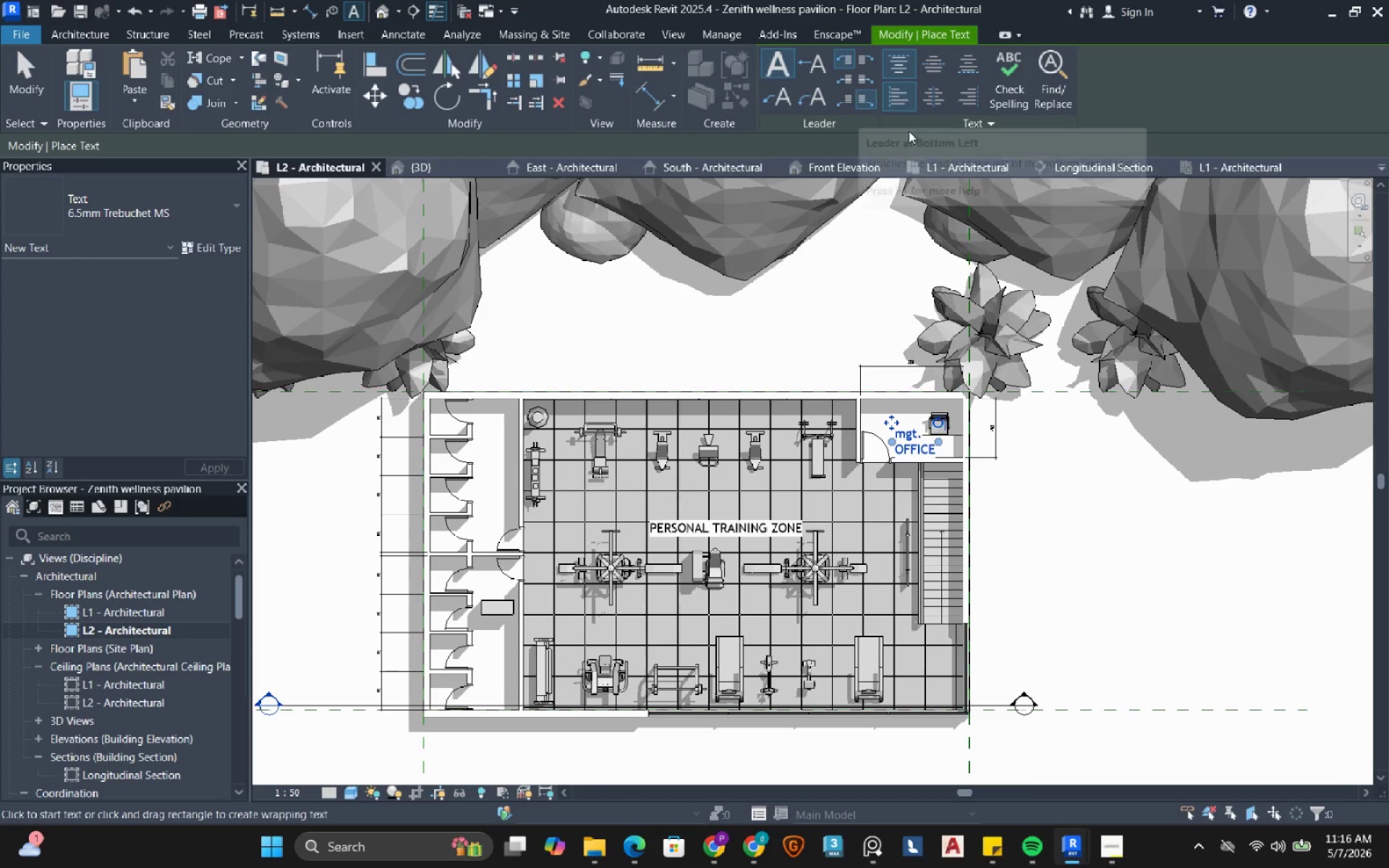 
left_click([935, 94])
 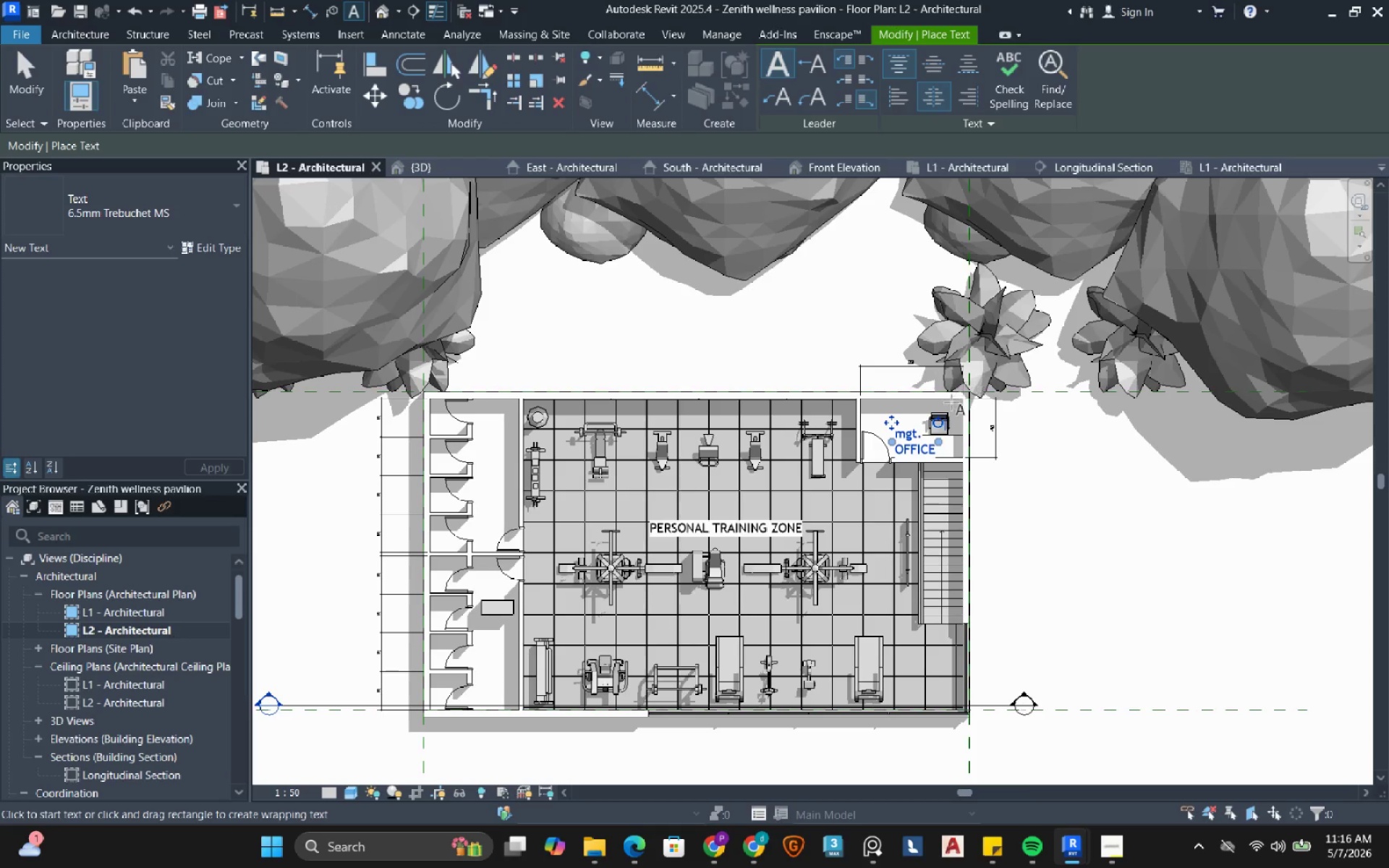 
key(Escape)
 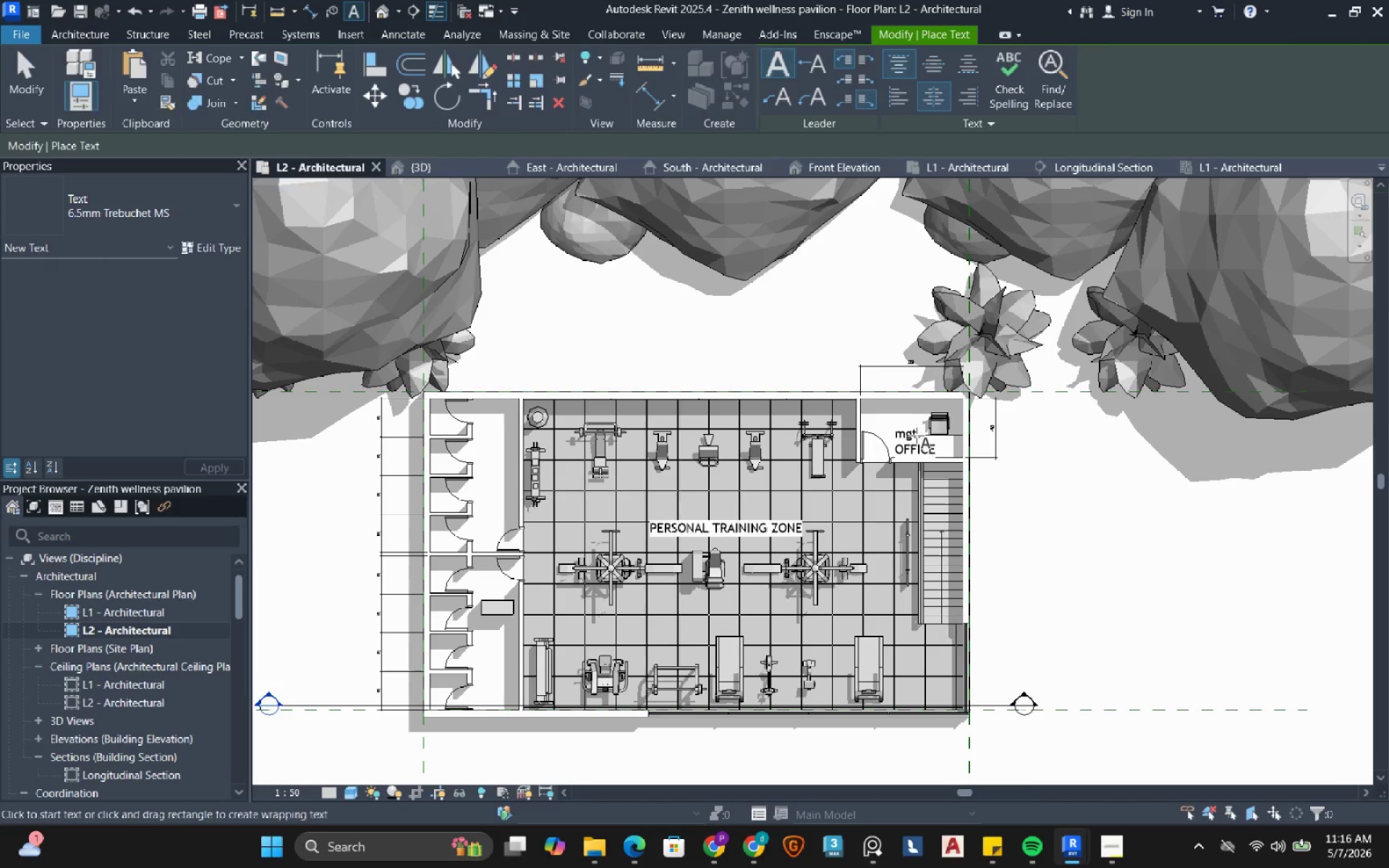 
key(Escape)
 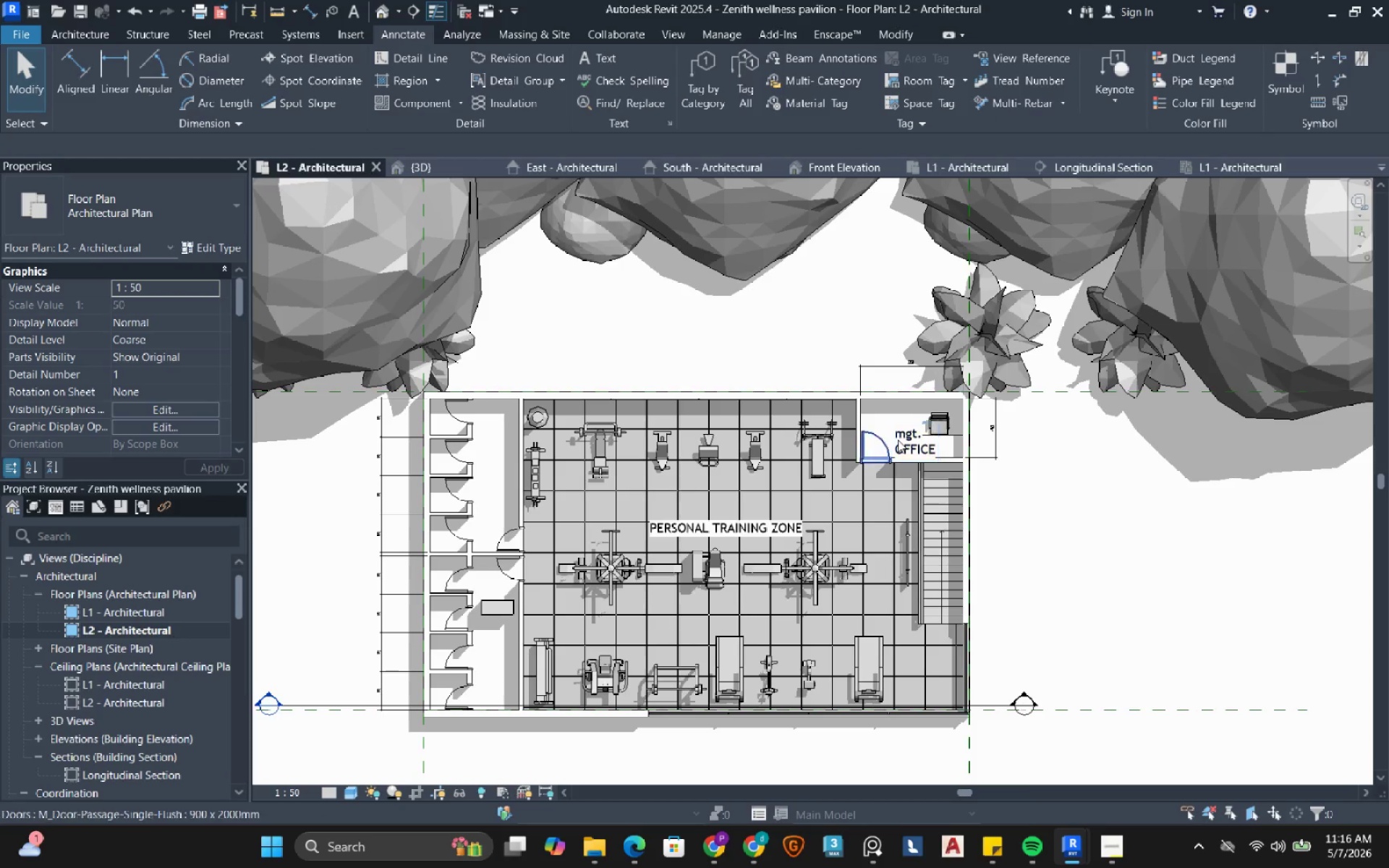 
left_click([898, 440])
 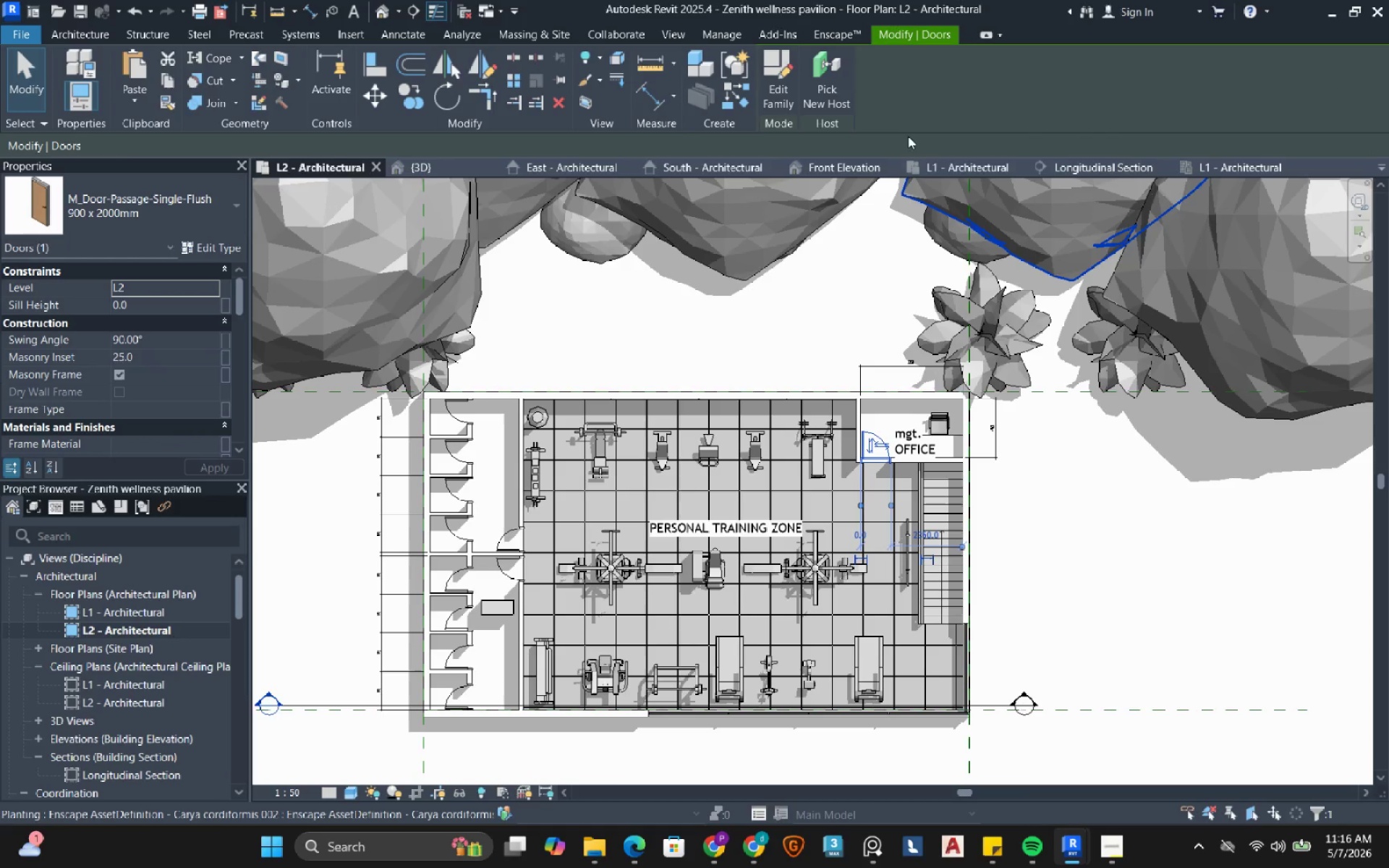 
key(Escape)
 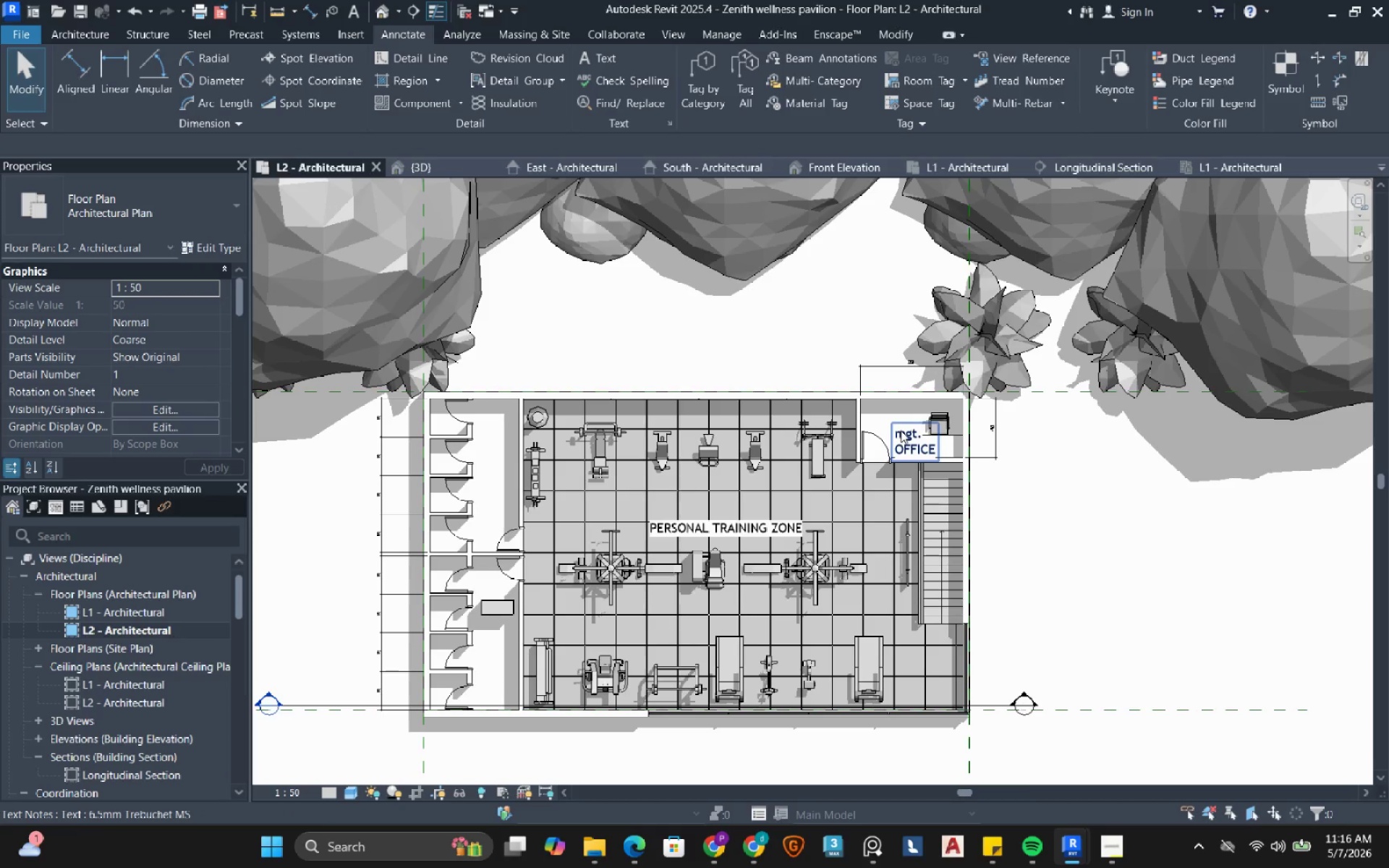 
left_click([901, 430])
 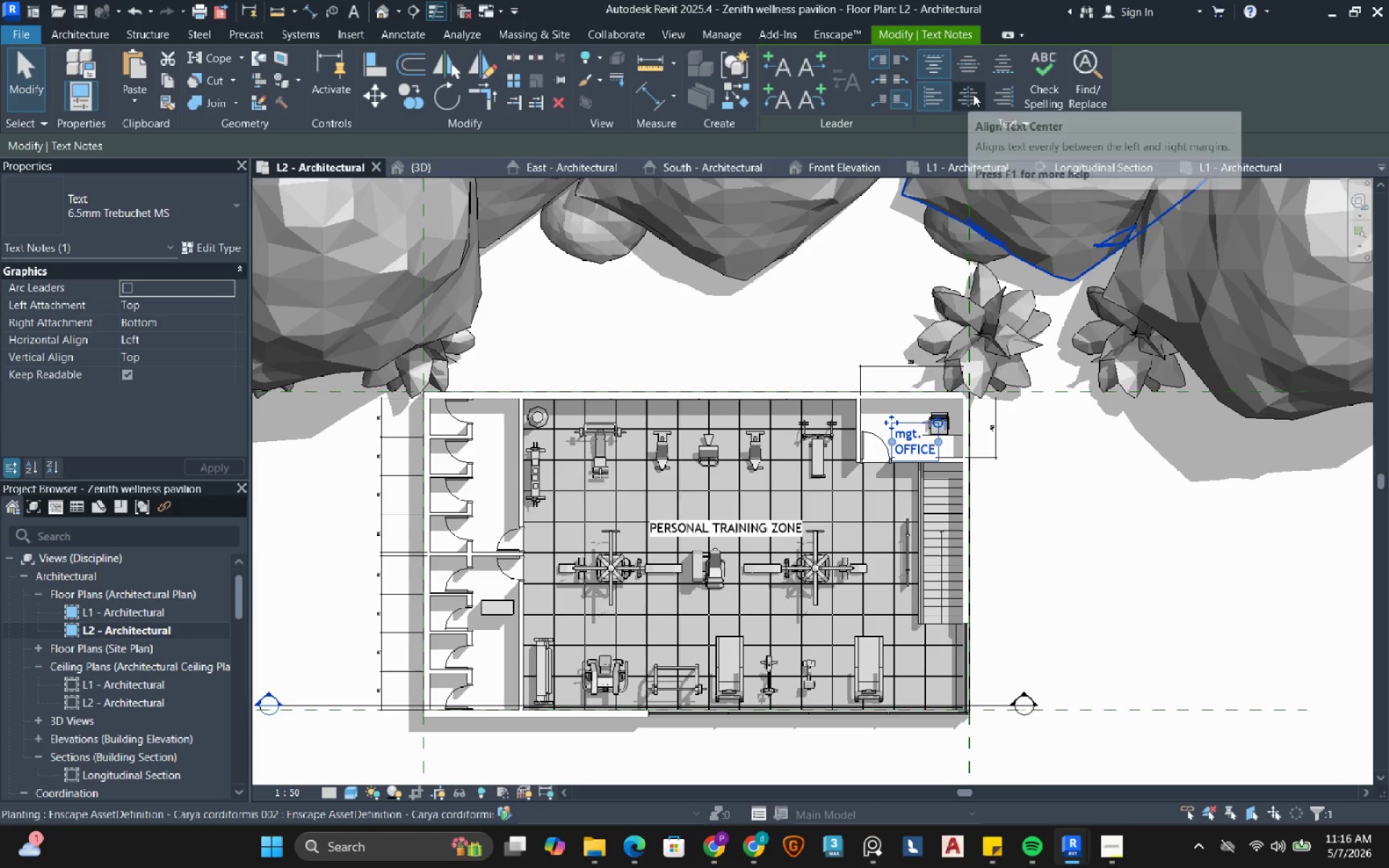 
left_click([970, 98])
 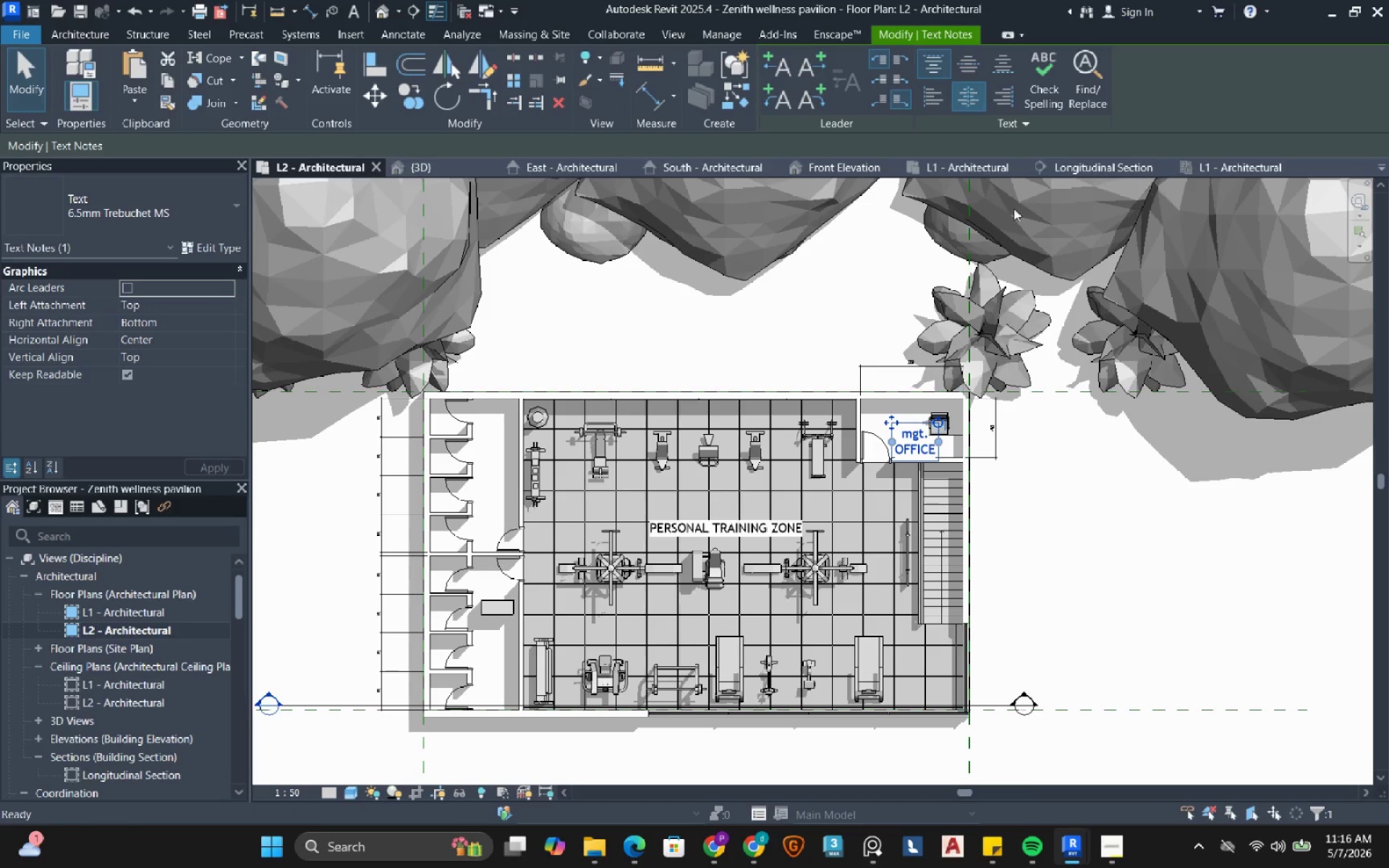 
key(Escape)
 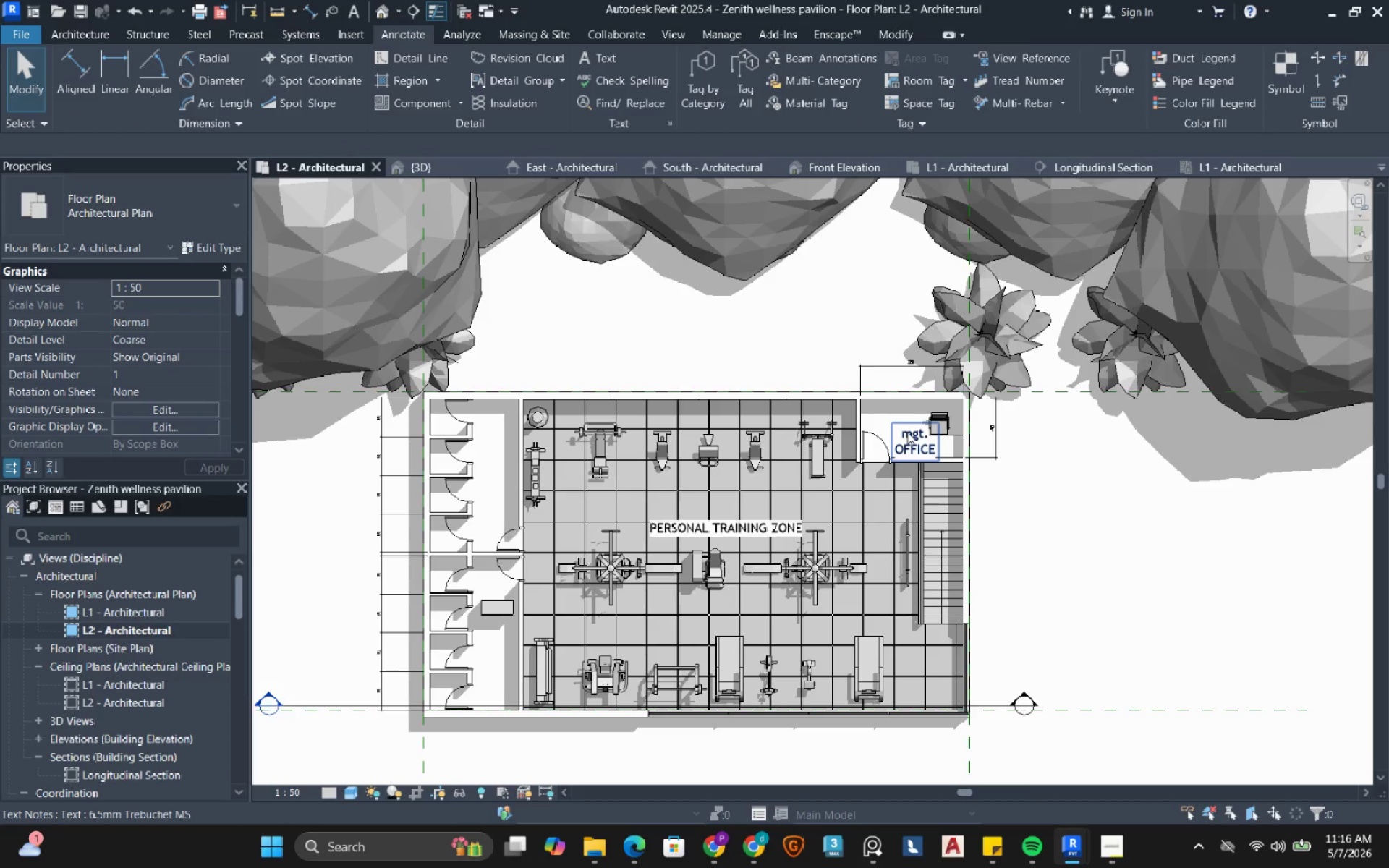 
double_click([907, 432])
 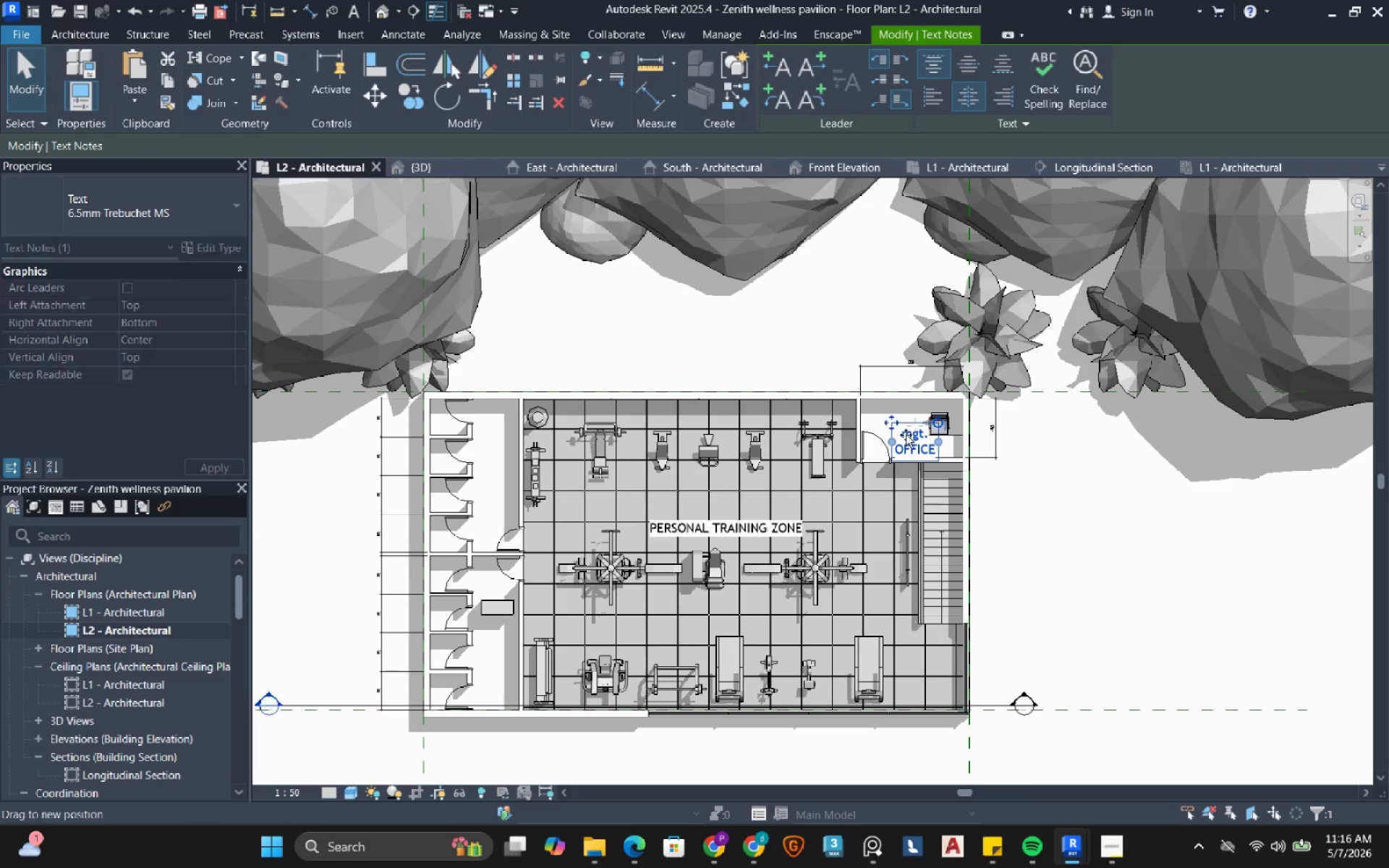 
double_click([906, 435])
 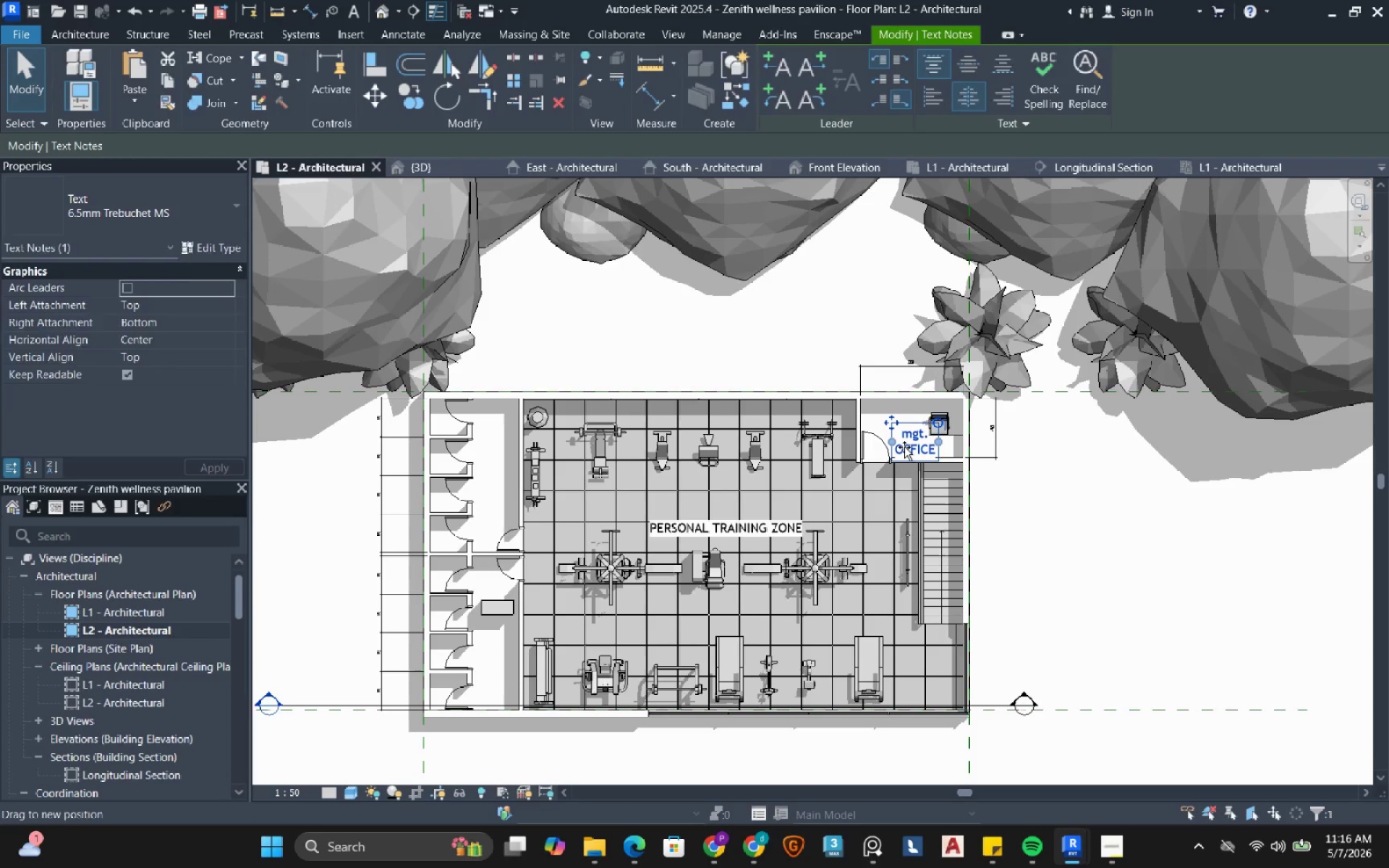 
double_click([904, 447])
 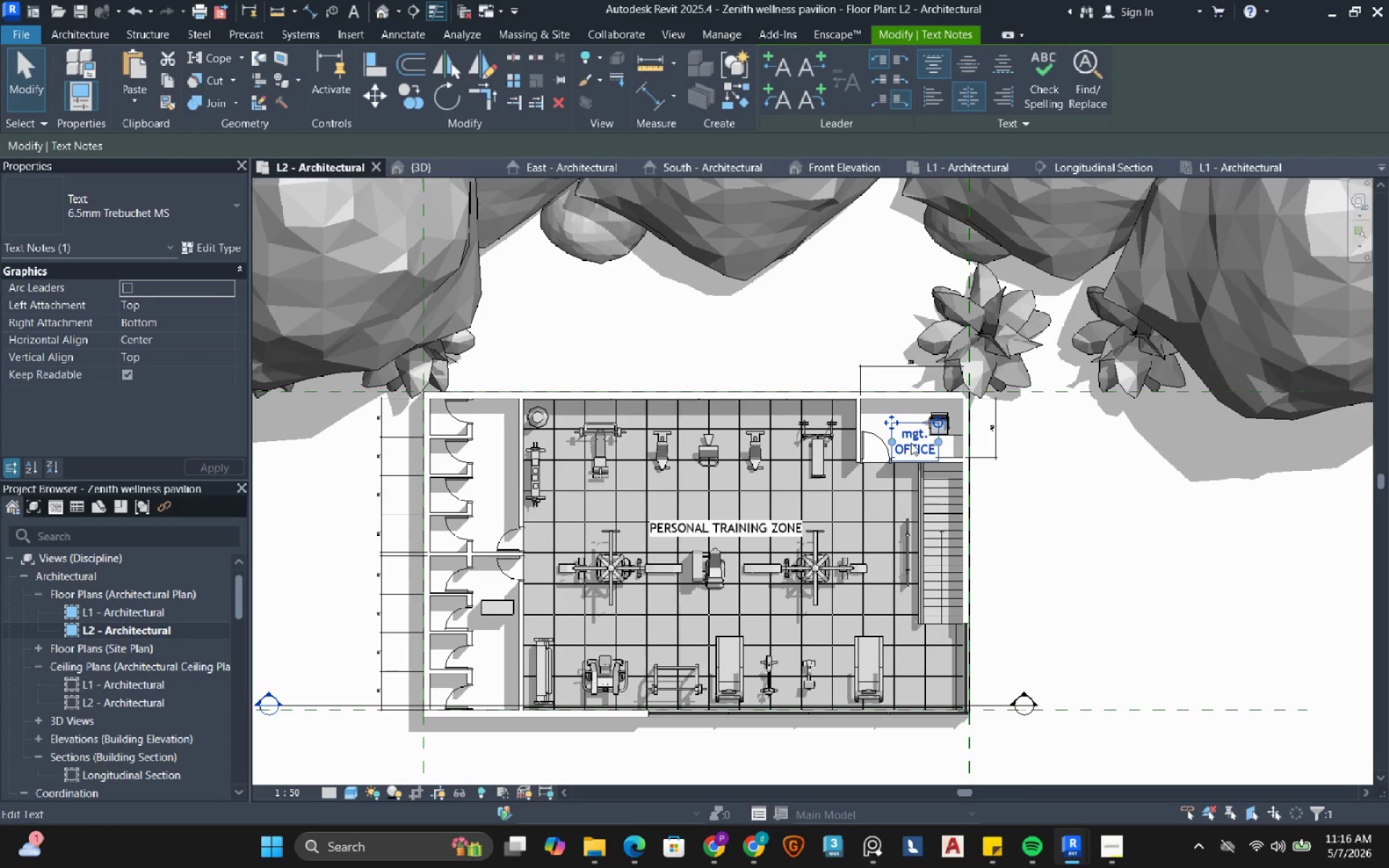 
triple_click([911, 443])
 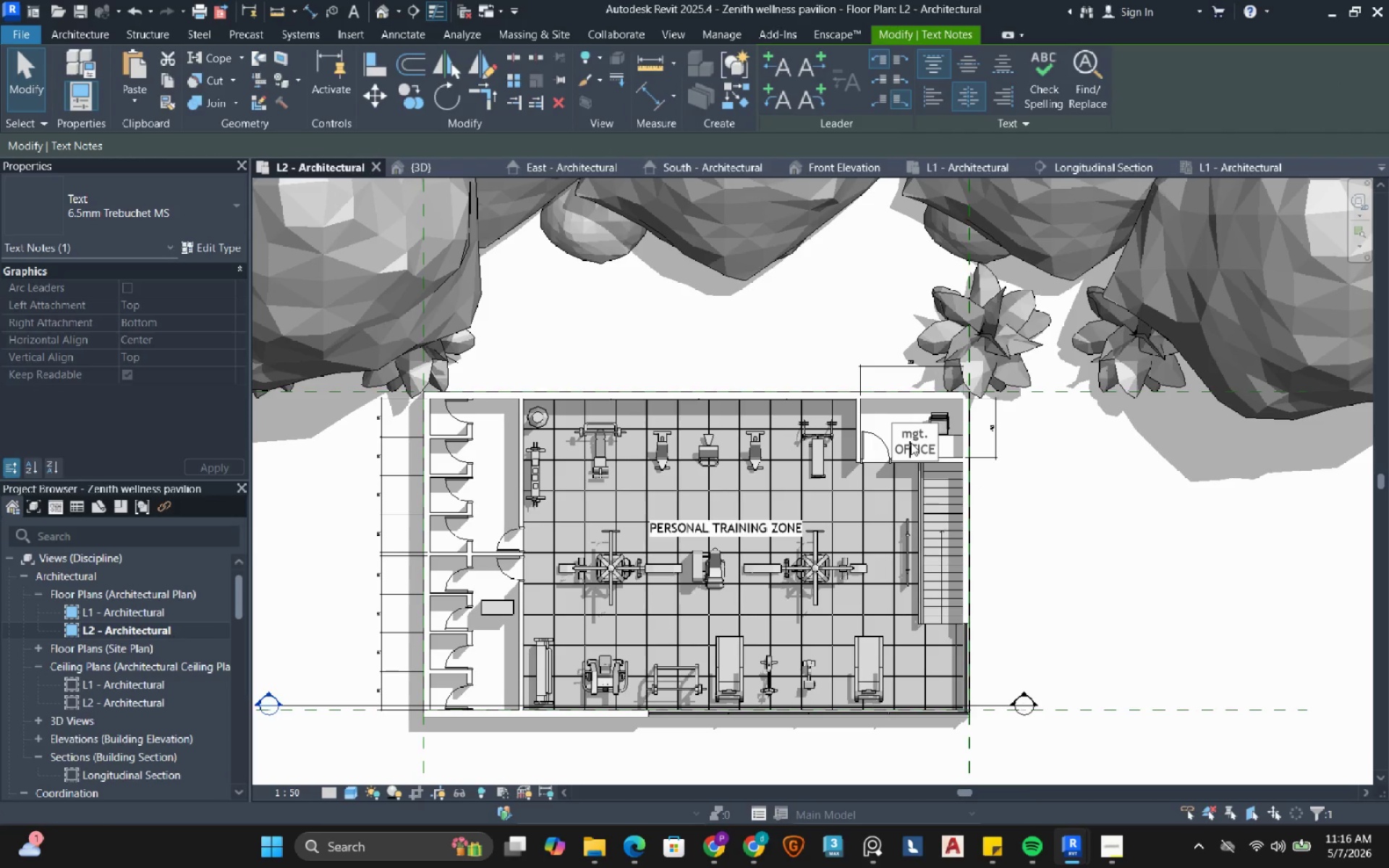 
triple_click([911, 443])
 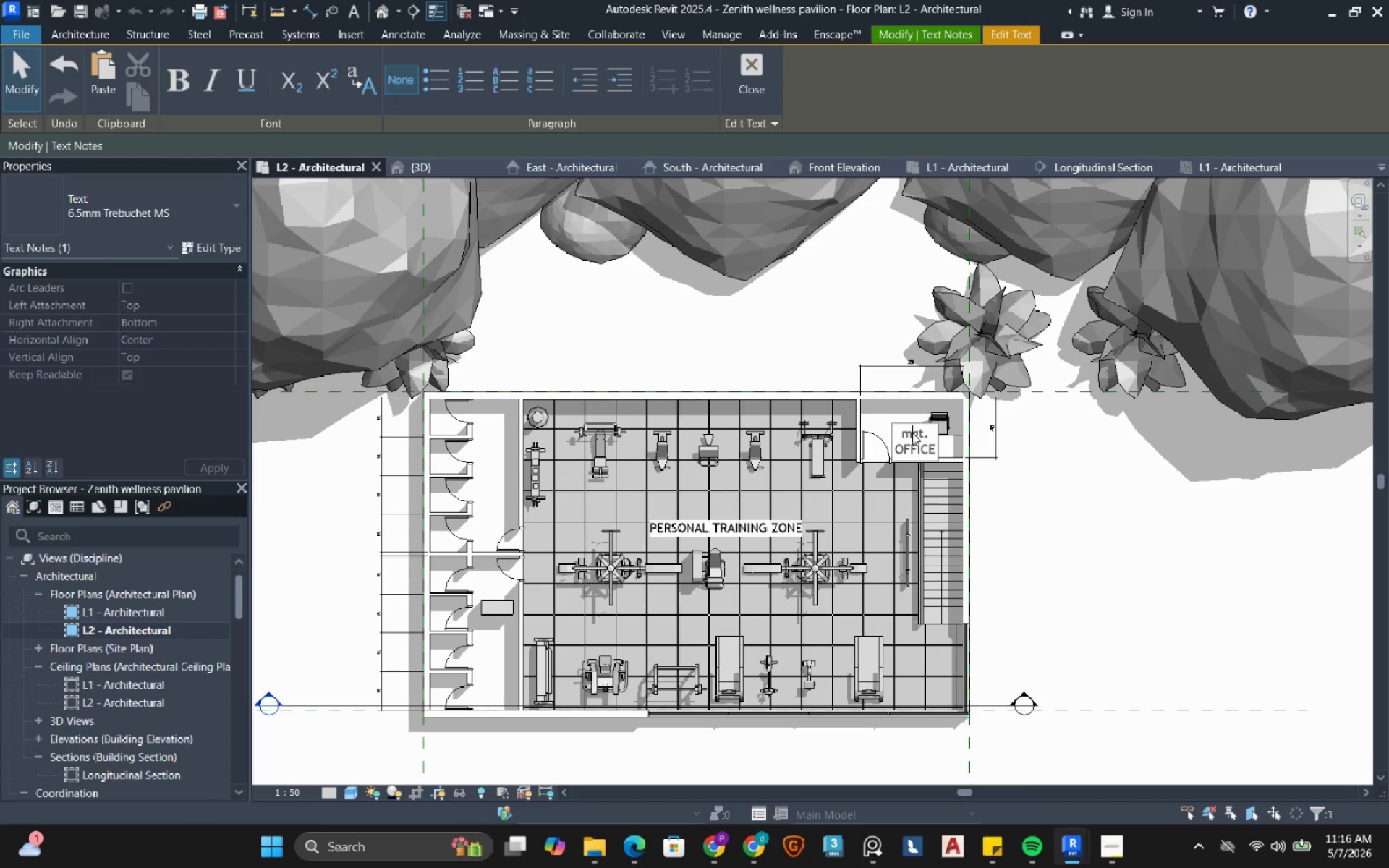 
double_click([912, 433])
 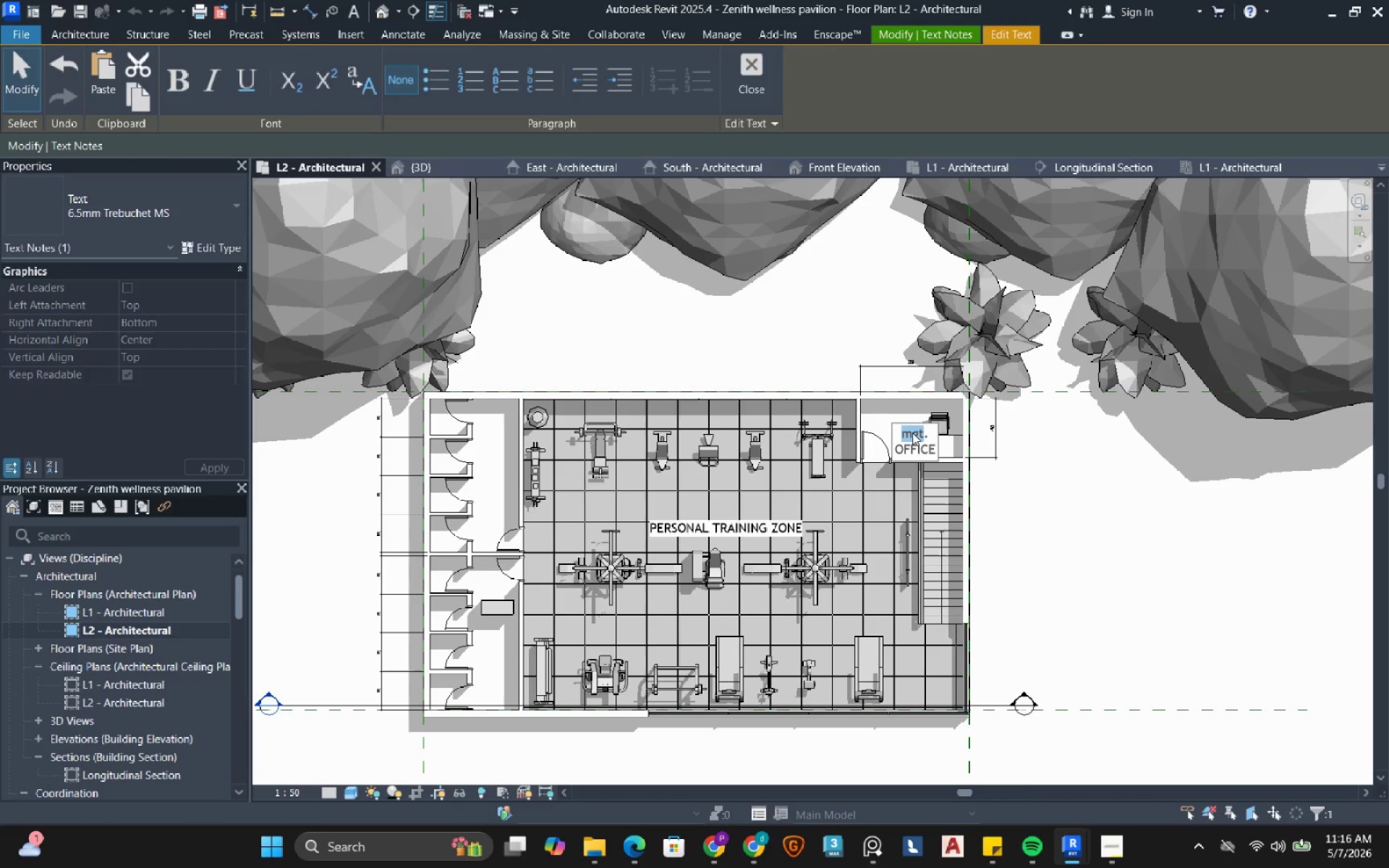 
type(mgt)
 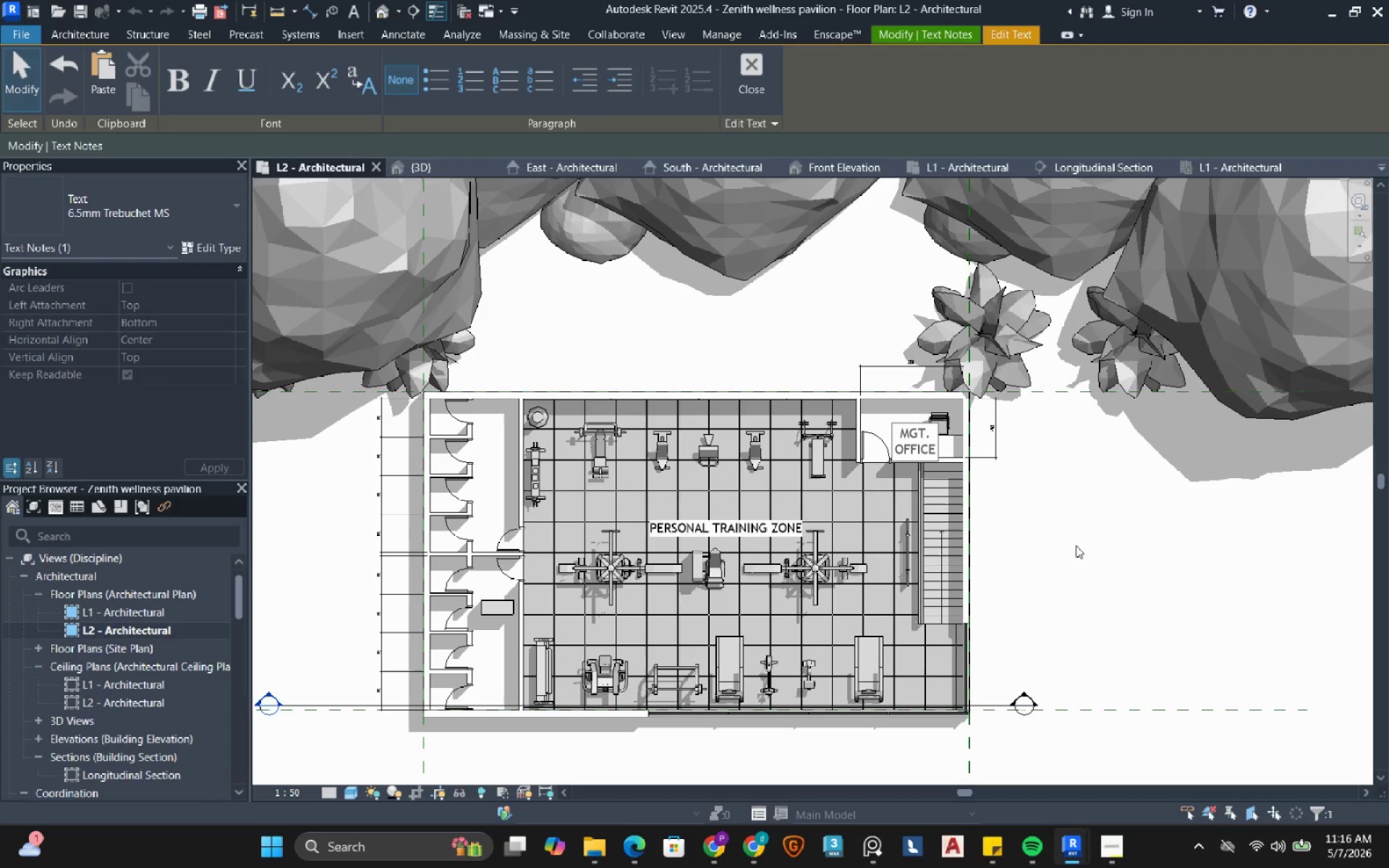 
left_click([1109, 545])
 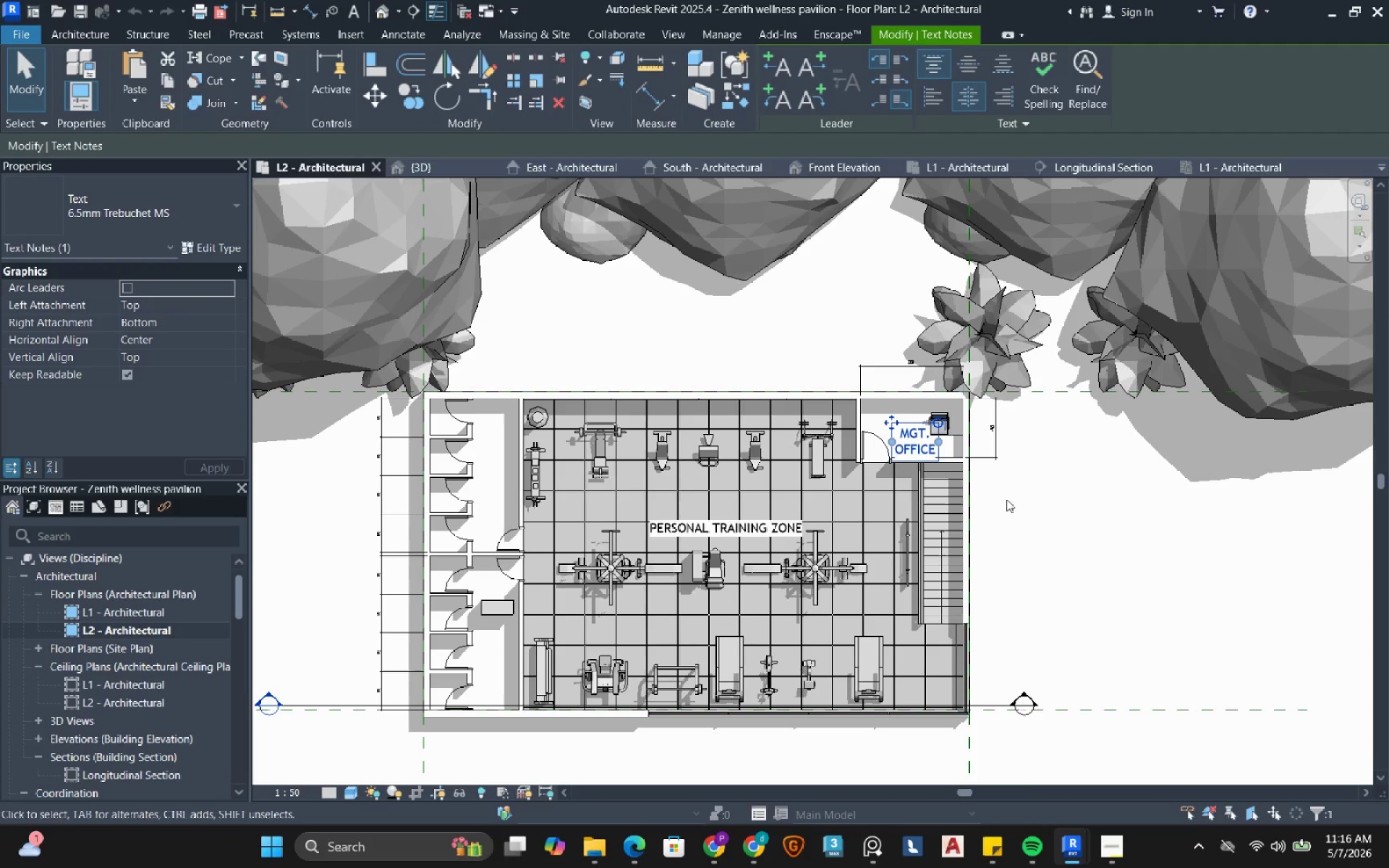 
key(Escape)
 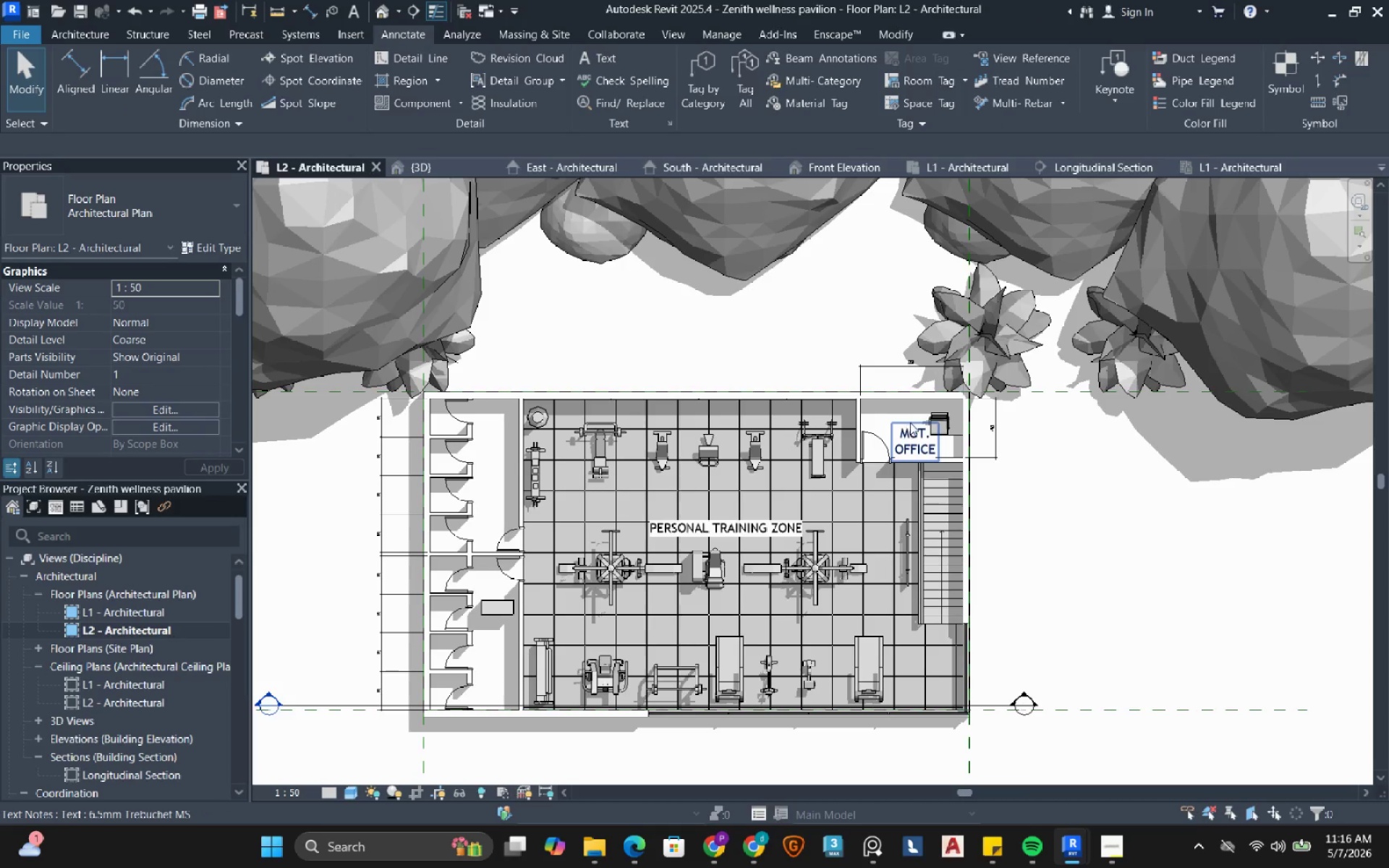 
left_click([910, 422])
 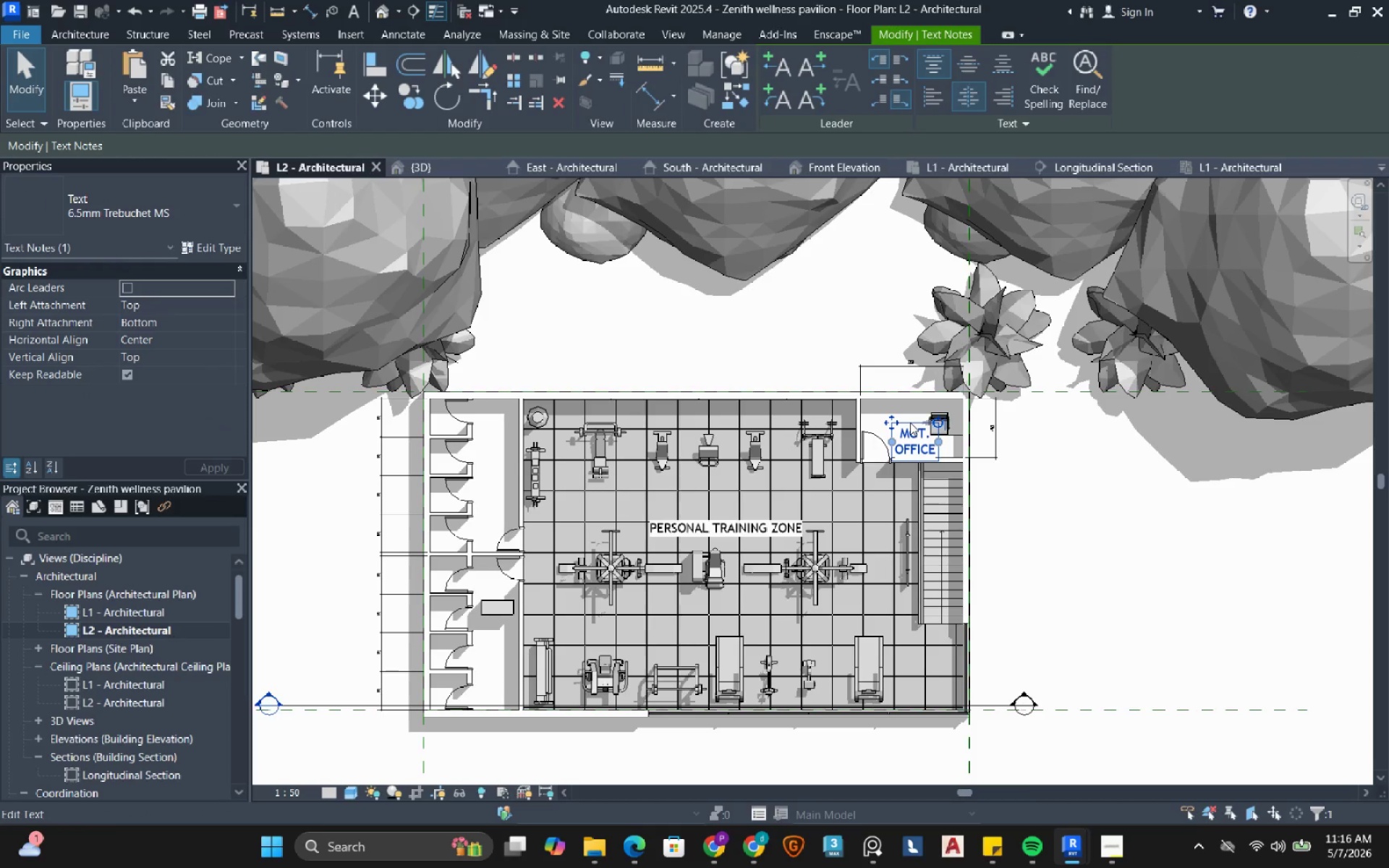 
key(ArrowUp)
 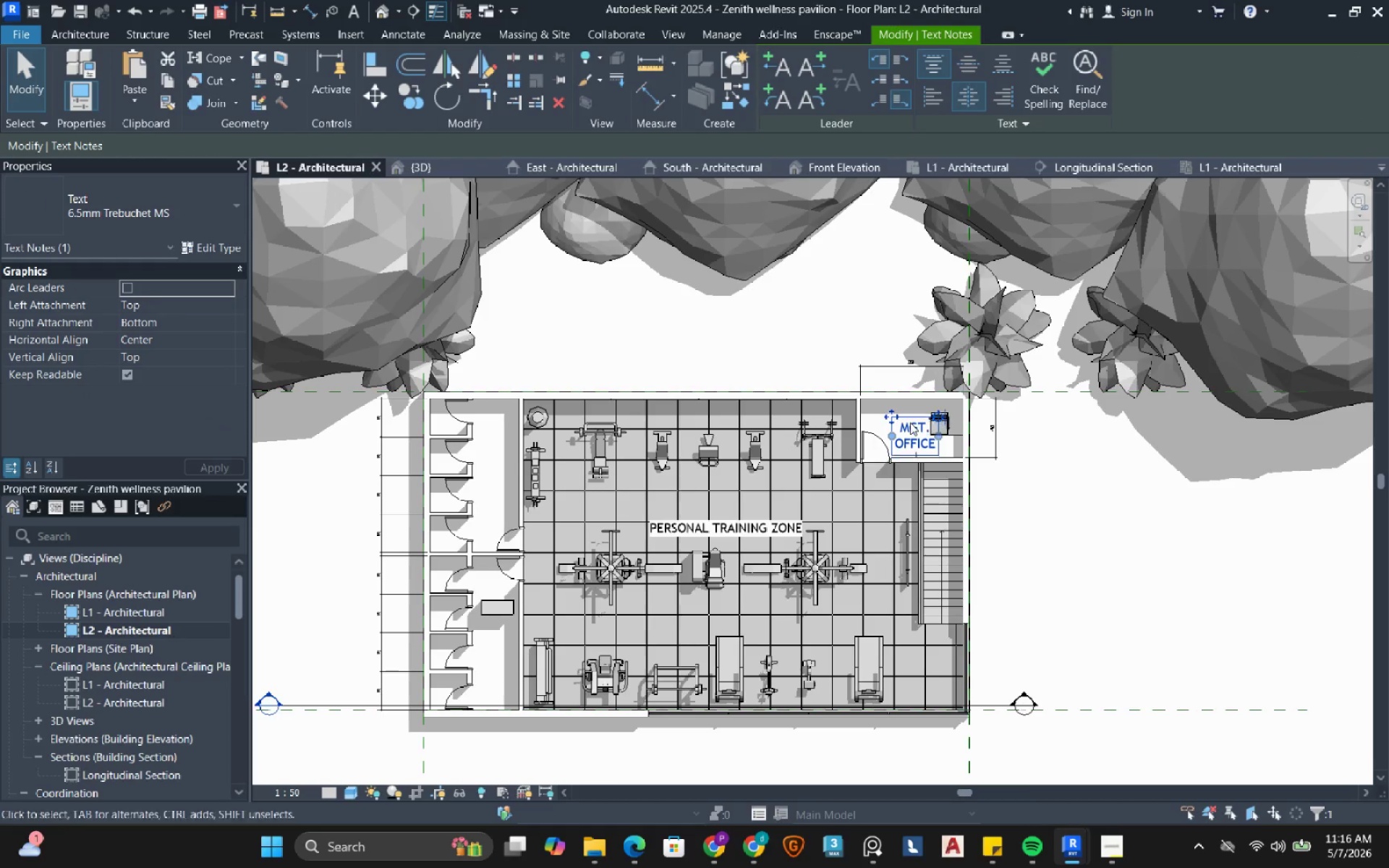 
key(ArrowUp)
 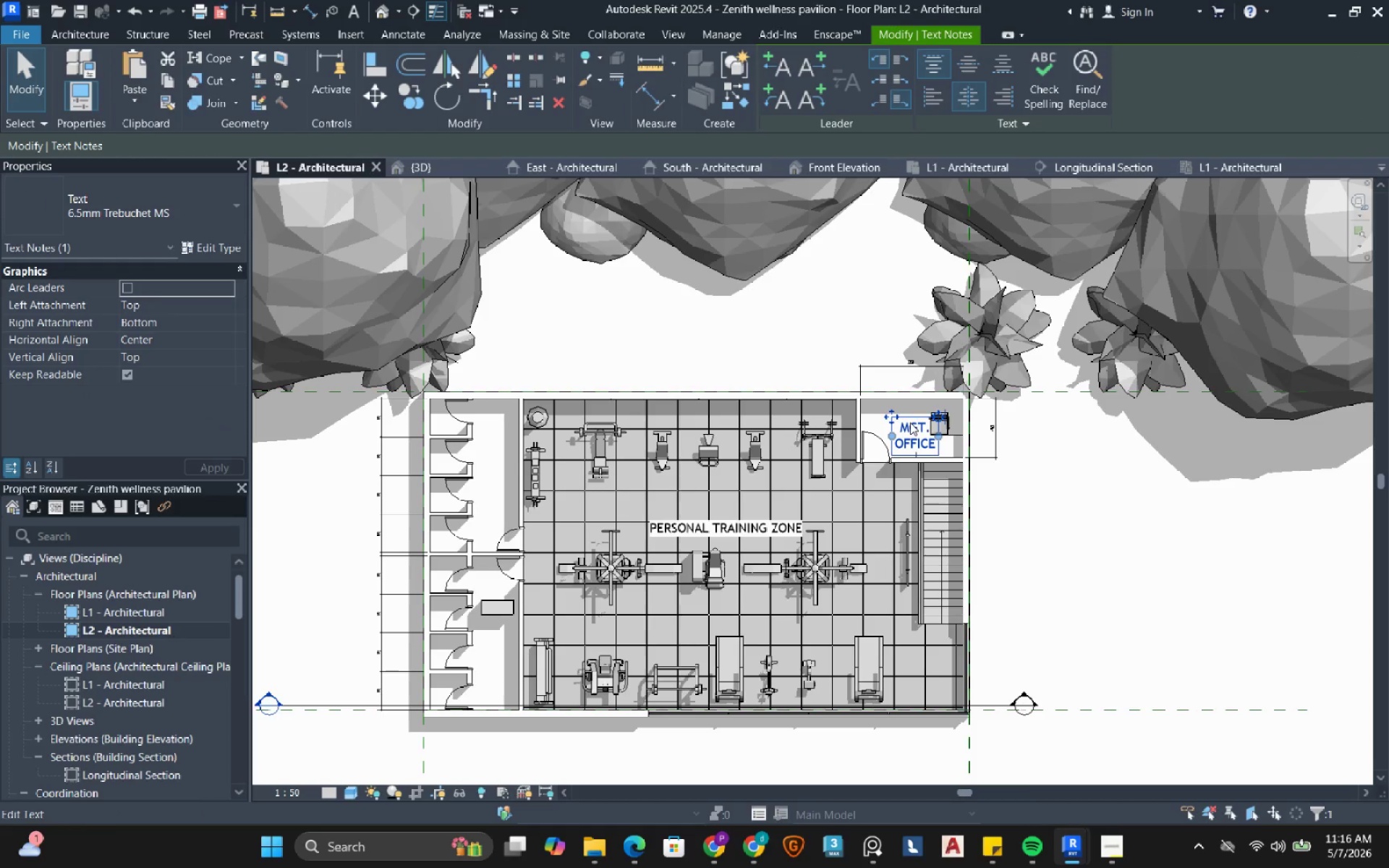 
key(ArrowUp)
 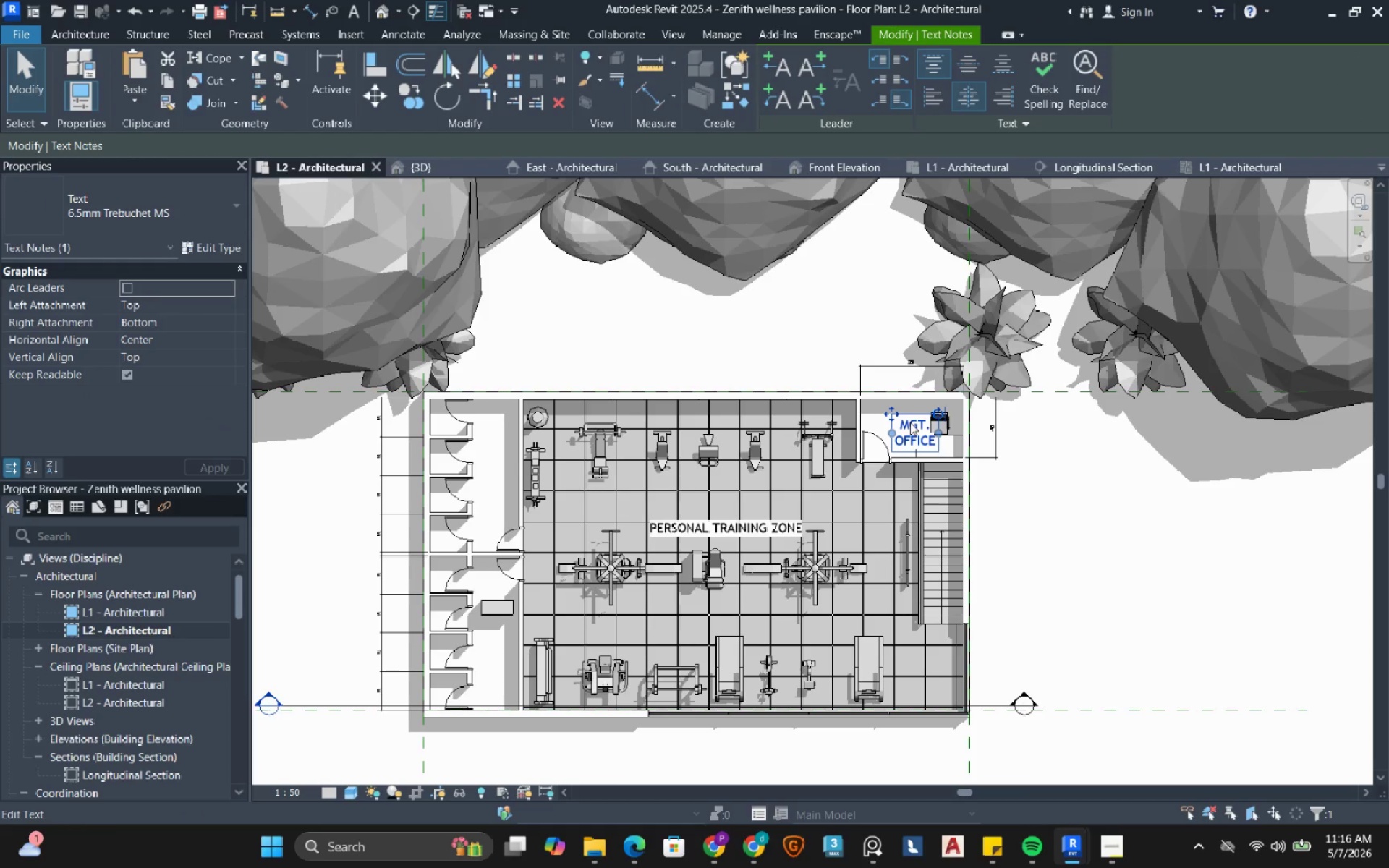 
key(ArrowUp)
 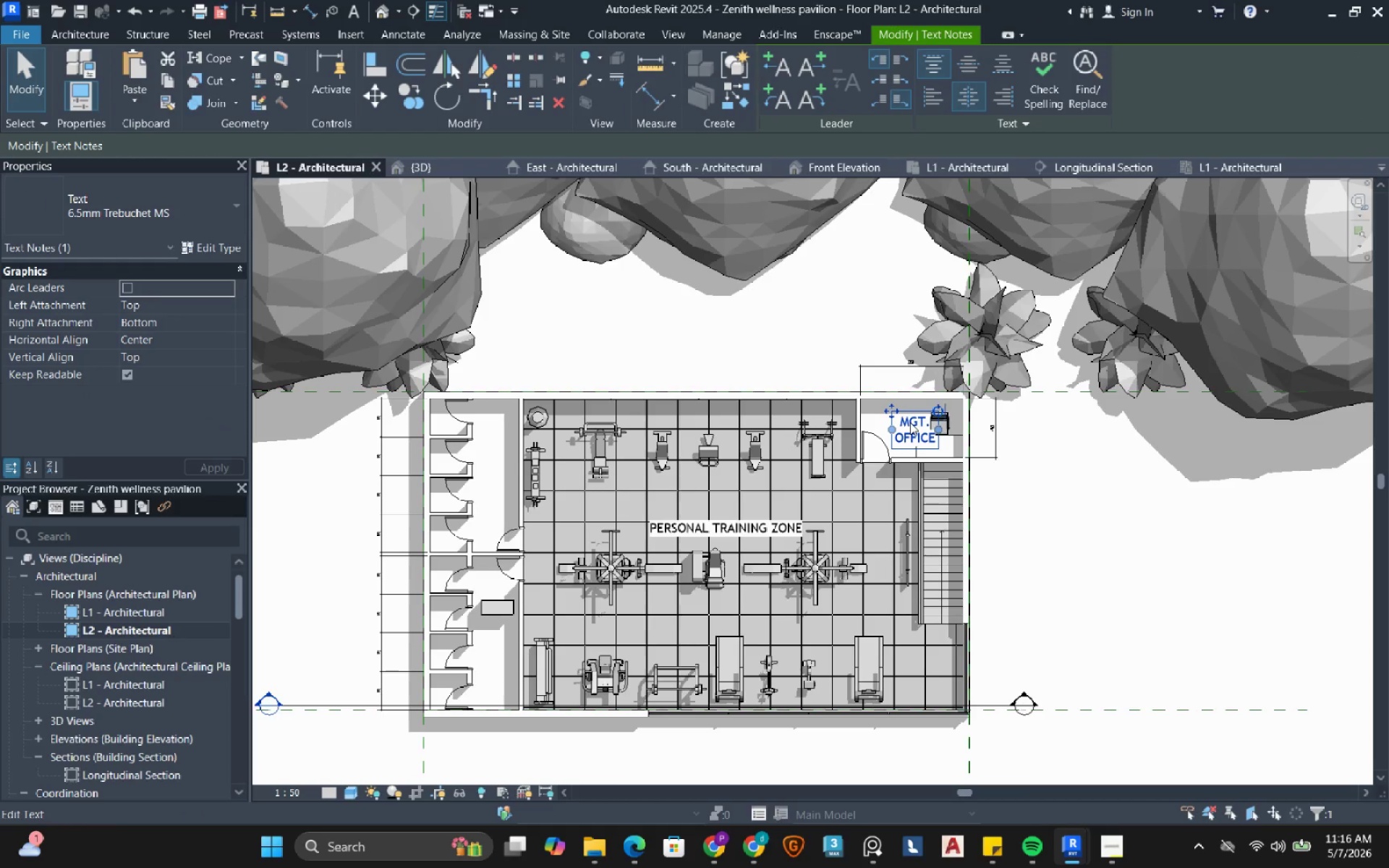 
key(ArrowUp)
 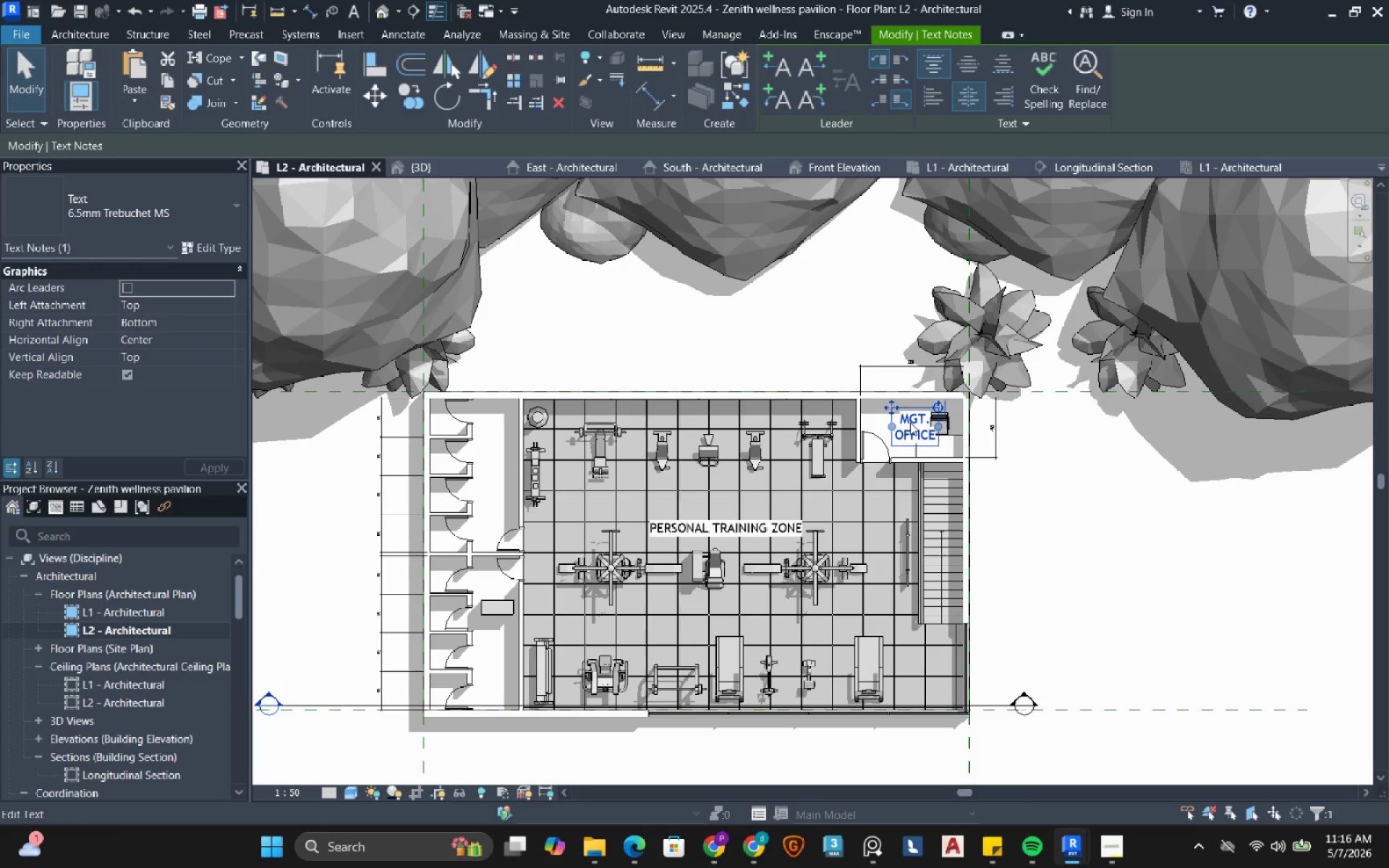 
key(Escape)
 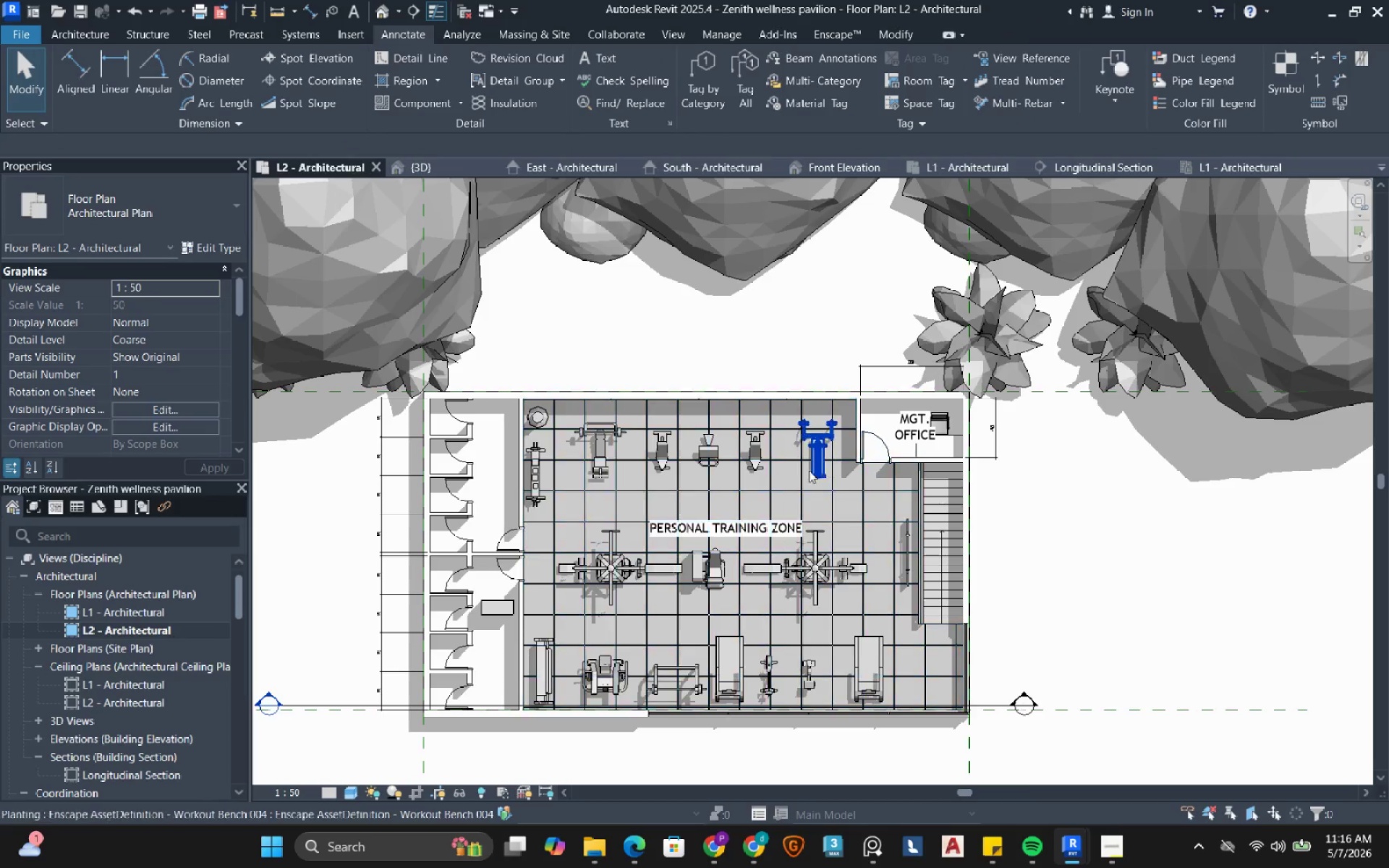 
scroll: coordinate [797, 479], scroll_direction: down, amount: 1.0
 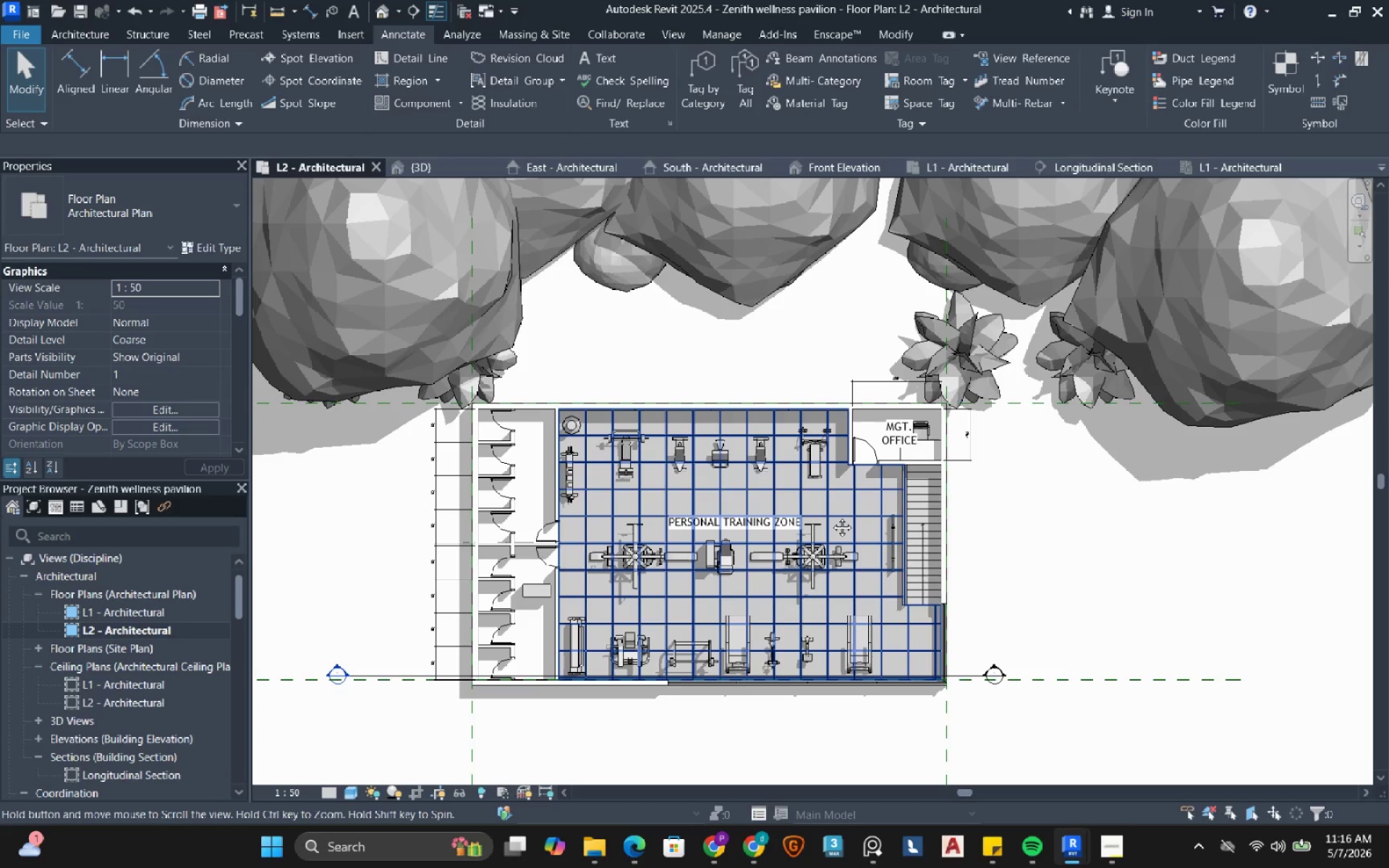 
wait(6.1)
 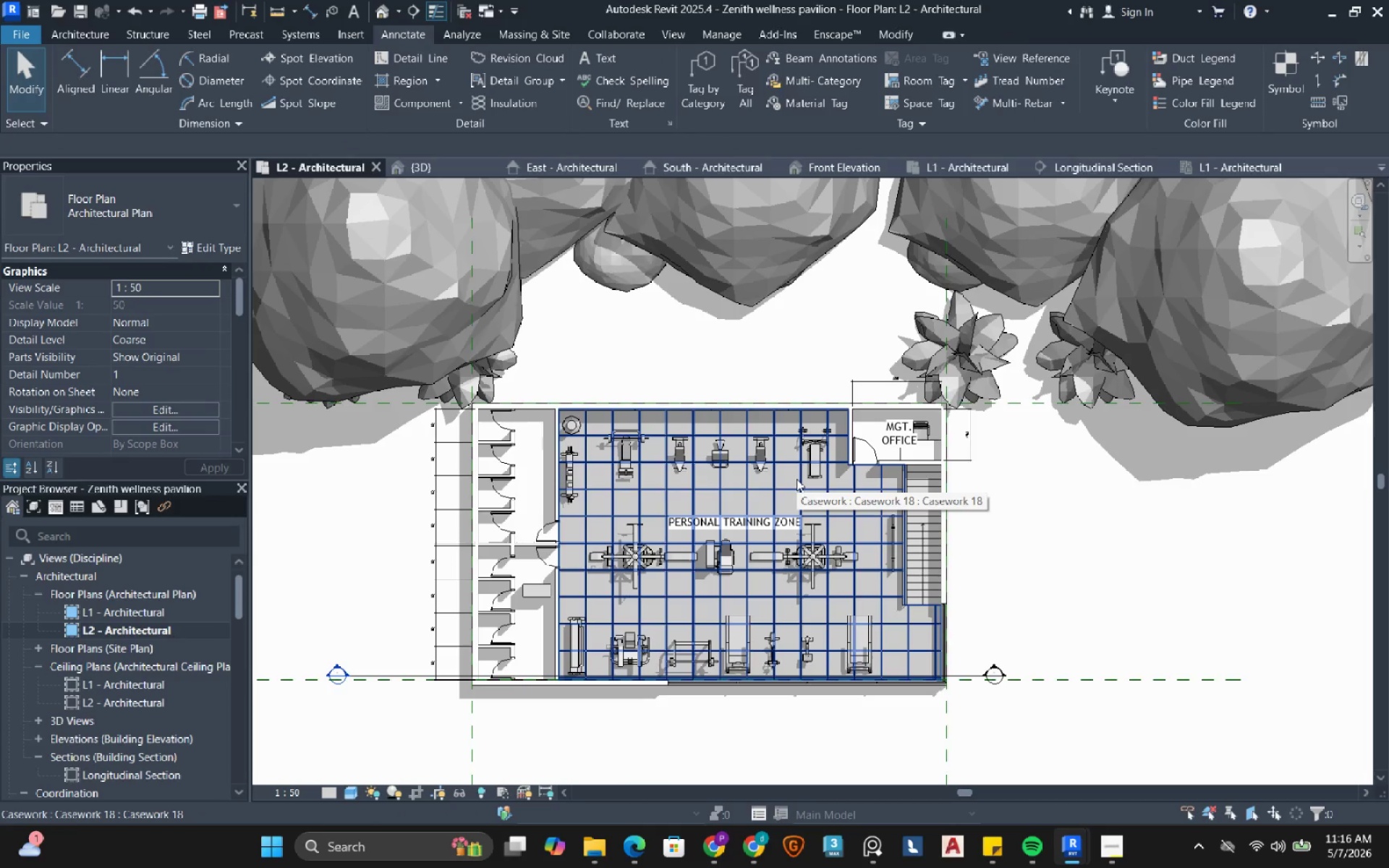 
left_click([980, 340])
 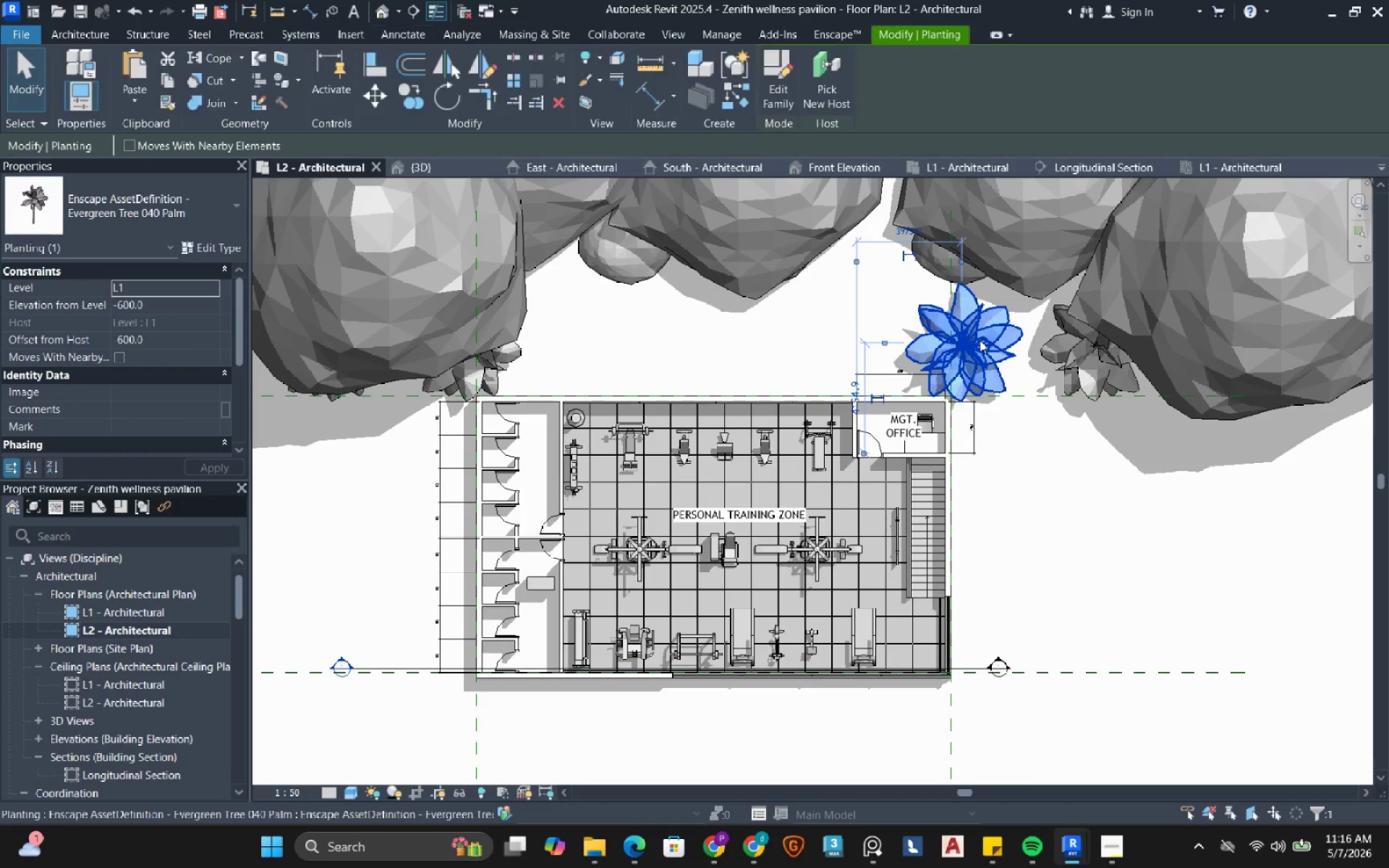 
right_click([980, 340])
 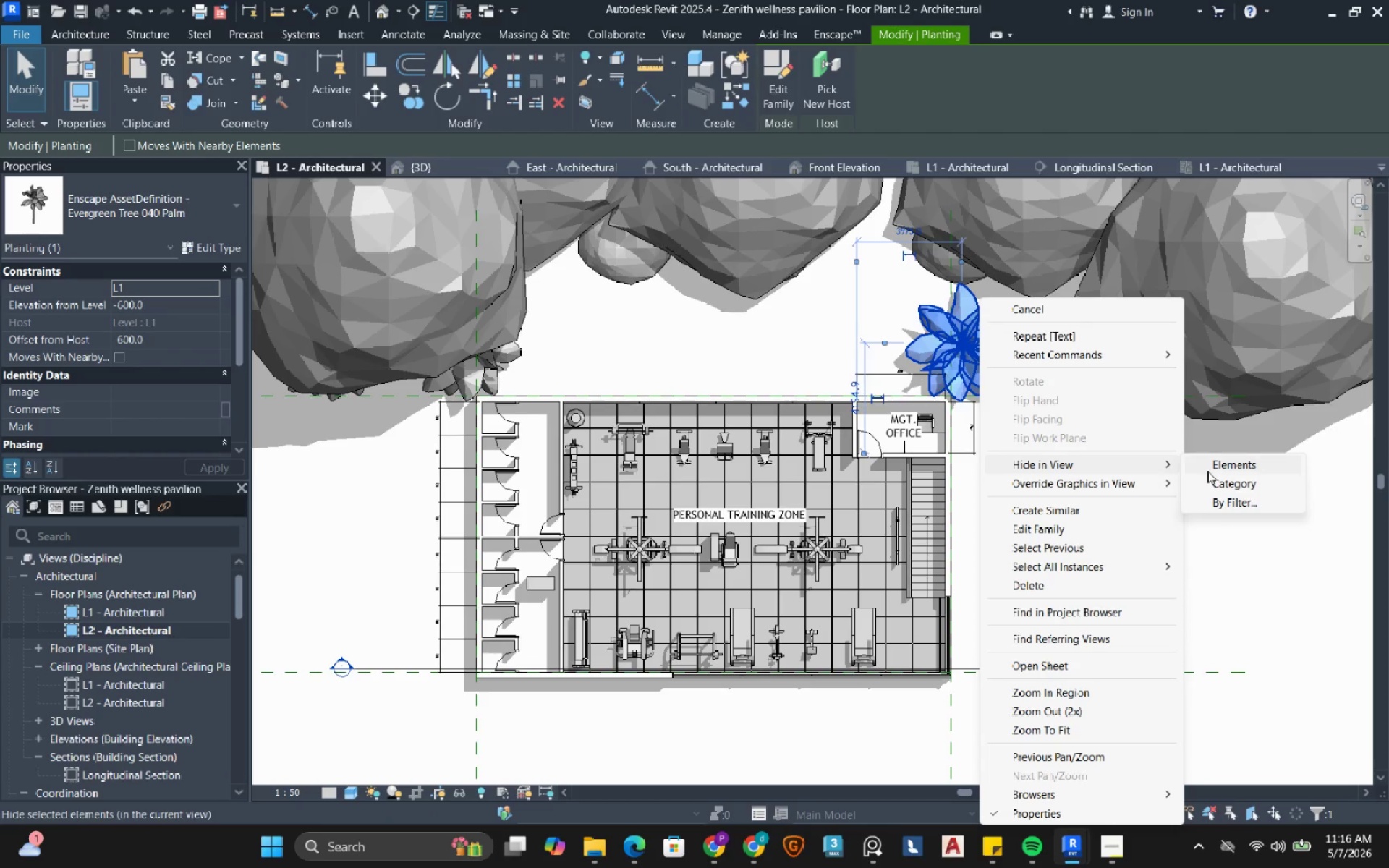 
left_click([1215, 479])
 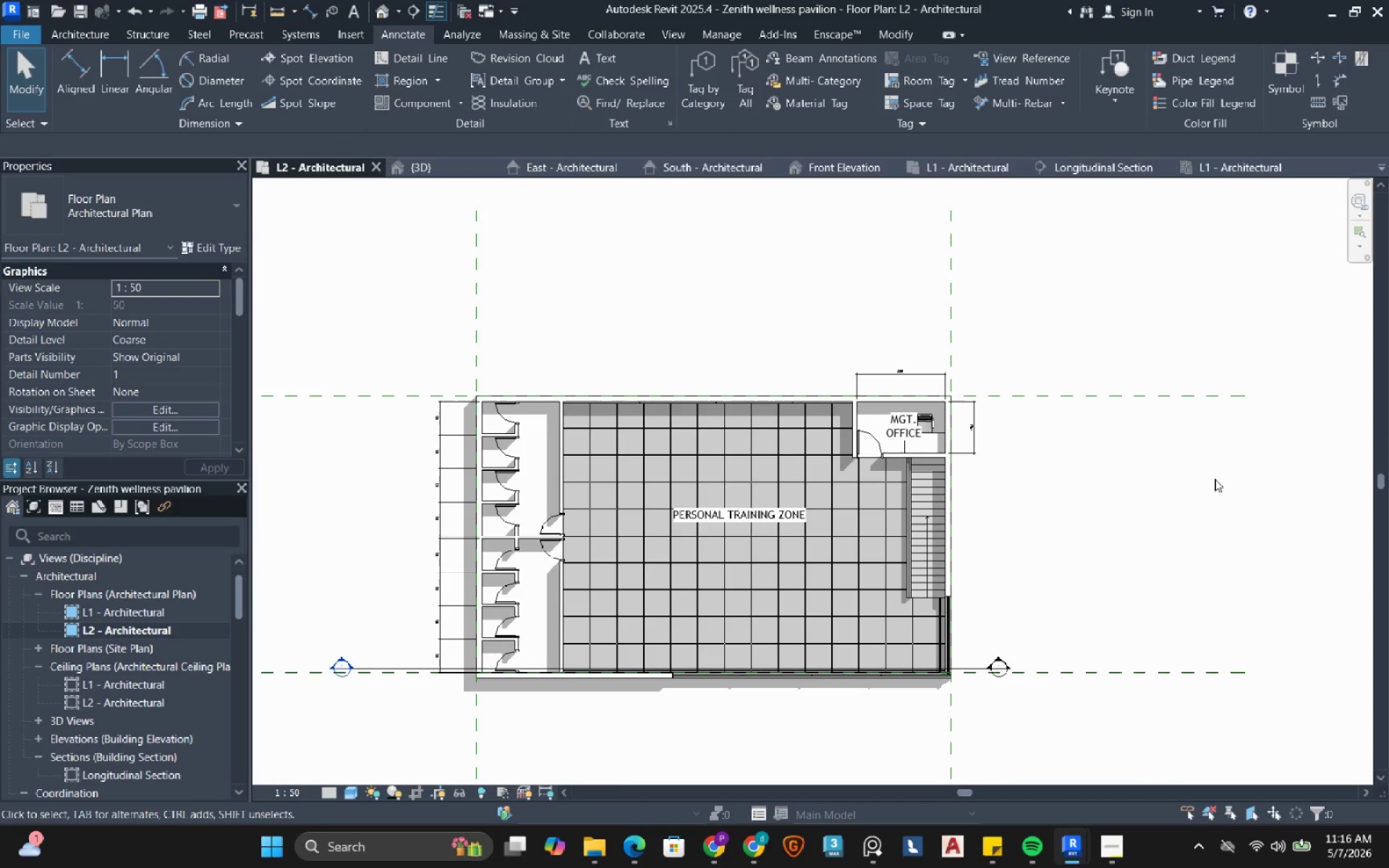 
key(Control+Z)
 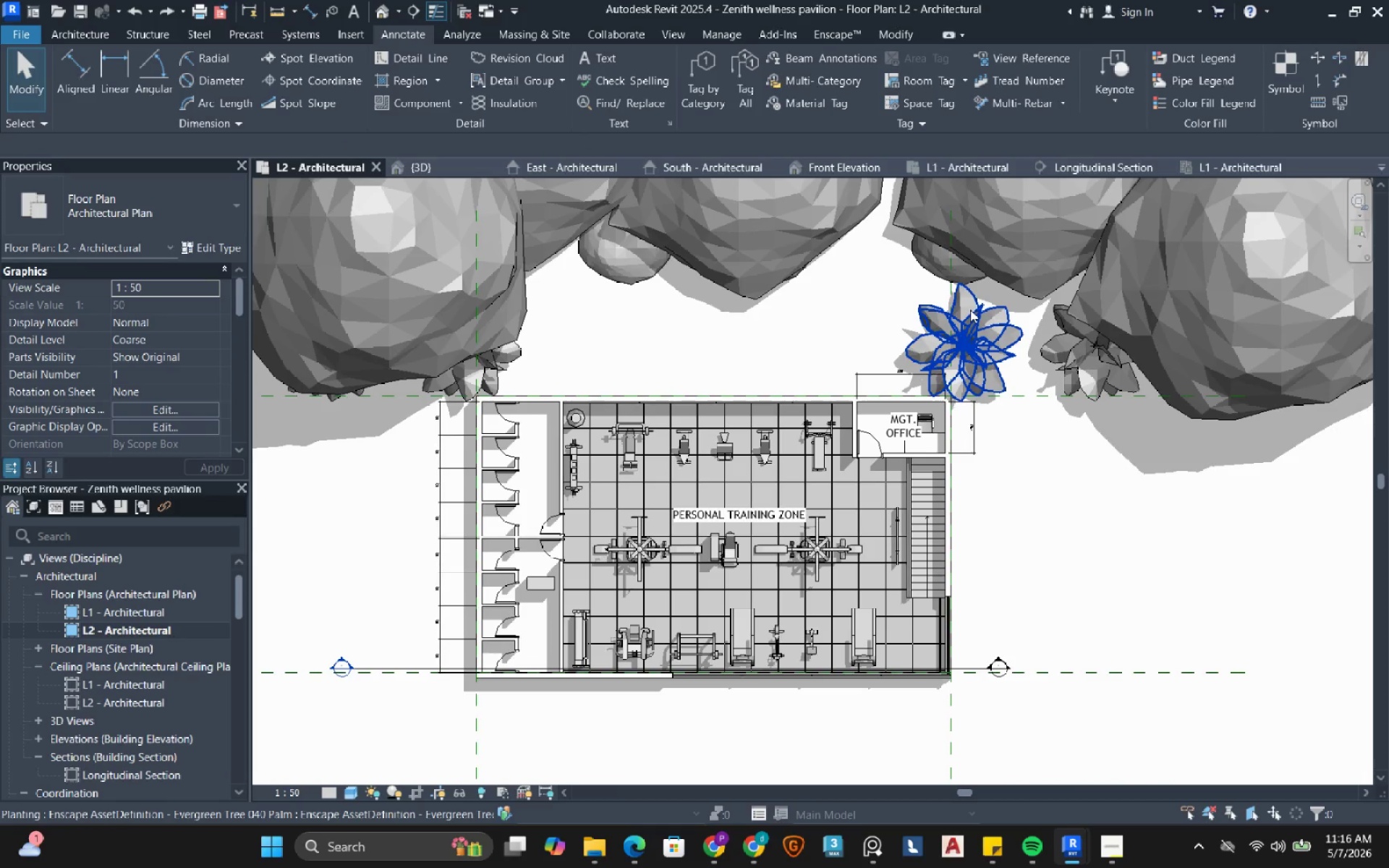 
left_click([970, 310])
 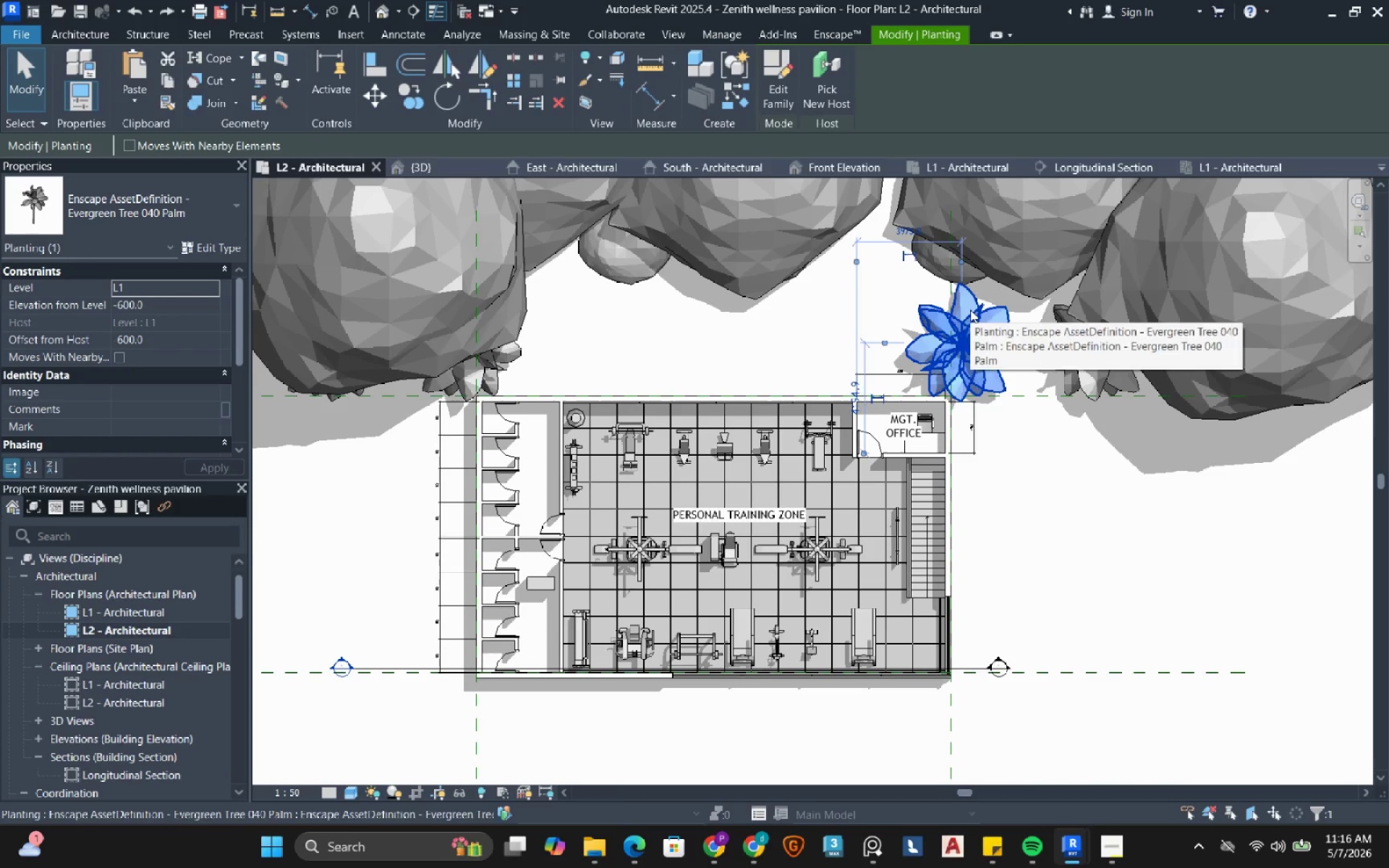 
type(sa)
 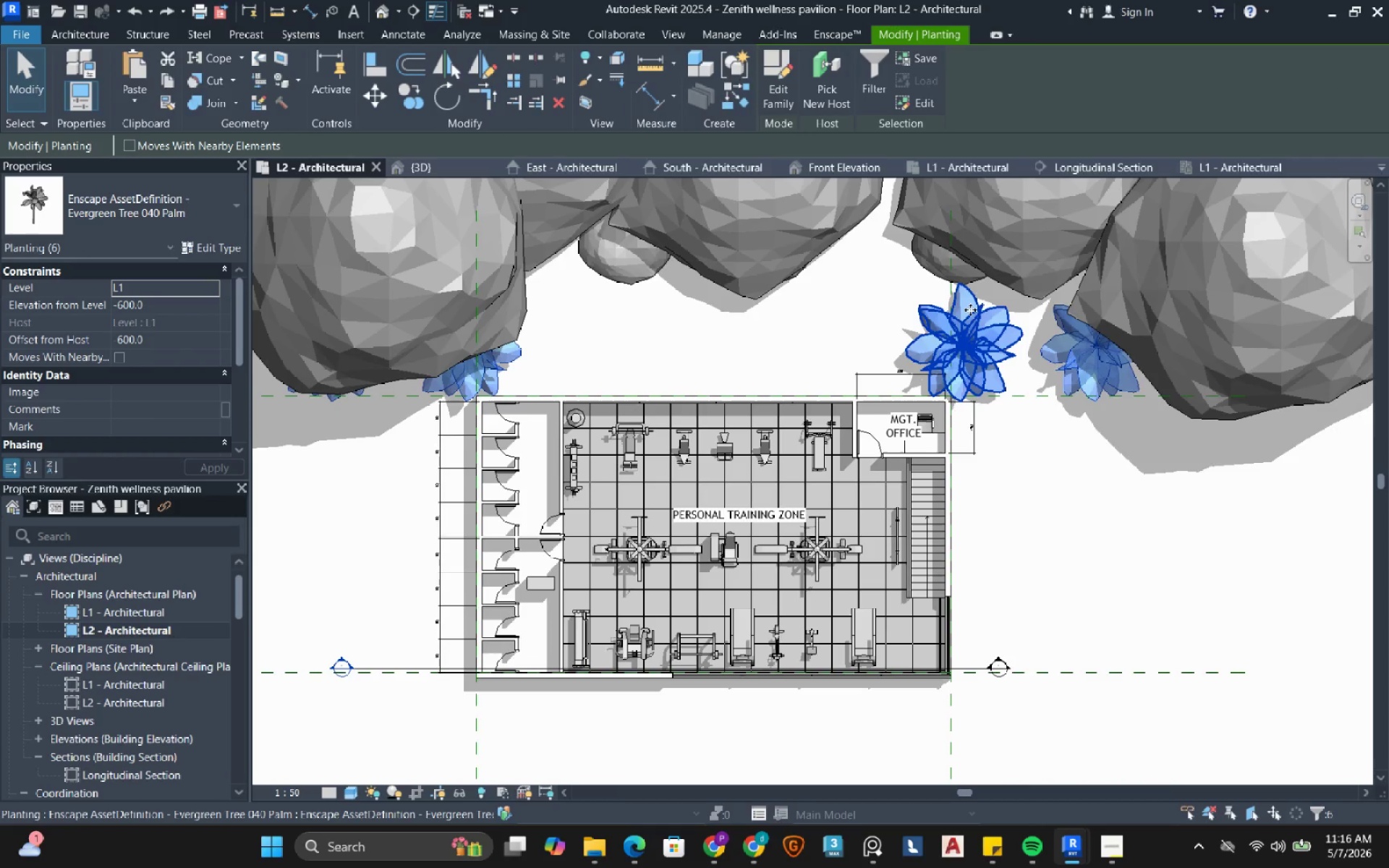 
right_click([970, 310])
 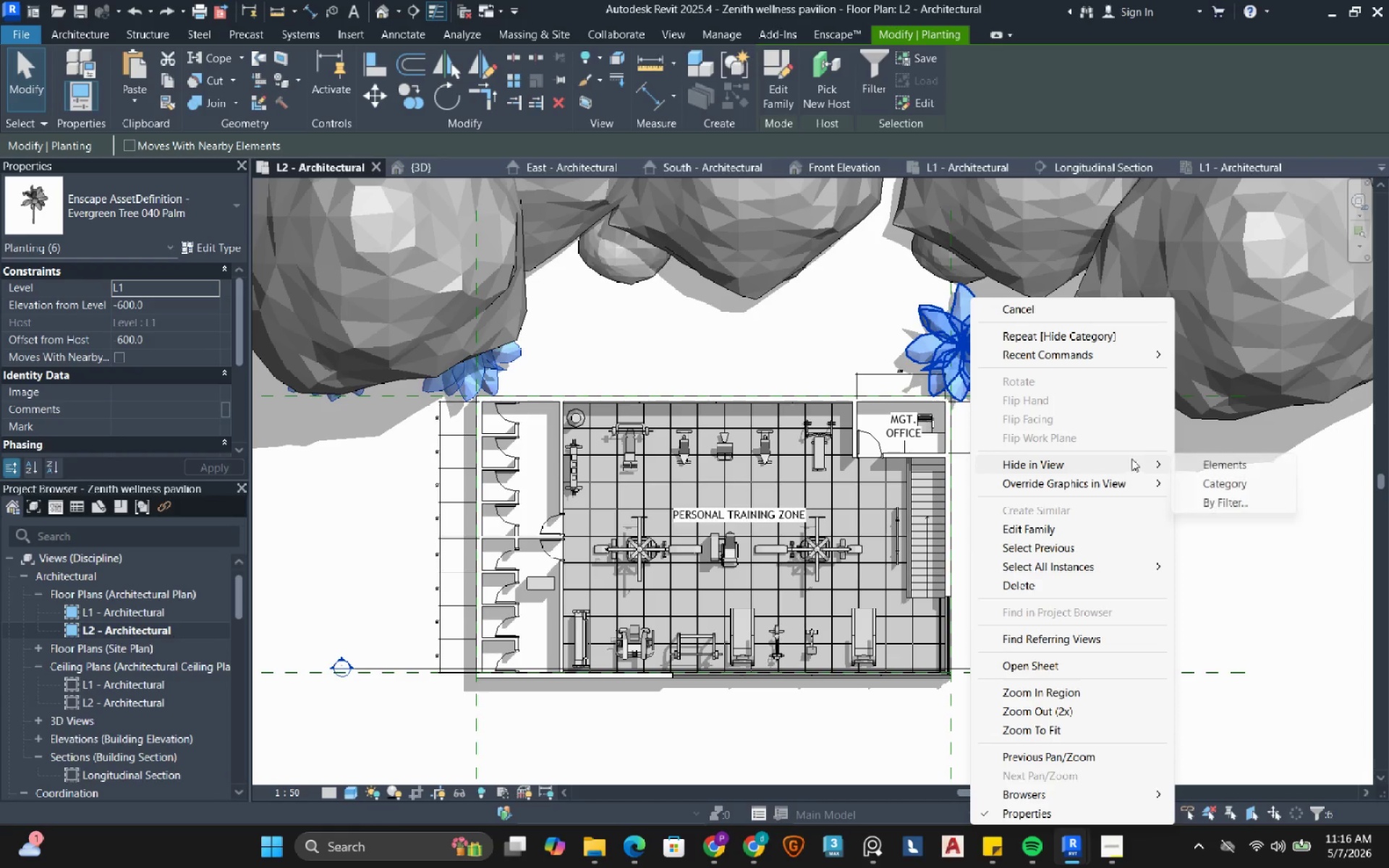 
left_click([1218, 465])
 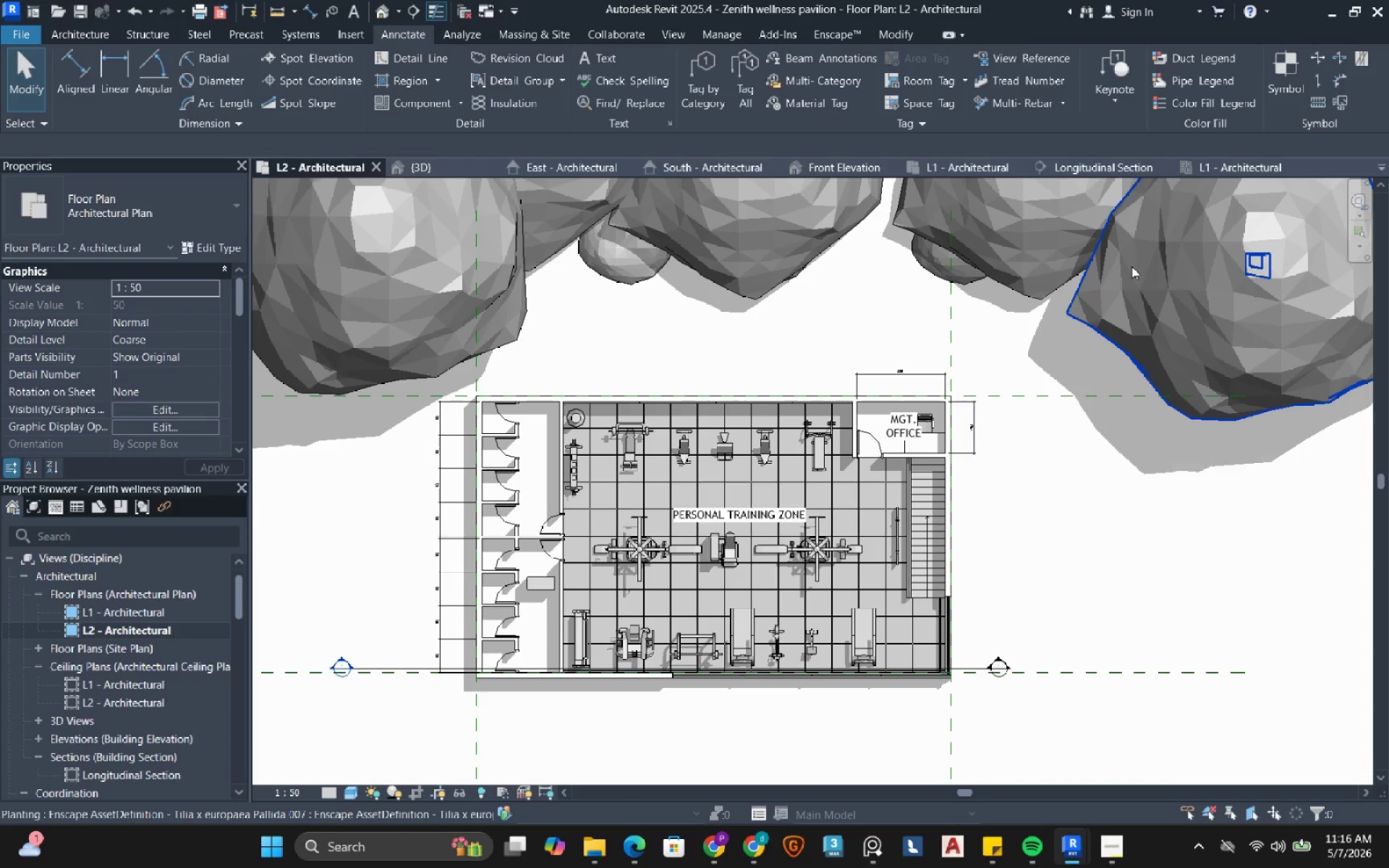 
left_click([1131, 266])
 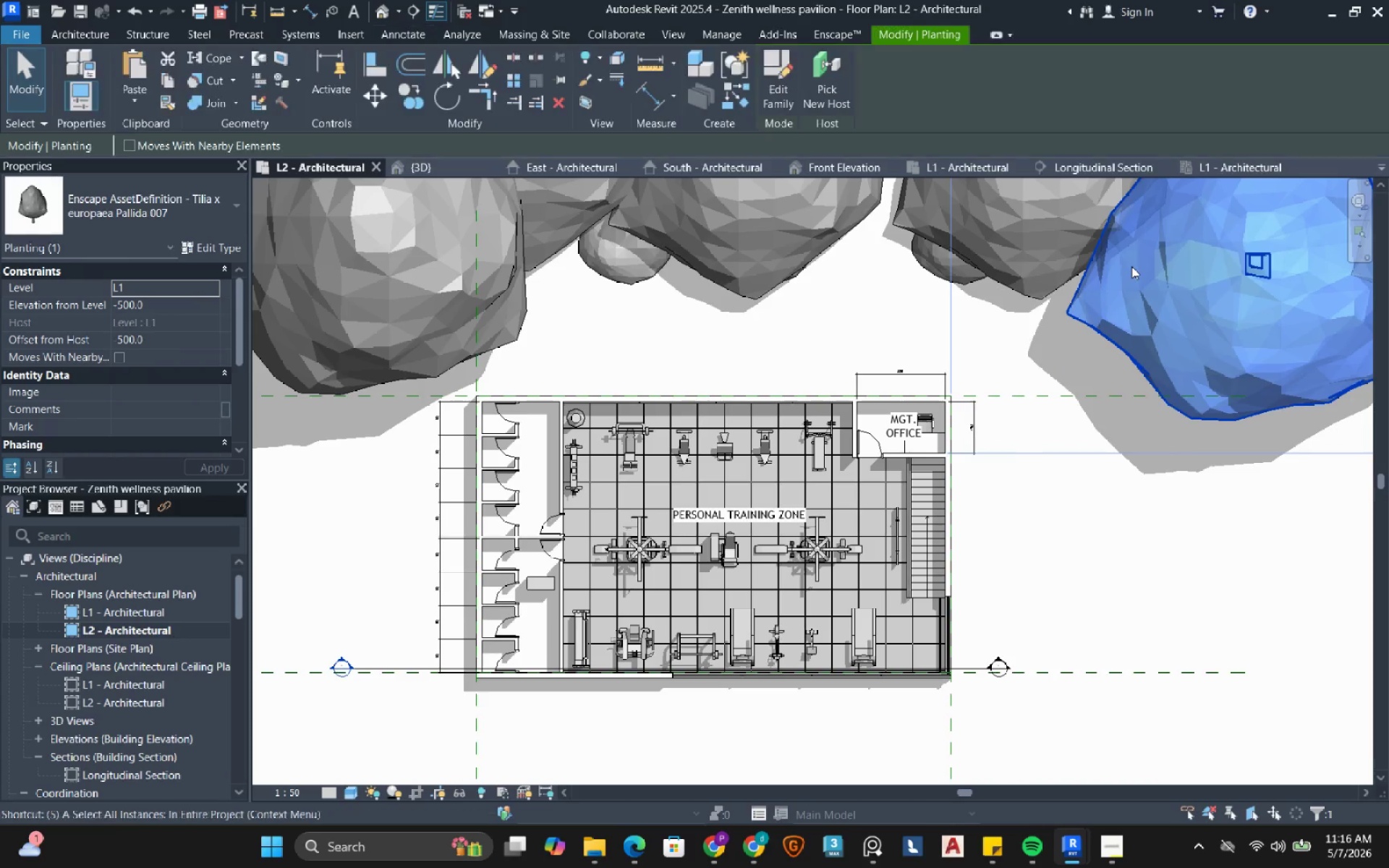 
type(sa)
 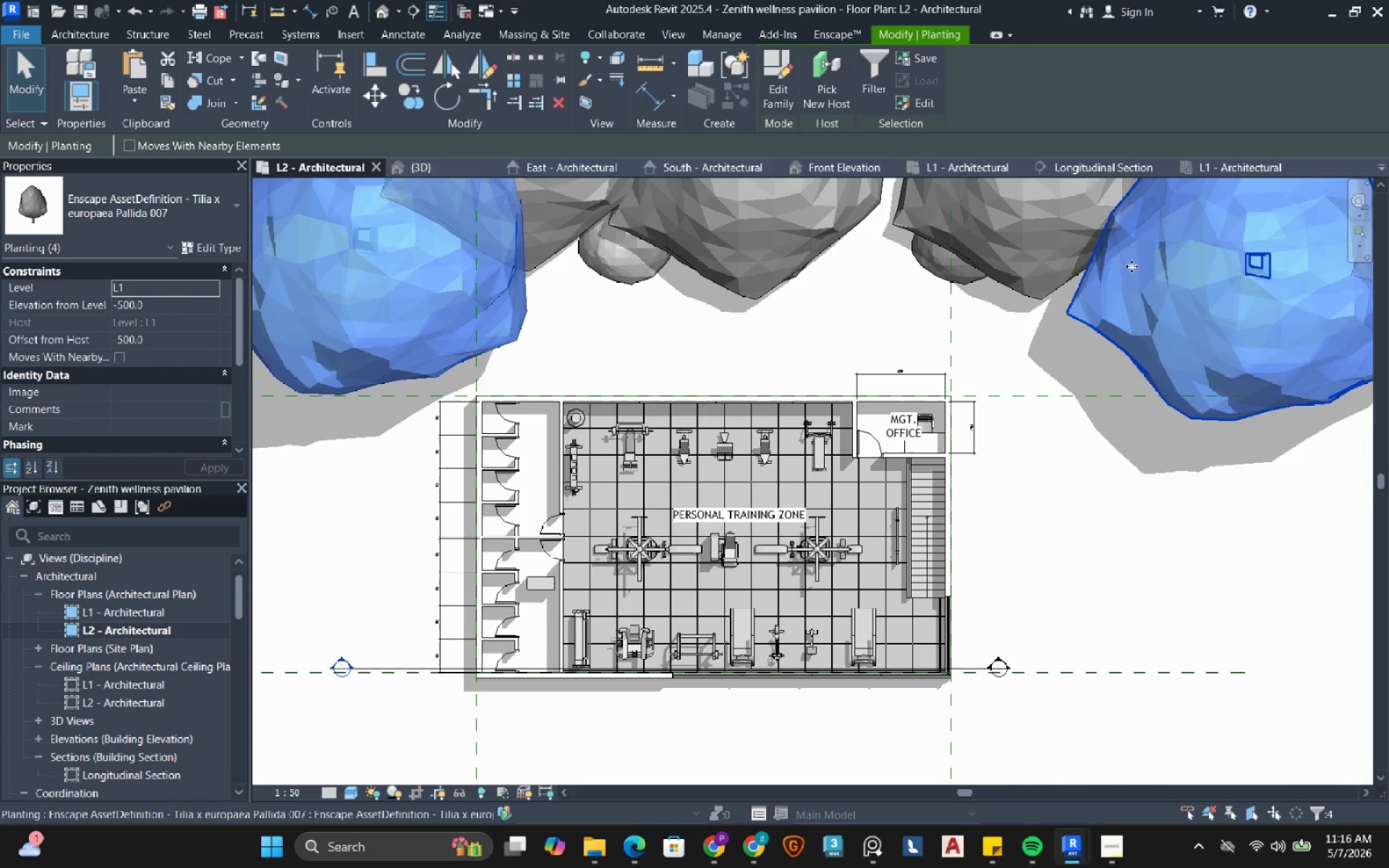 
right_click([1131, 266])
 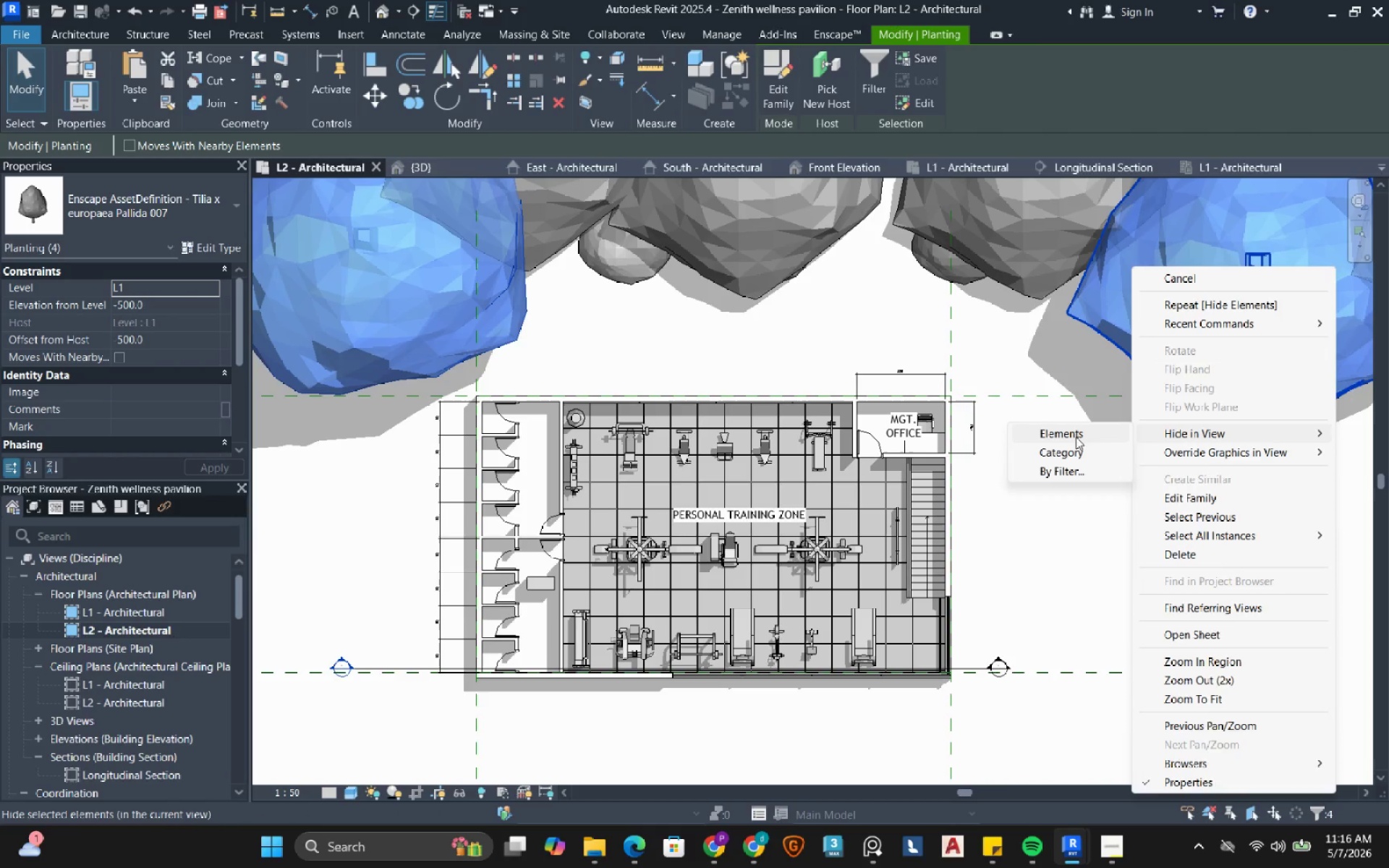 
double_click([1021, 207])
 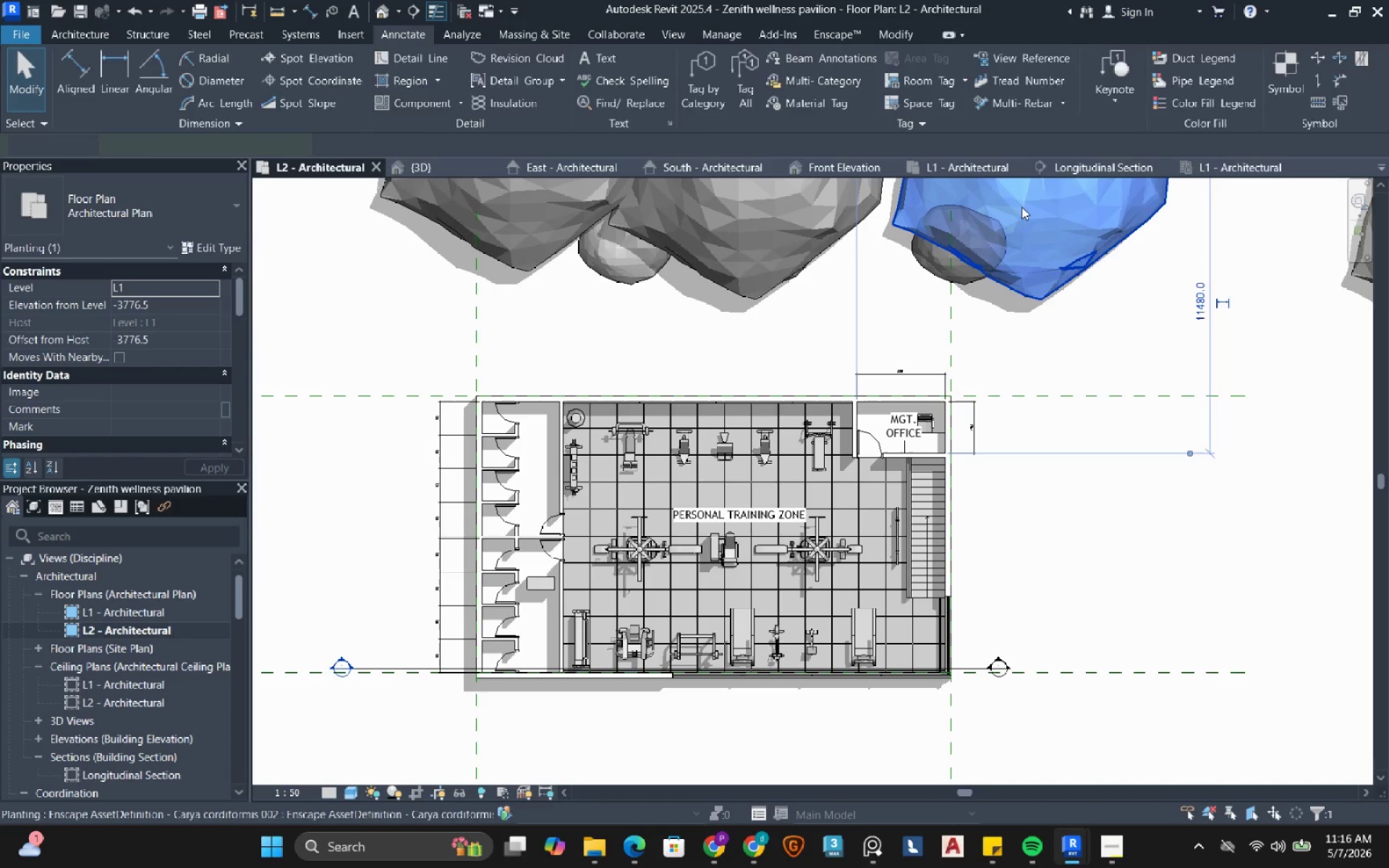 
key(A)
 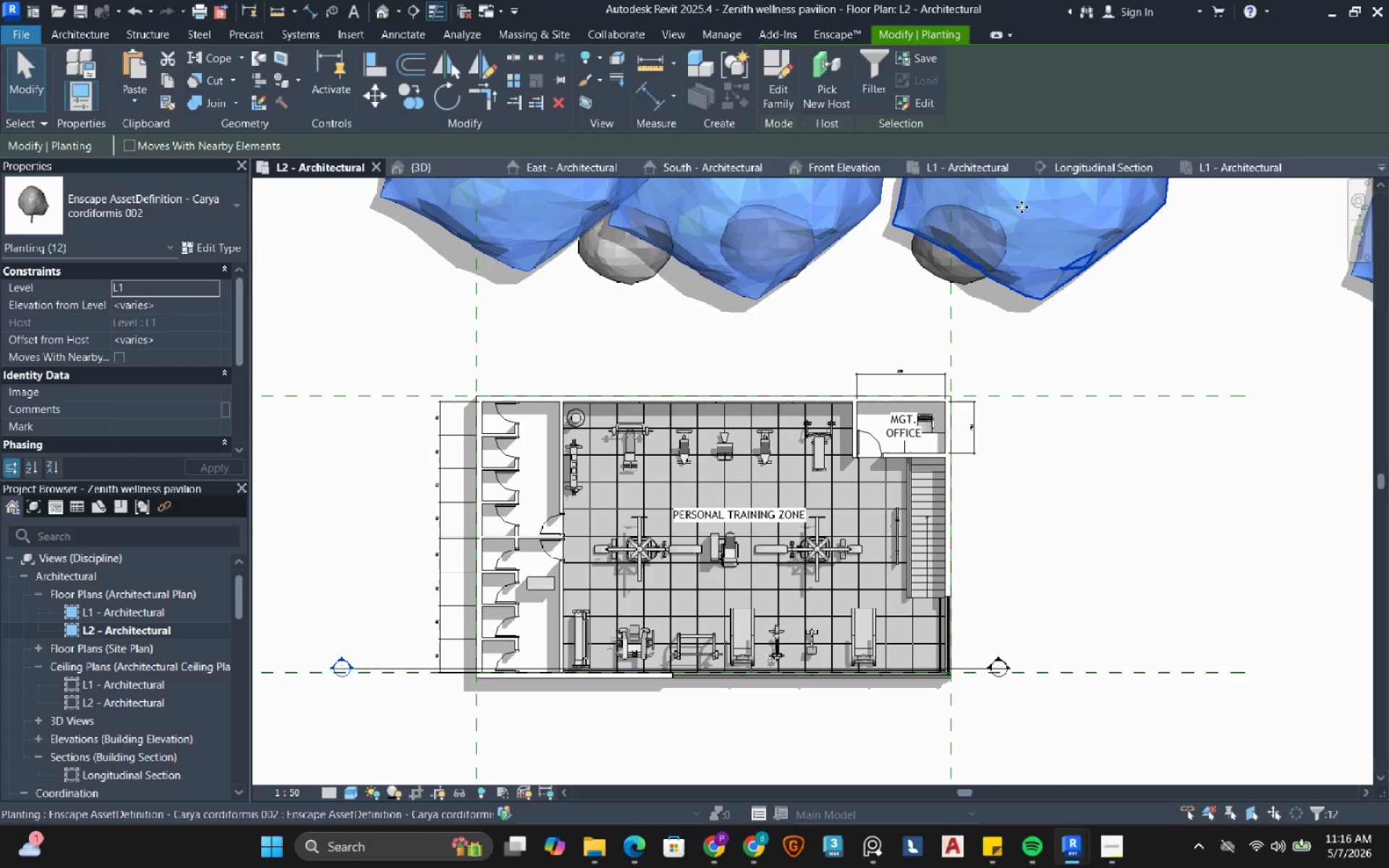 
right_click([1021, 207])
 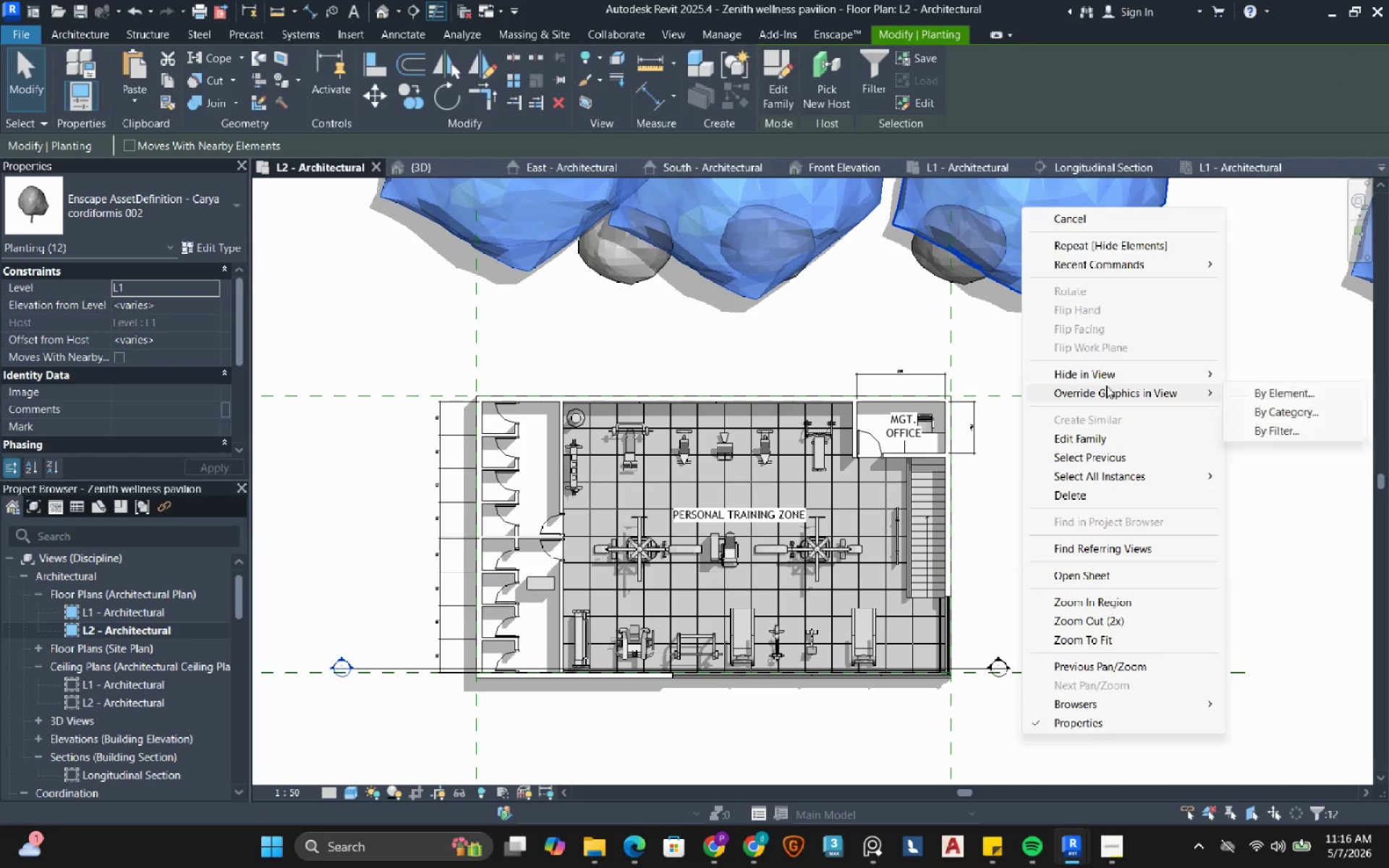 
left_click([1110, 375])
 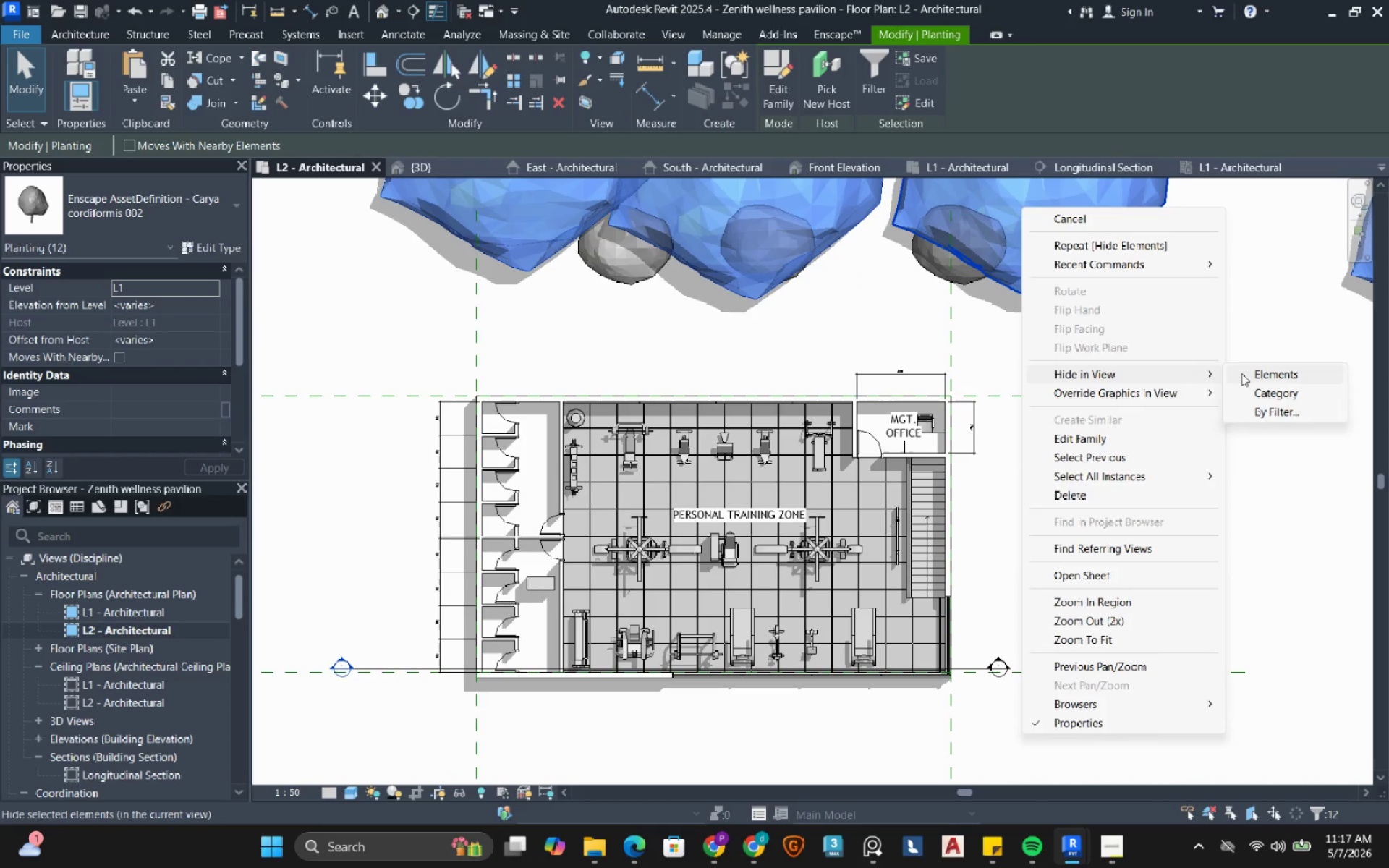 
left_click([1244, 373])
 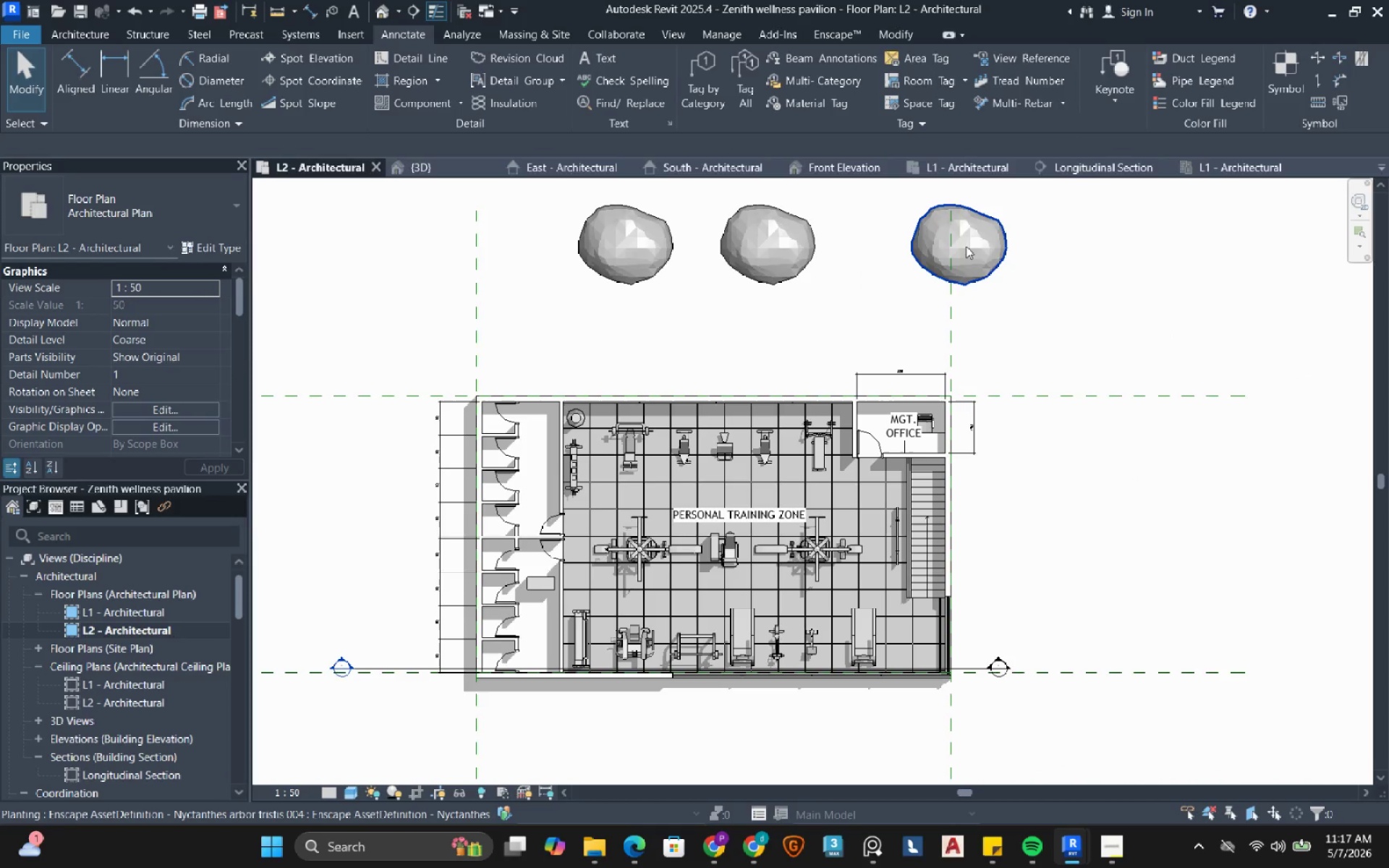 
left_click([966, 246])
 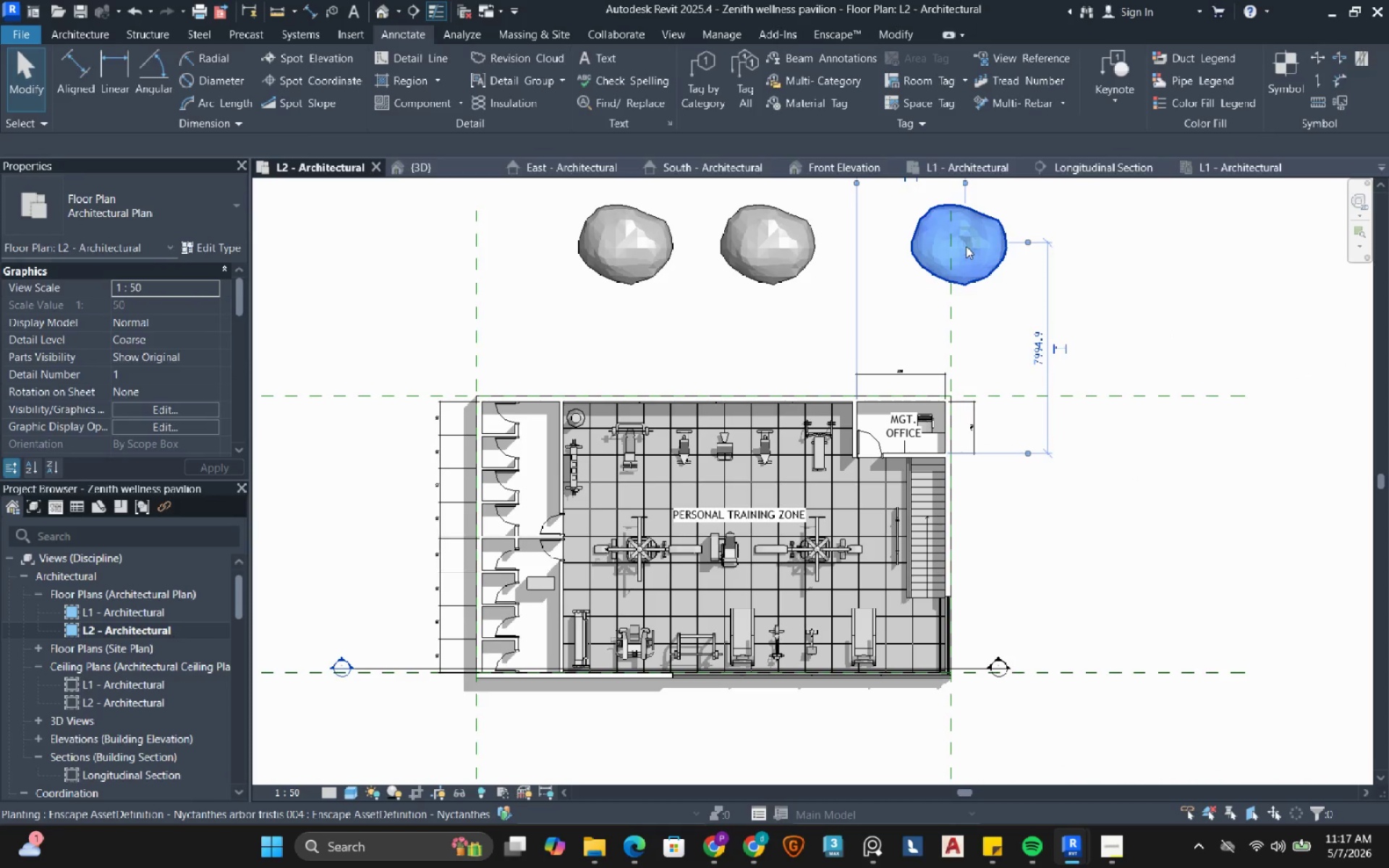 
key(S)
 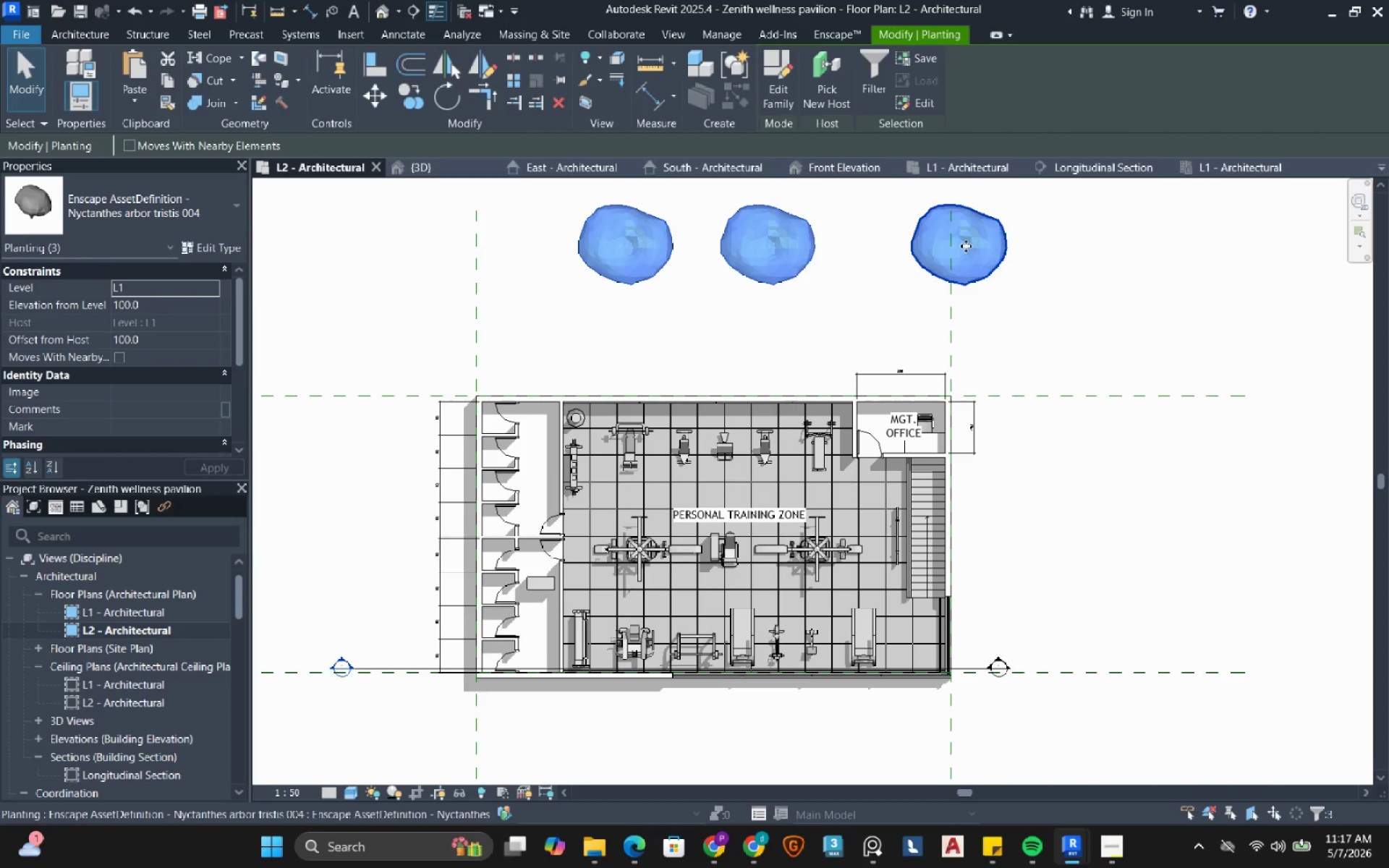 
right_click([966, 246])
 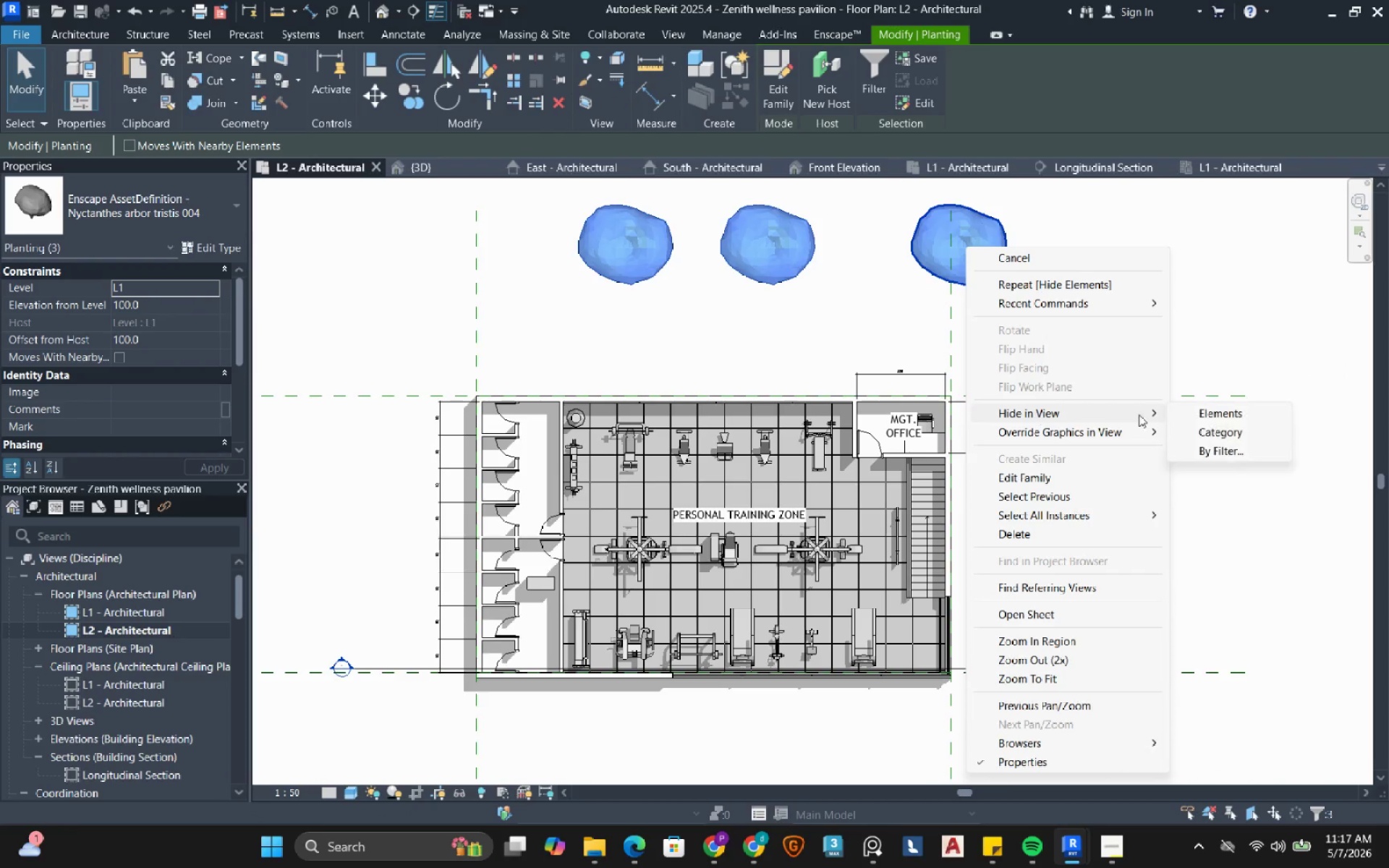 
left_click([1223, 416])
 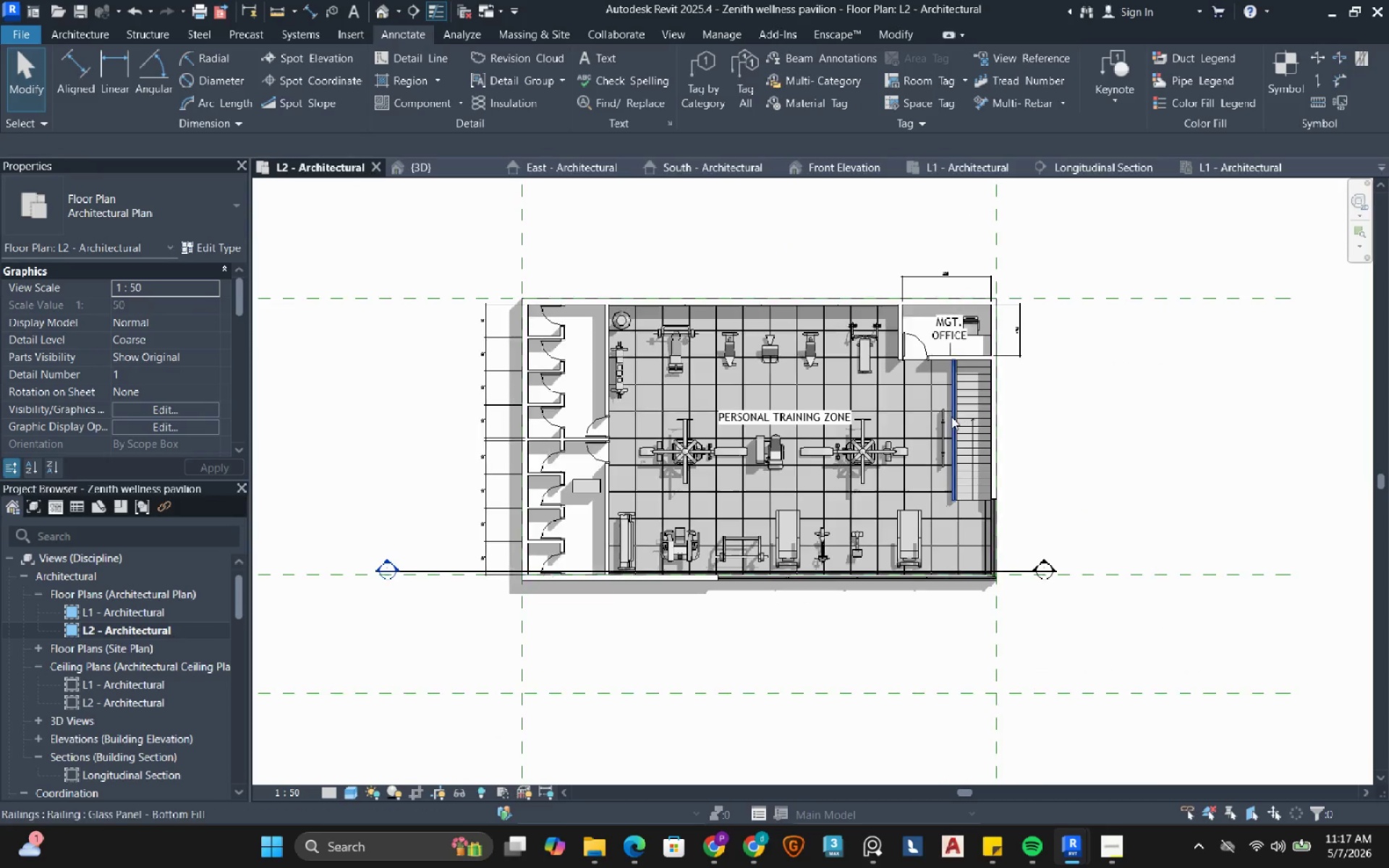 
scroll: coordinate [946, 422], scroll_direction: up, amount: 1.0
 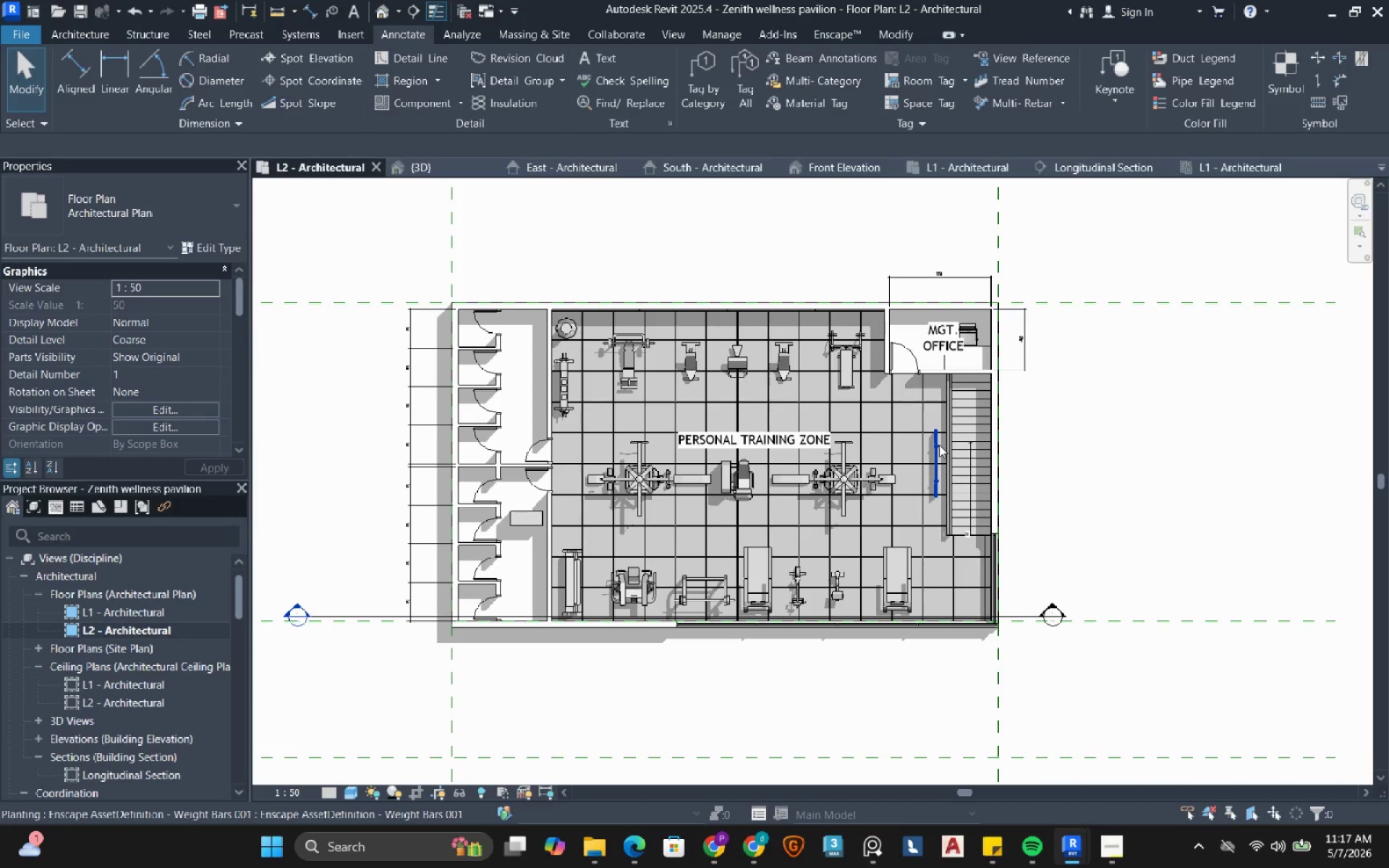 
key(PrintScreen)
 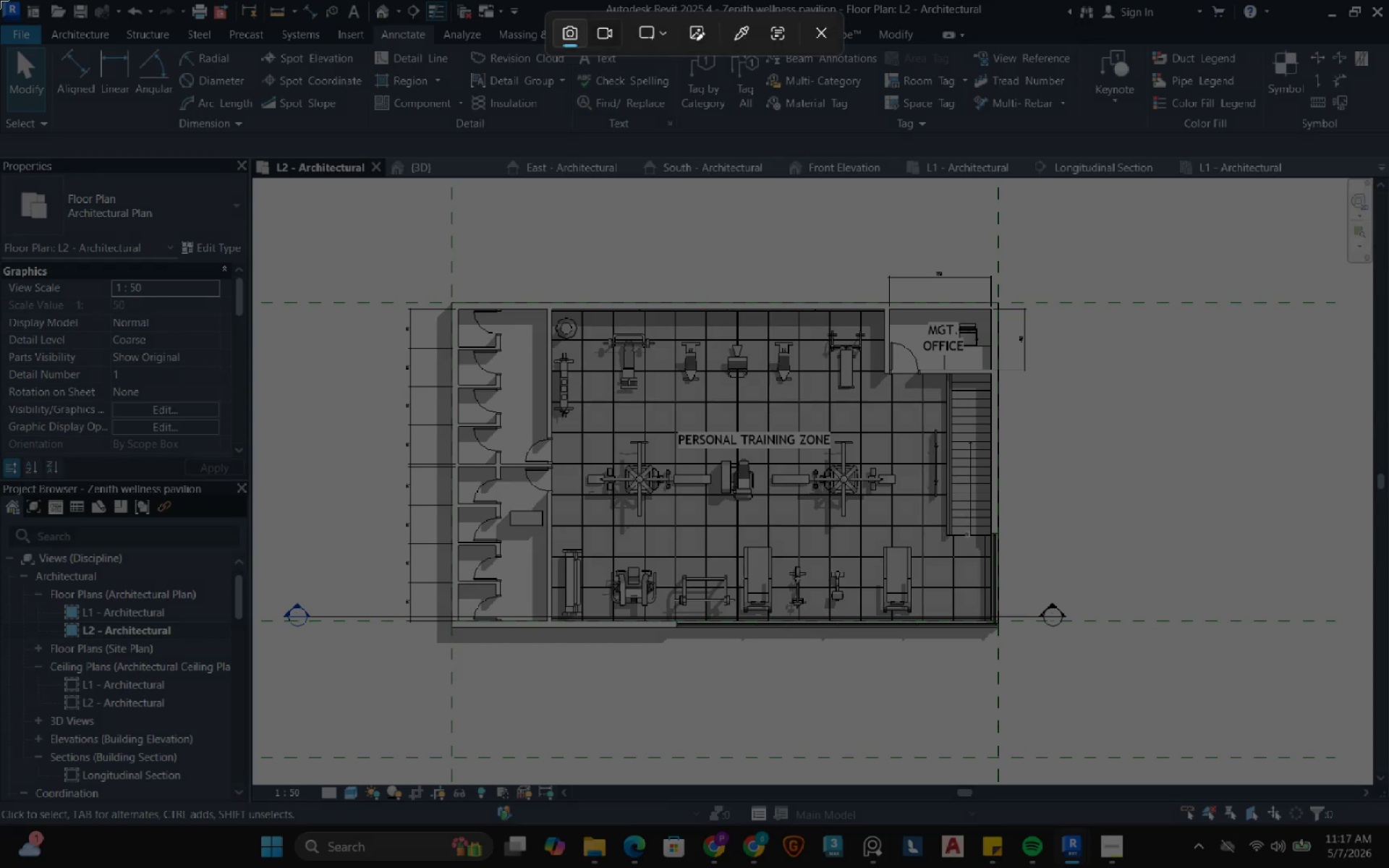 
left_click_drag(start_coordinate=[1, 0], to_coordinate=[999, 458])
 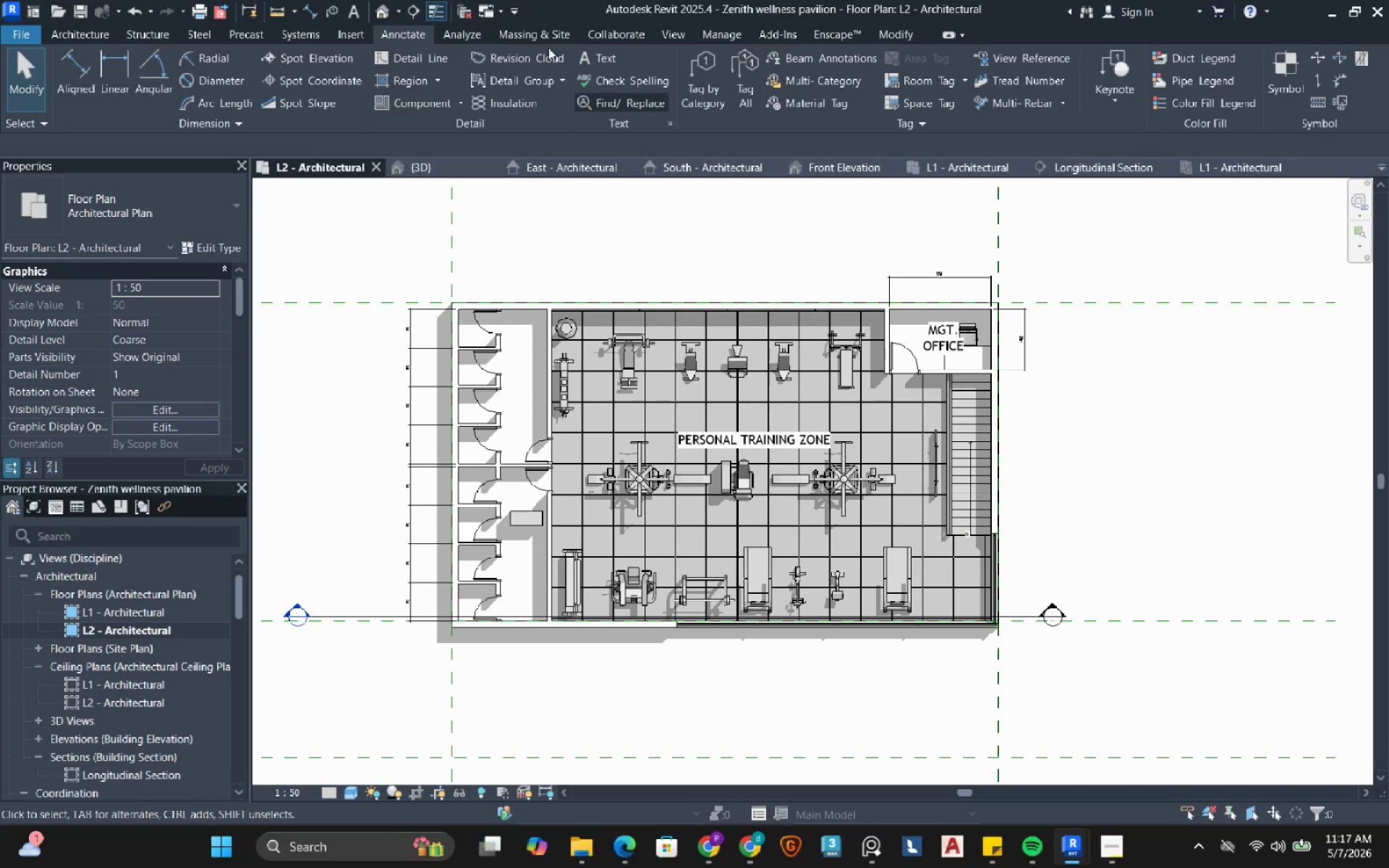 
key(Escape)
 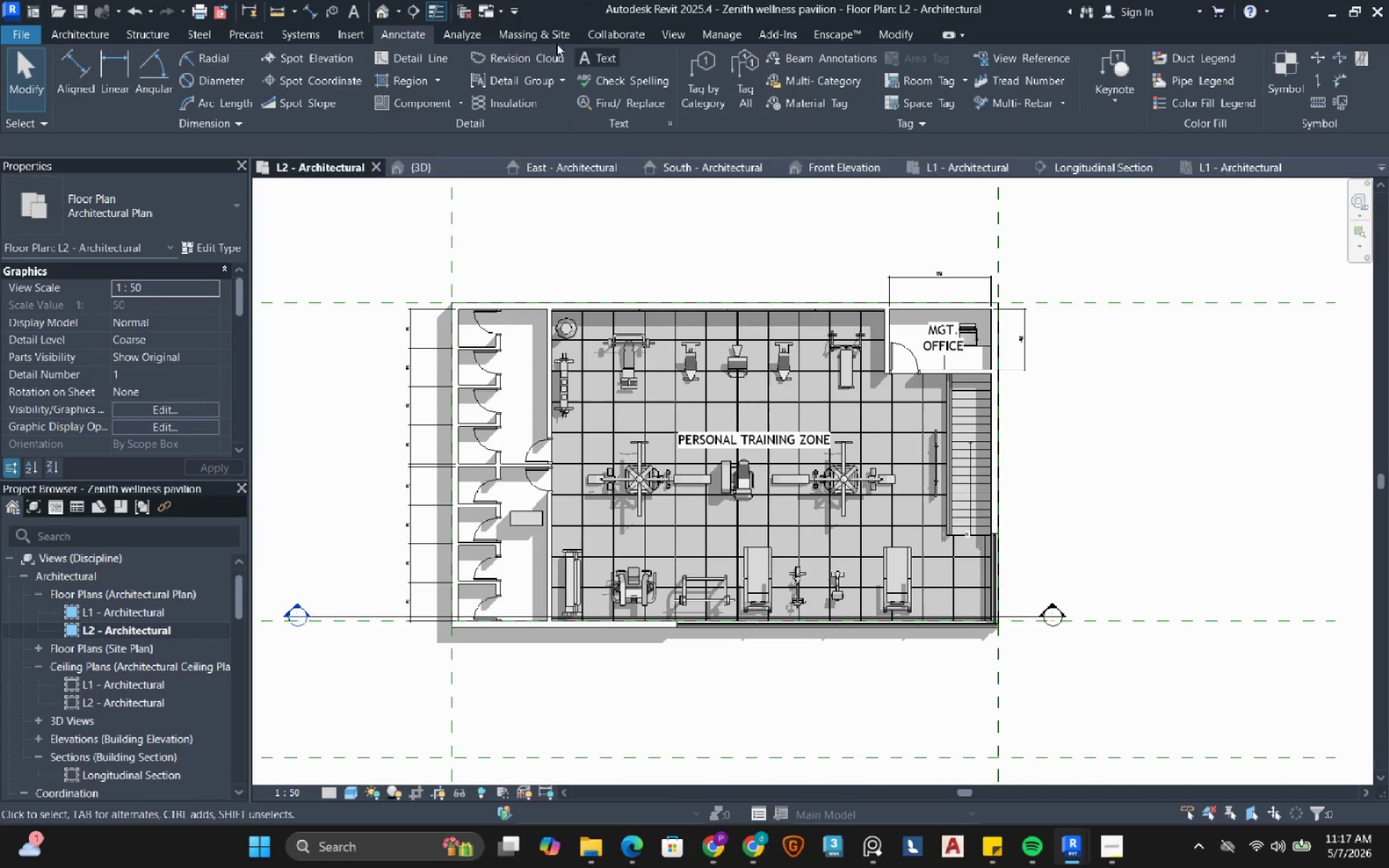 
left_click([613, 57])
 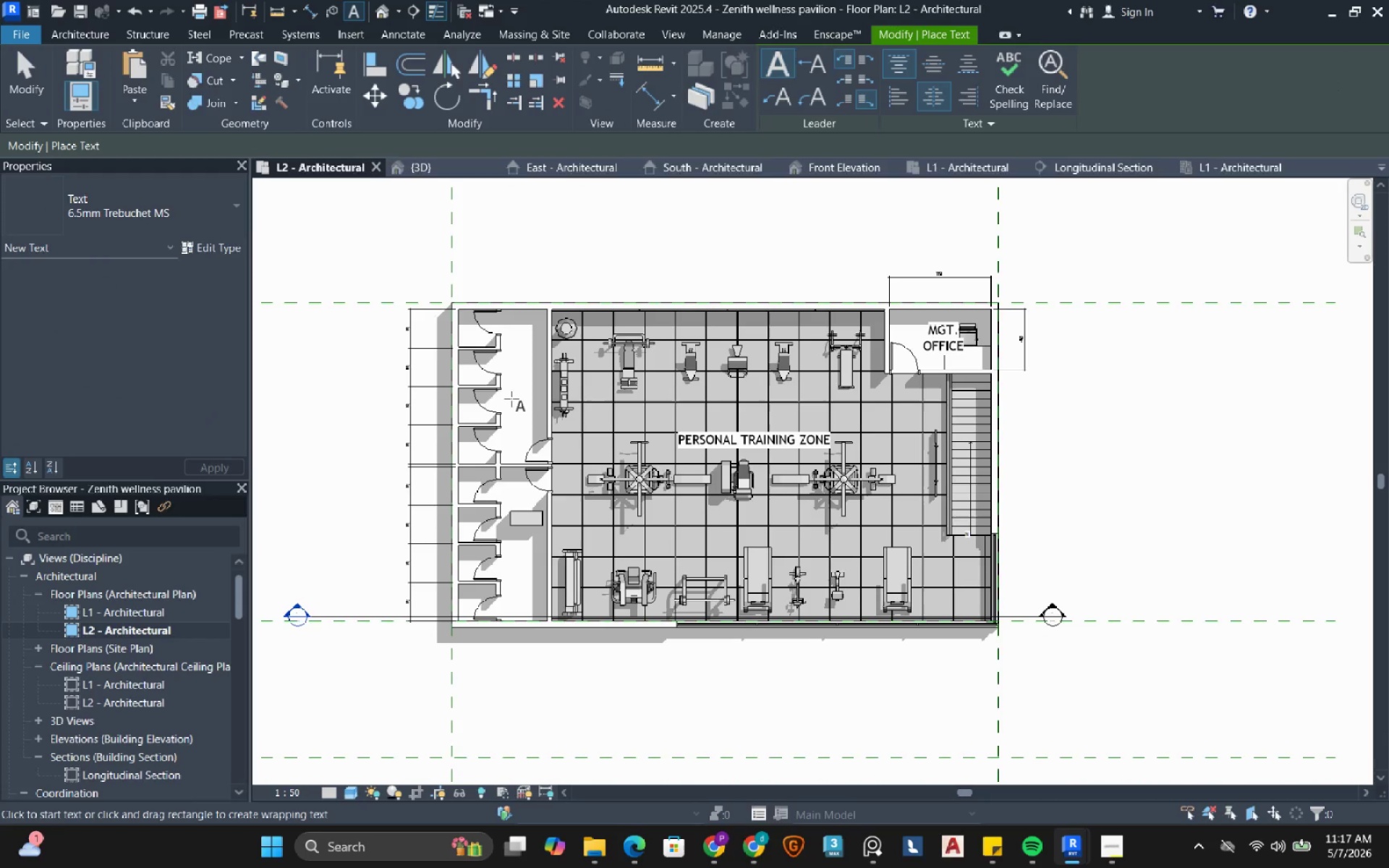 
left_click([514, 397])
 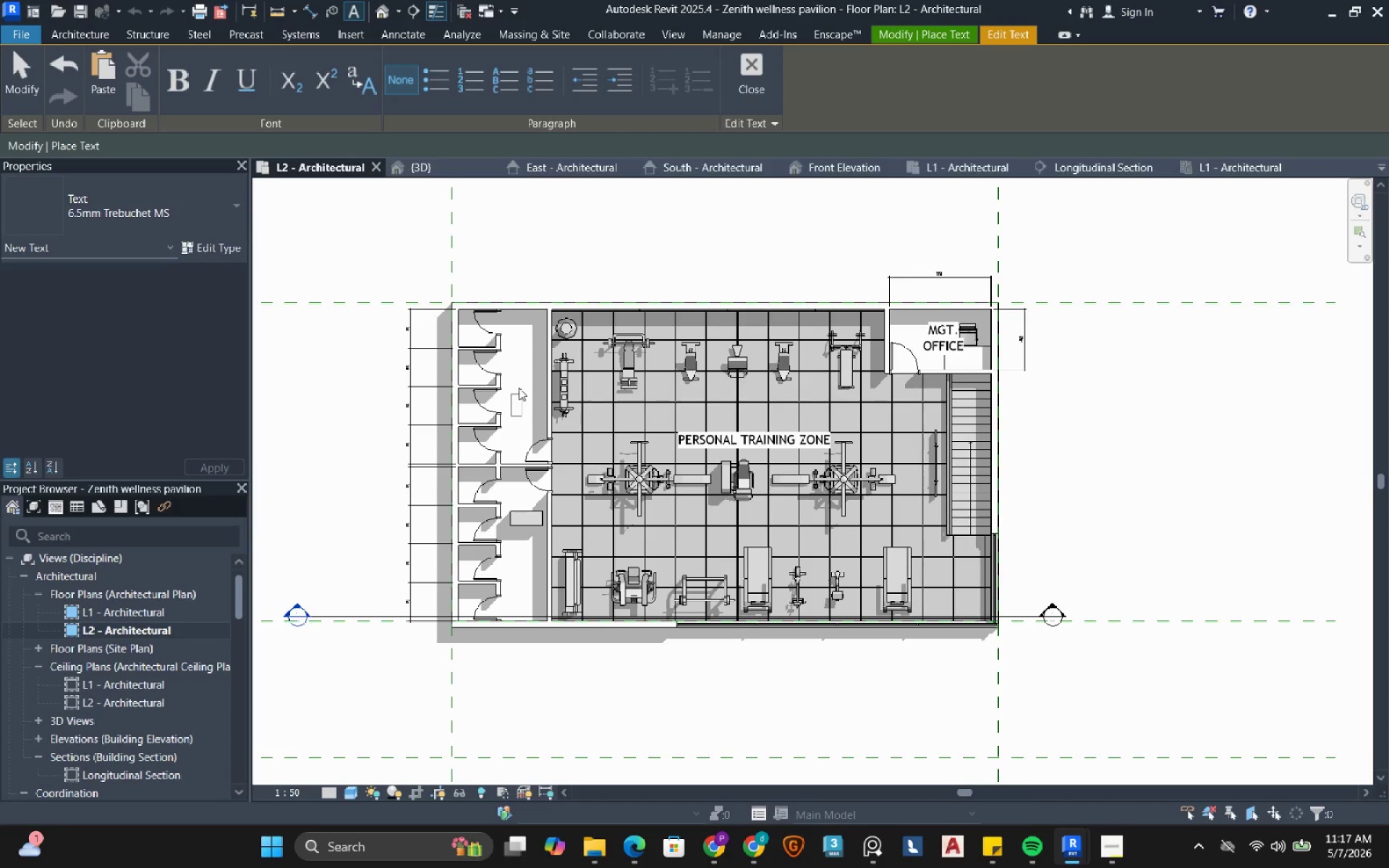 
type(male chamgim)
key(Backspace)
key(Backspace)
key(Backspace)
key(Backspace)
key(Backspace)
key(Backspace)
key(Backspace)
type(locker t)
key(Backspace)
type(rom)
key(Backspace)
type(om)
 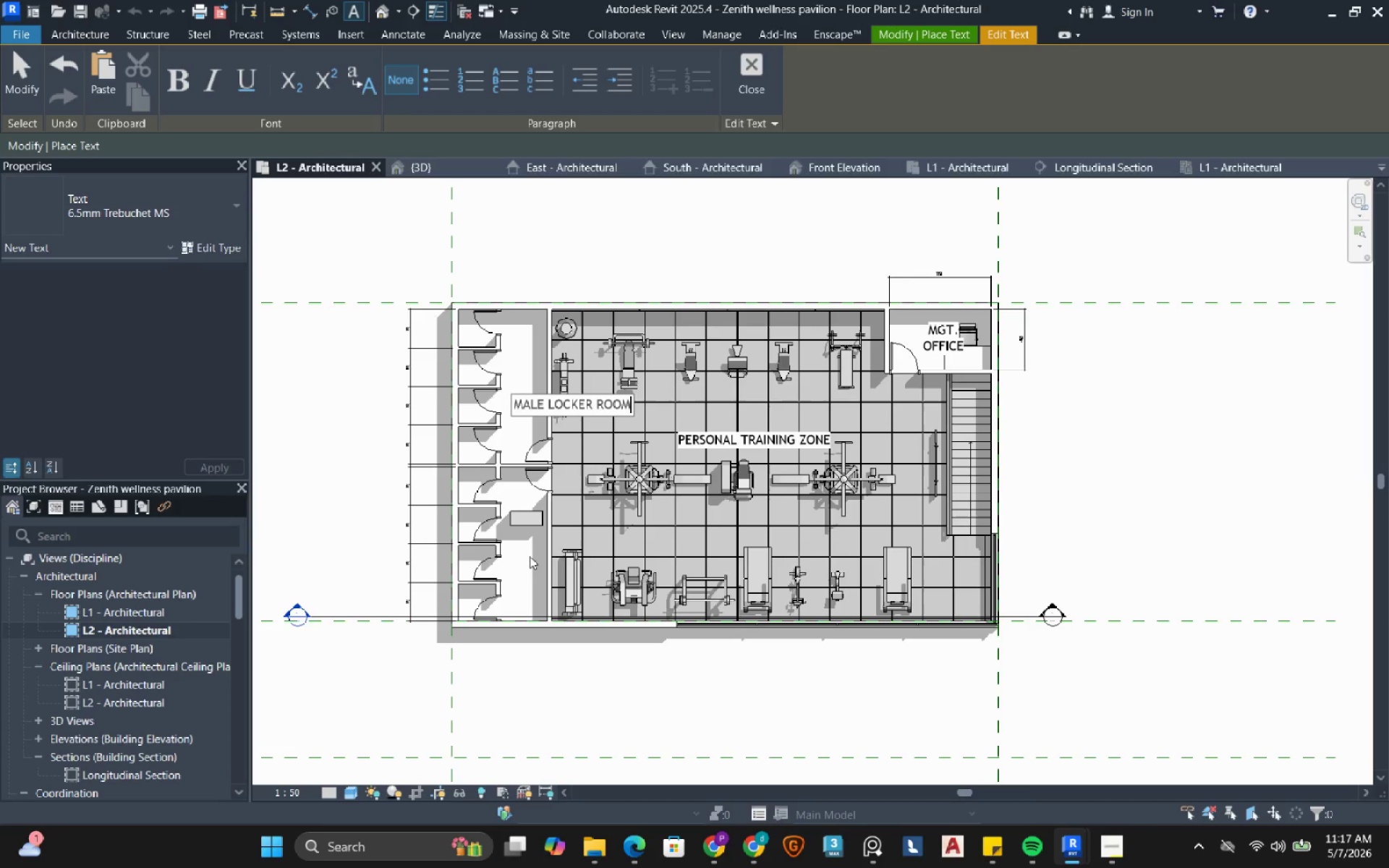 
left_click([506, 565])
 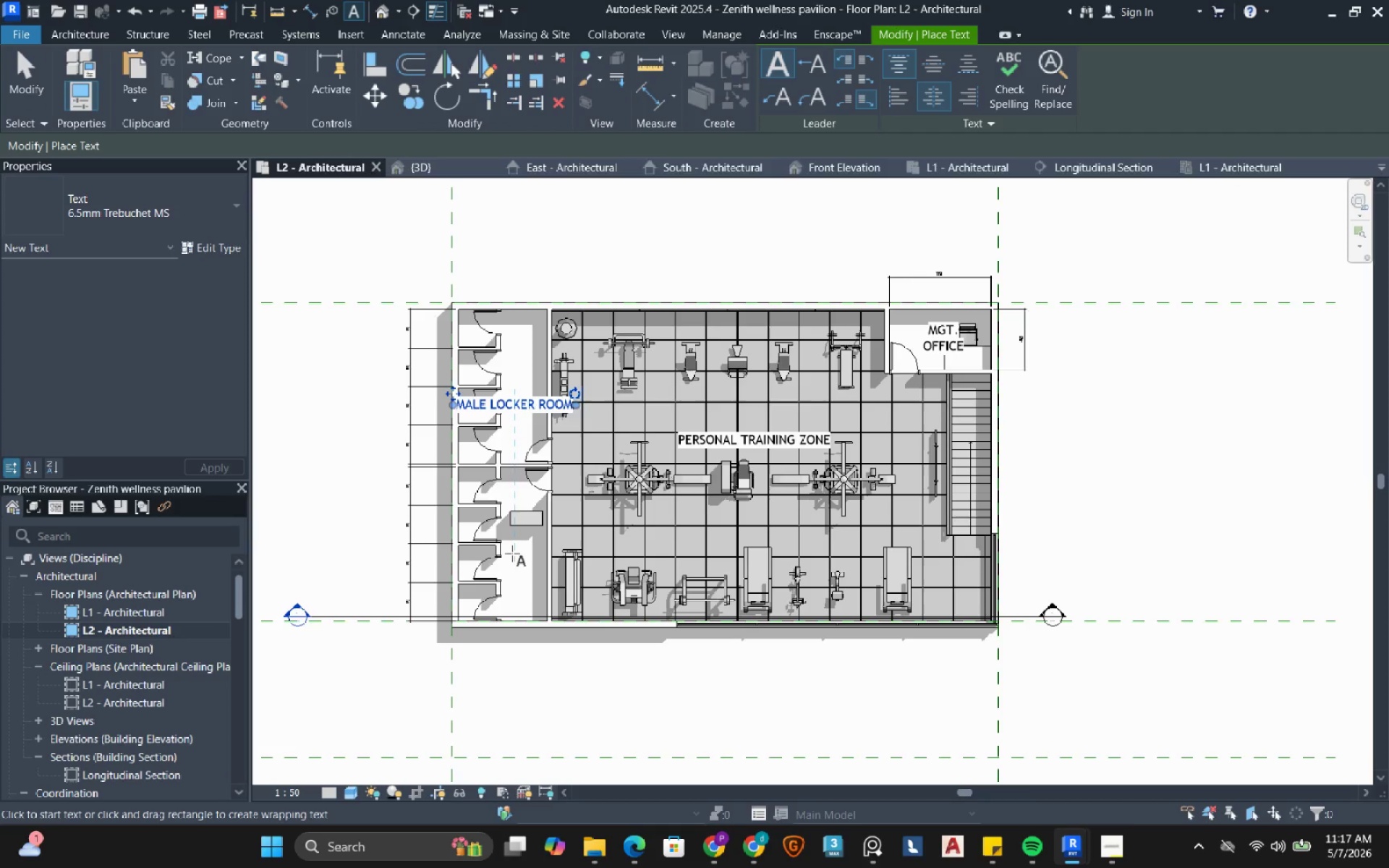 
key(Escape)
 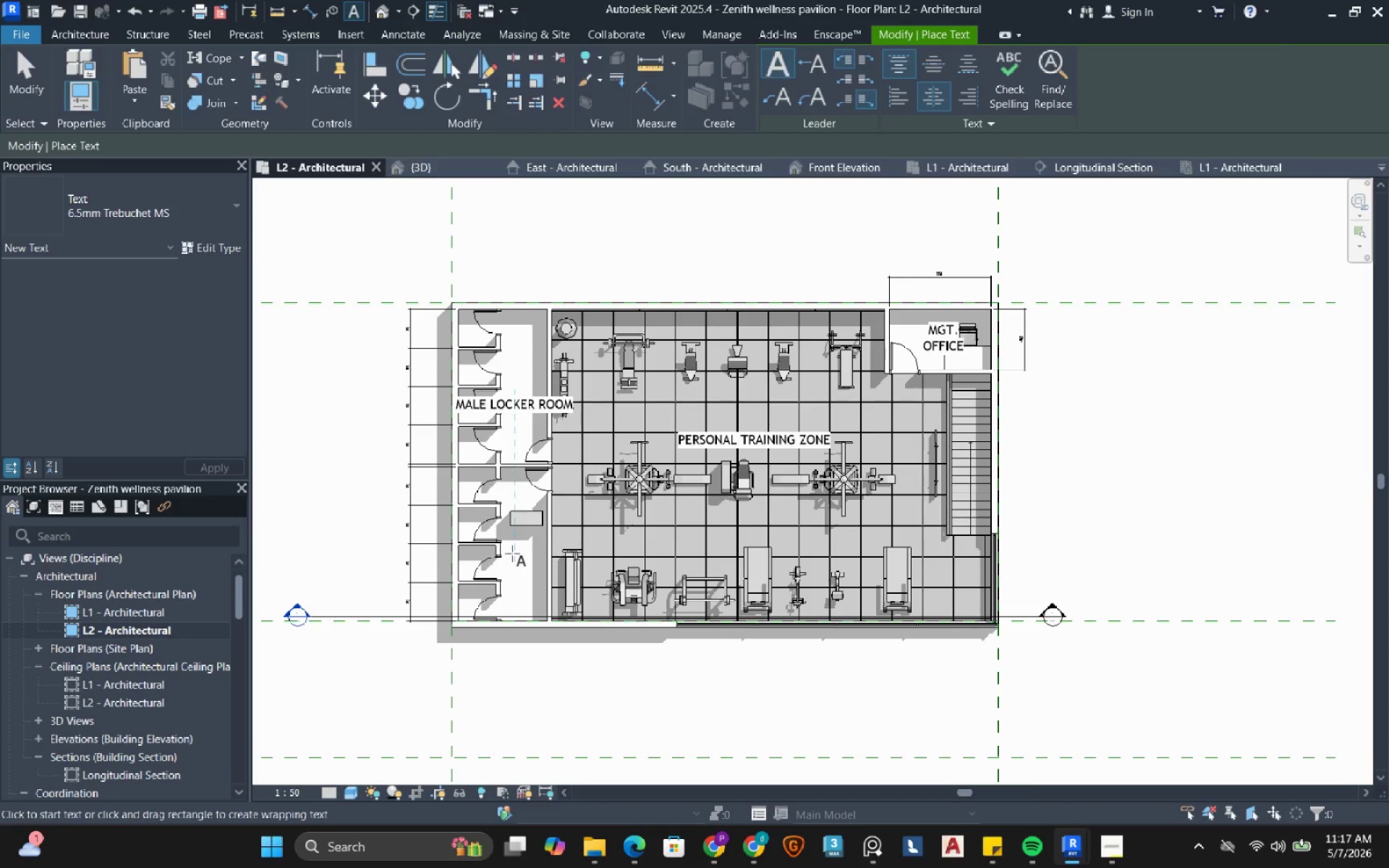 
key(Escape)
 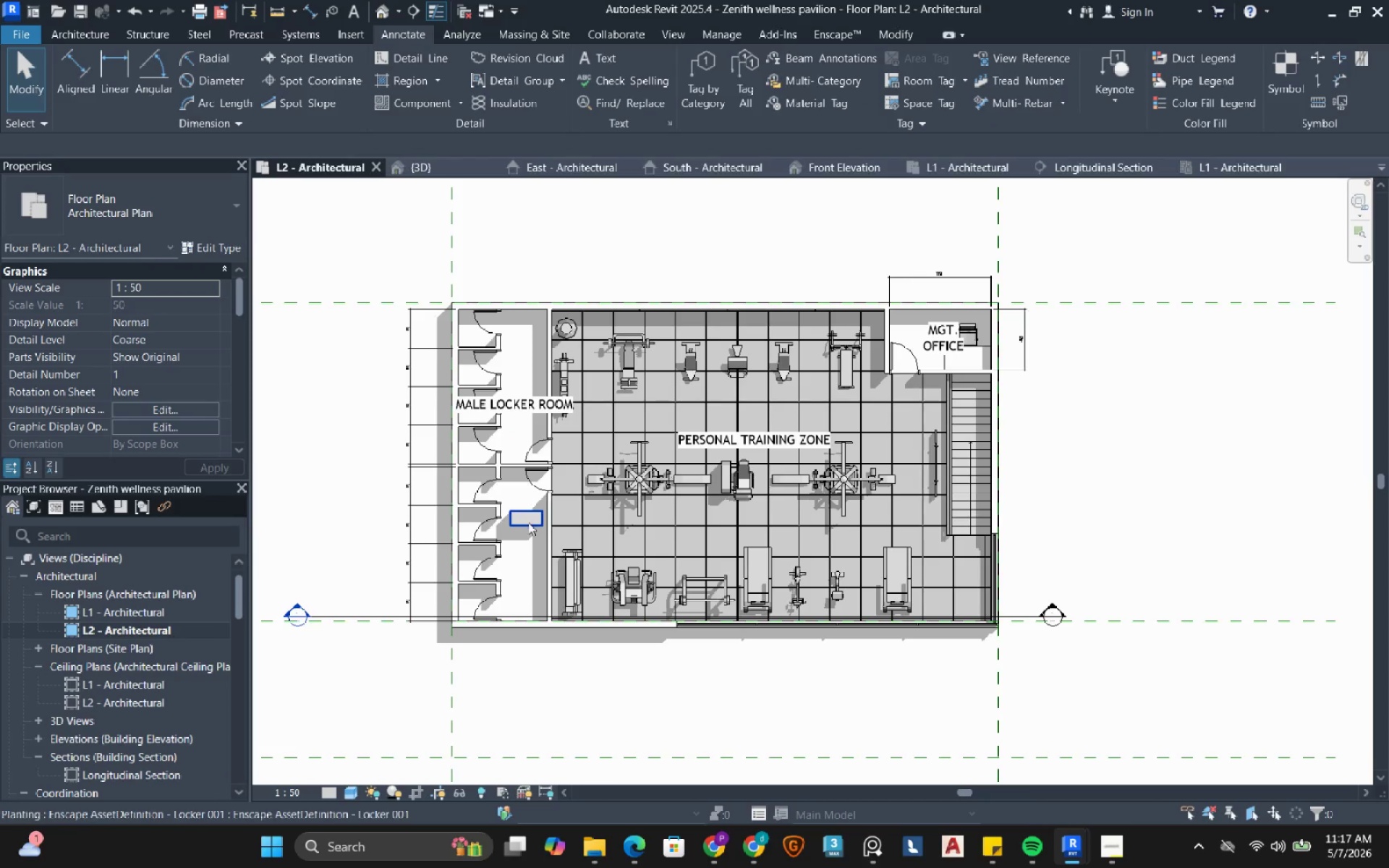 
left_click([528, 522])
 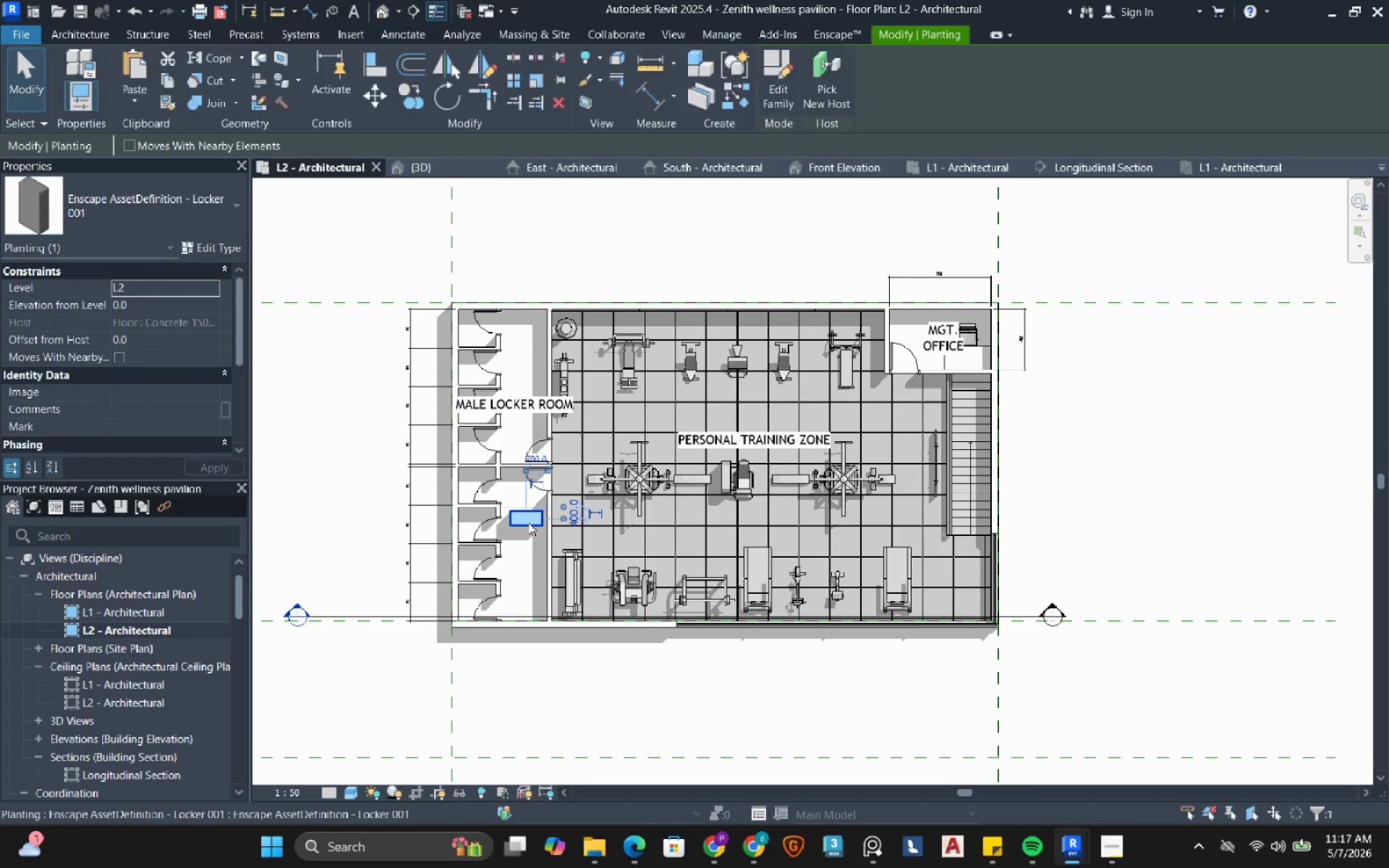 
key(Space)
 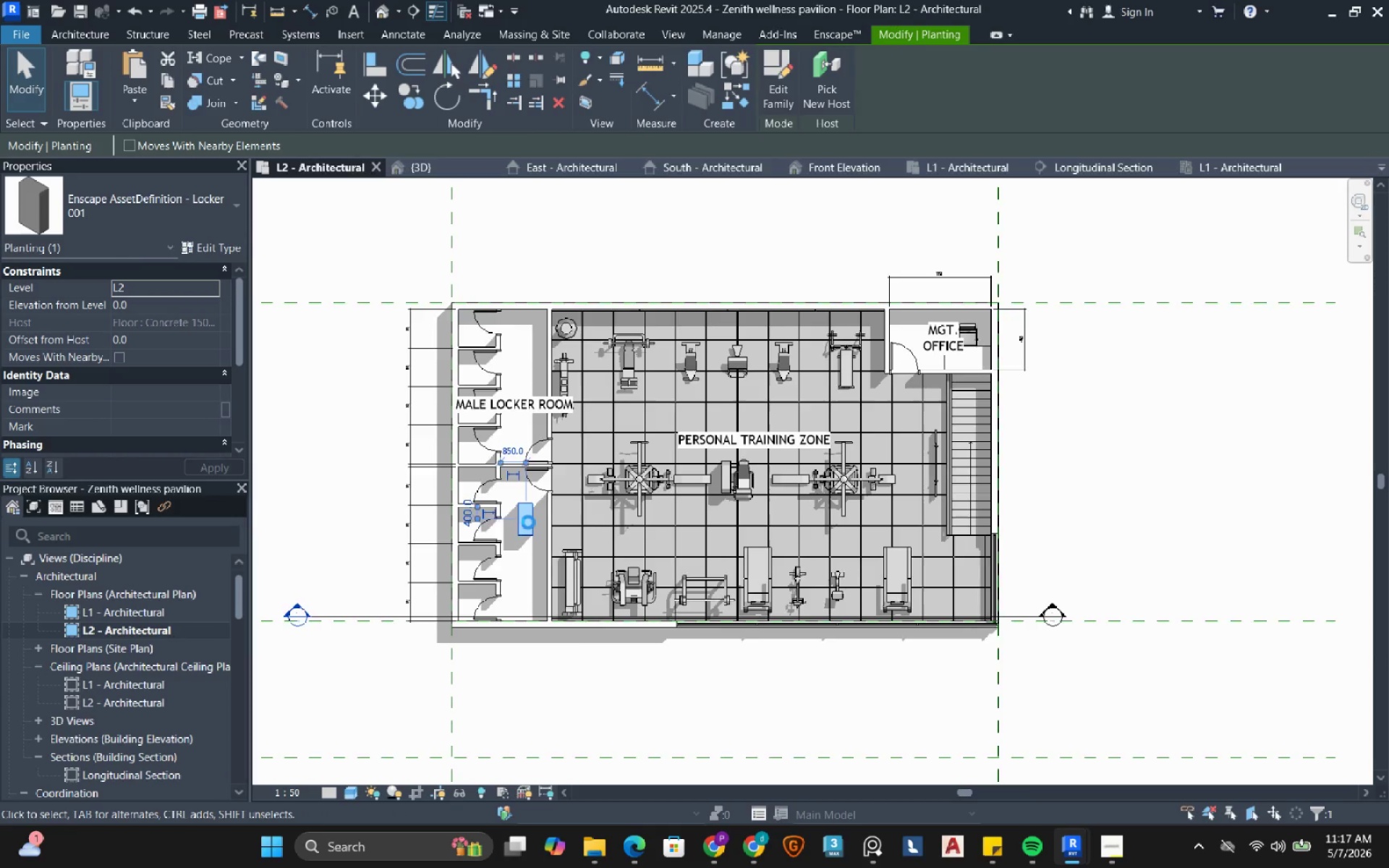 
scroll: coordinate [524, 522], scroll_direction: up, amount: 8.0
 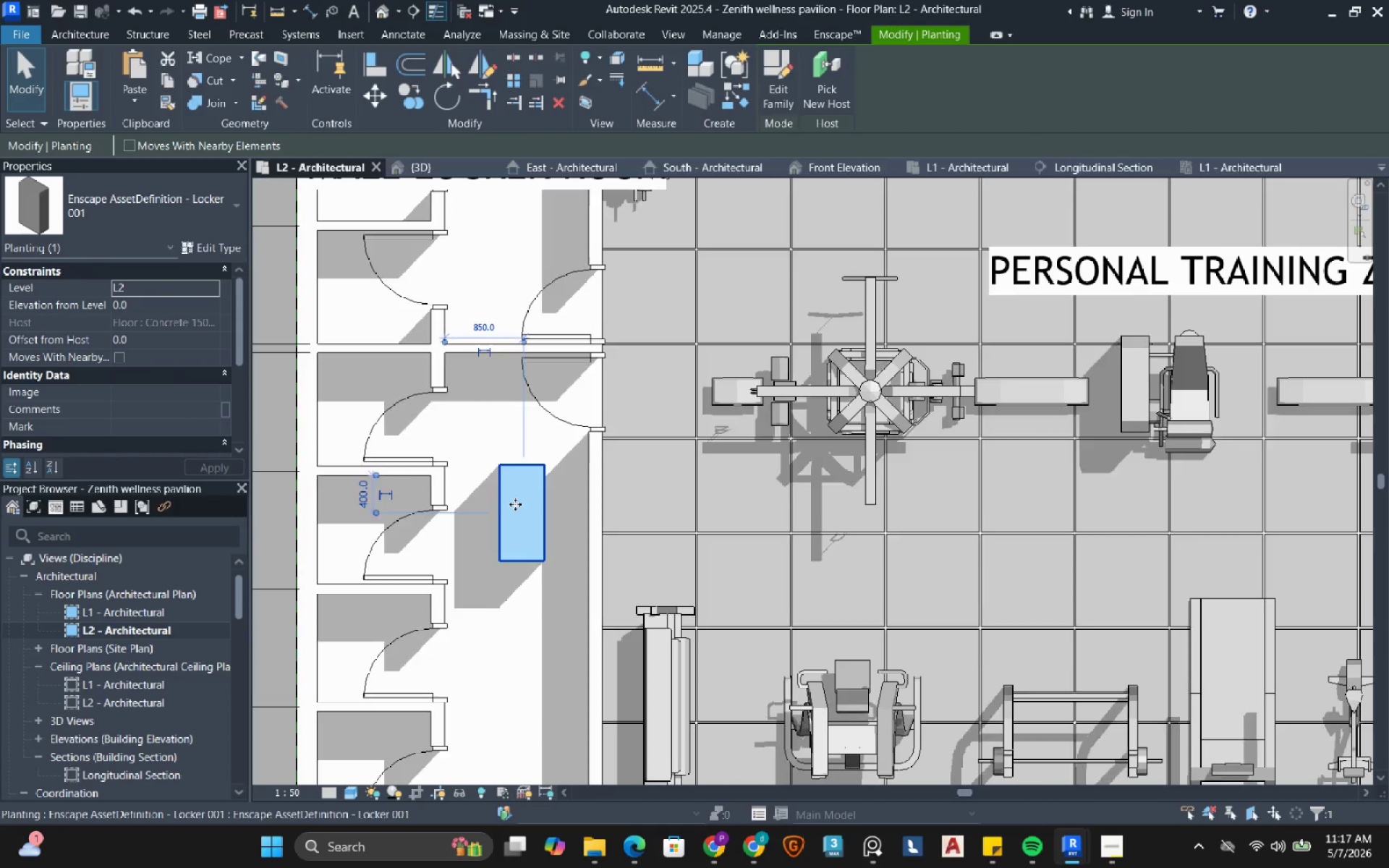 
left_click_drag(start_coordinate=[520, 504], to_coordinate=[558, 498])
 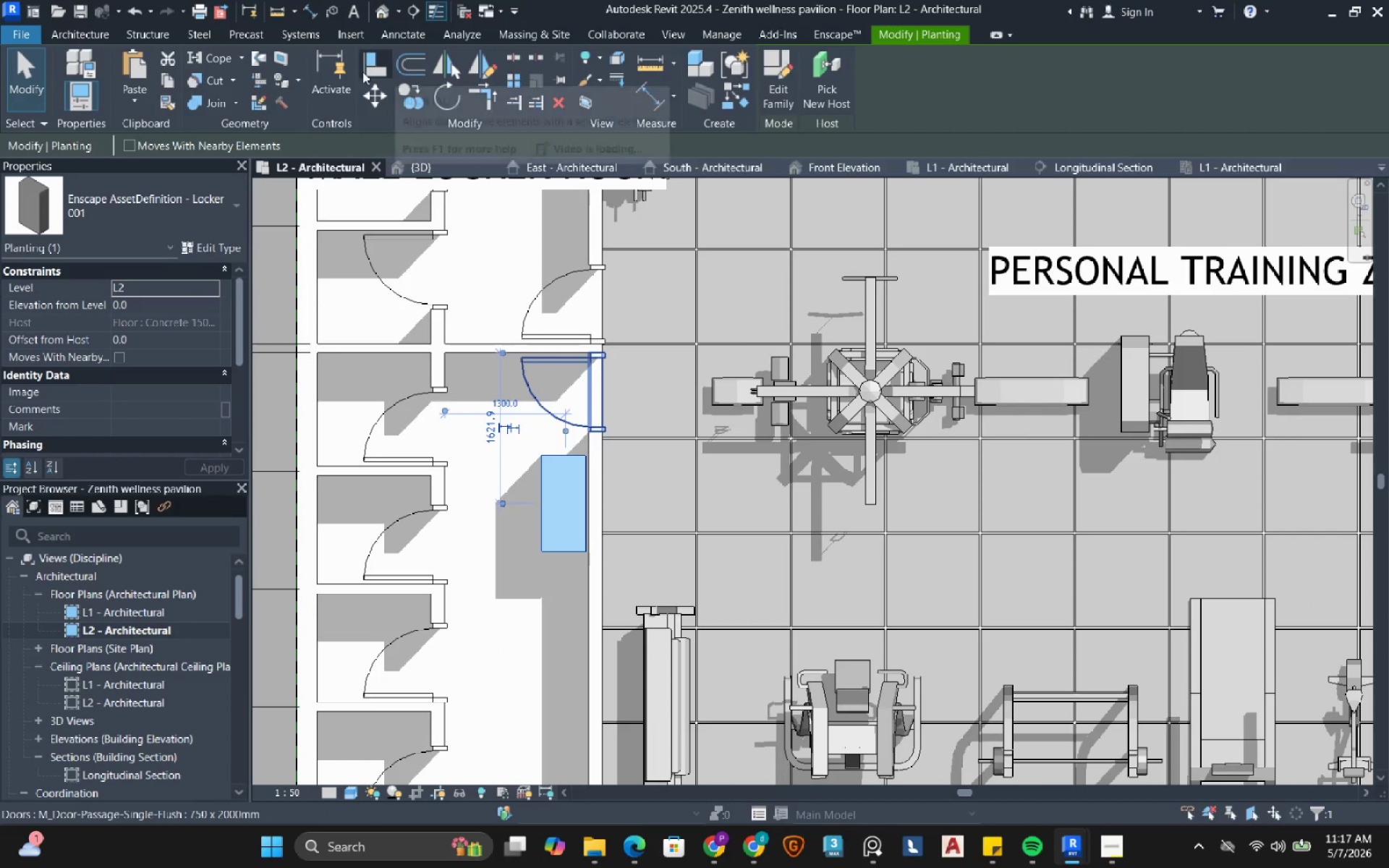 
left_click_drag(start_coordinate=[362, 72], to_coordinate=[365, 81])
 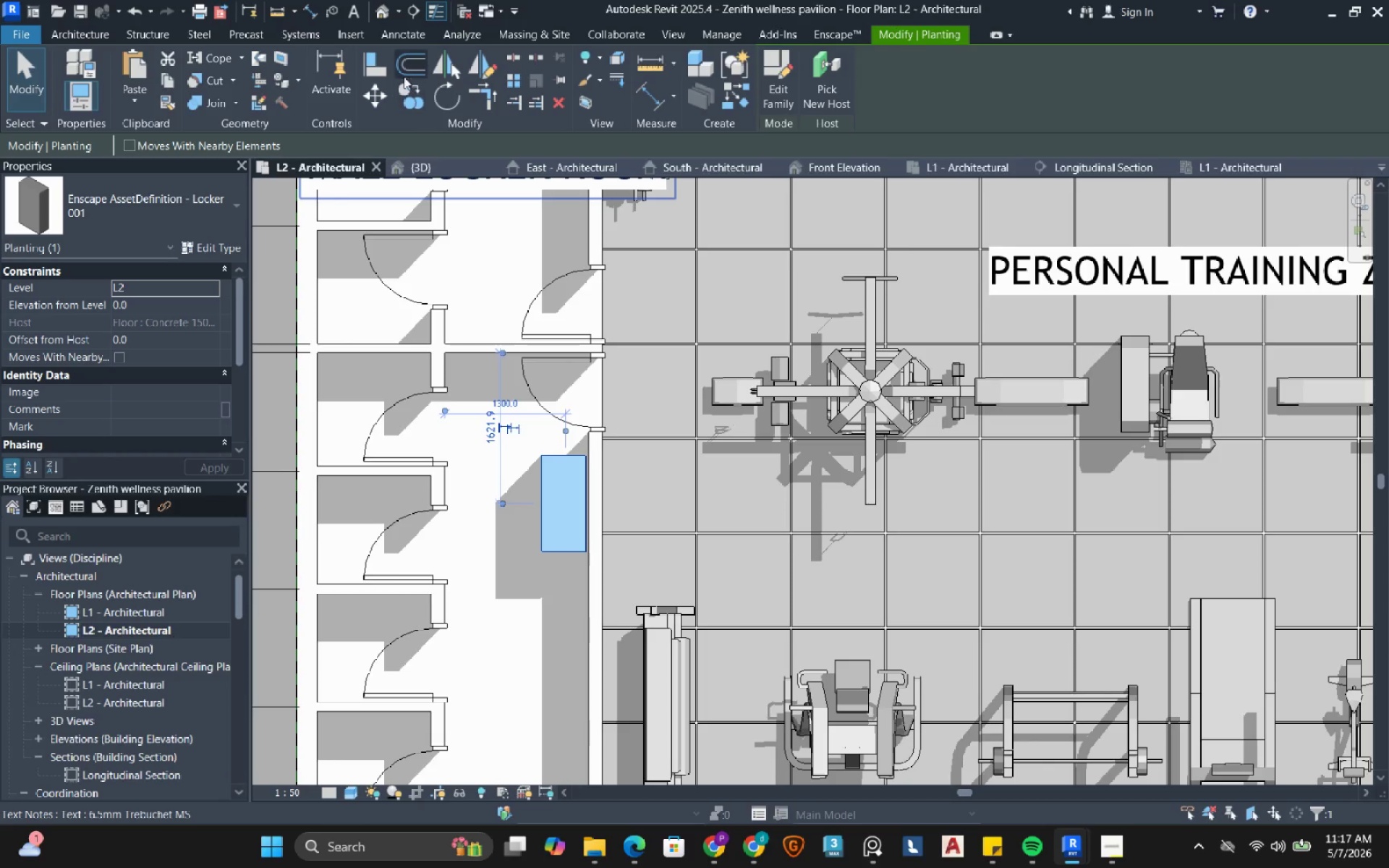 
left_click_drag(start_coordinate=[377, 67], to_coordinate=[382, 67])
 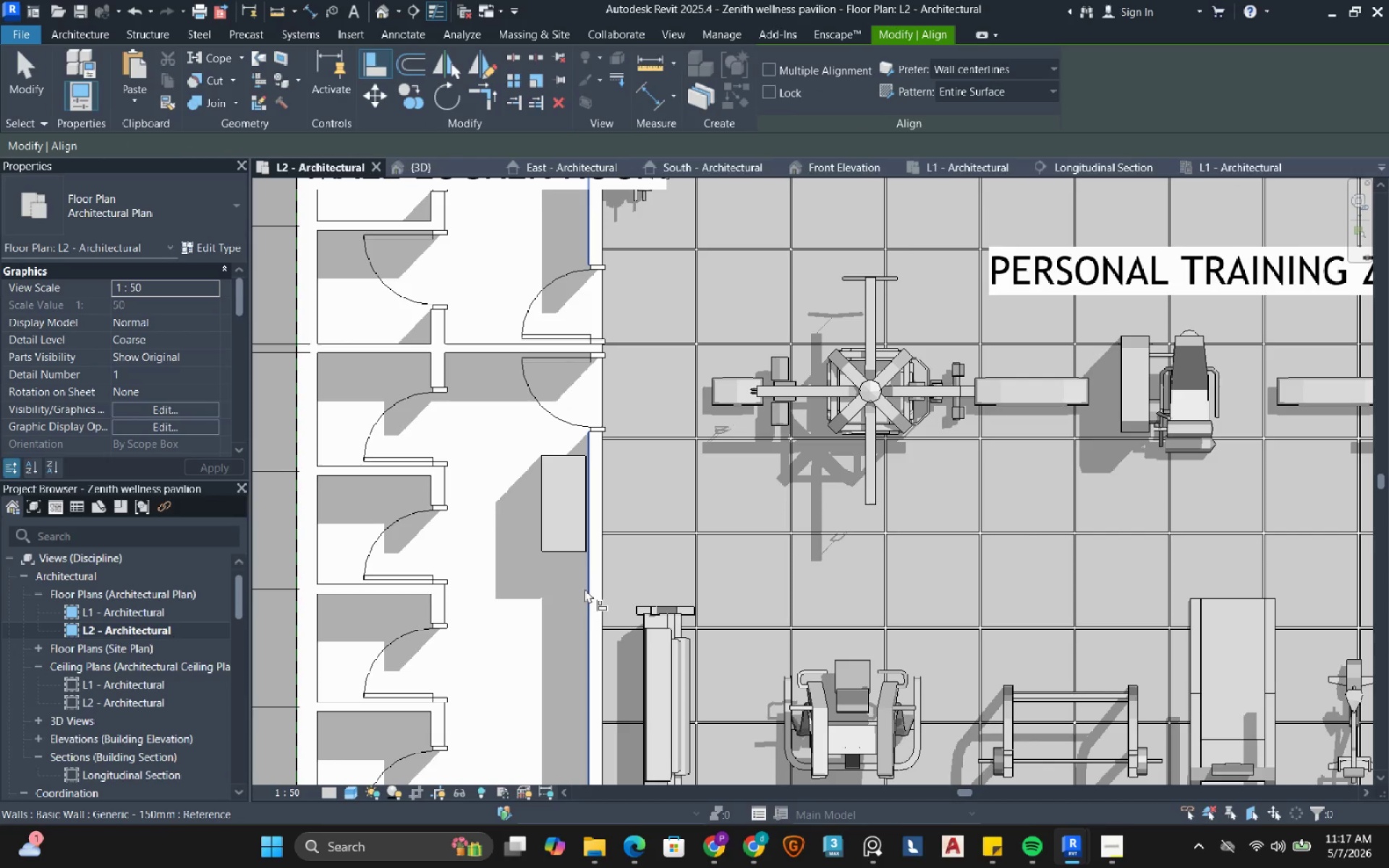 
left_click_drag(start_coordinate=[585, 588], to_coordinate=[585, 577])
 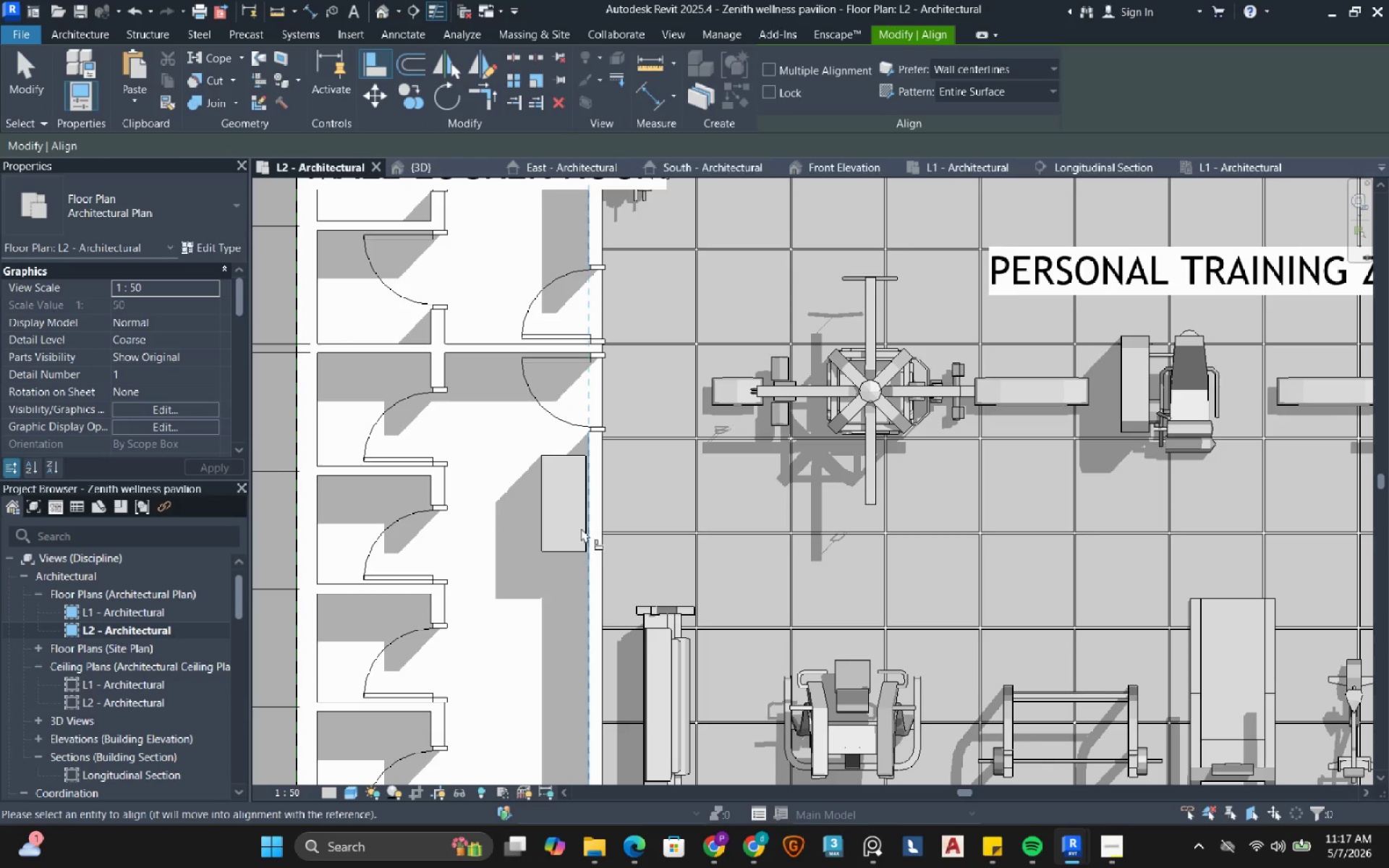 
scroll: coordinate [582, 541], scroll_direction: up, amount: 6.0
 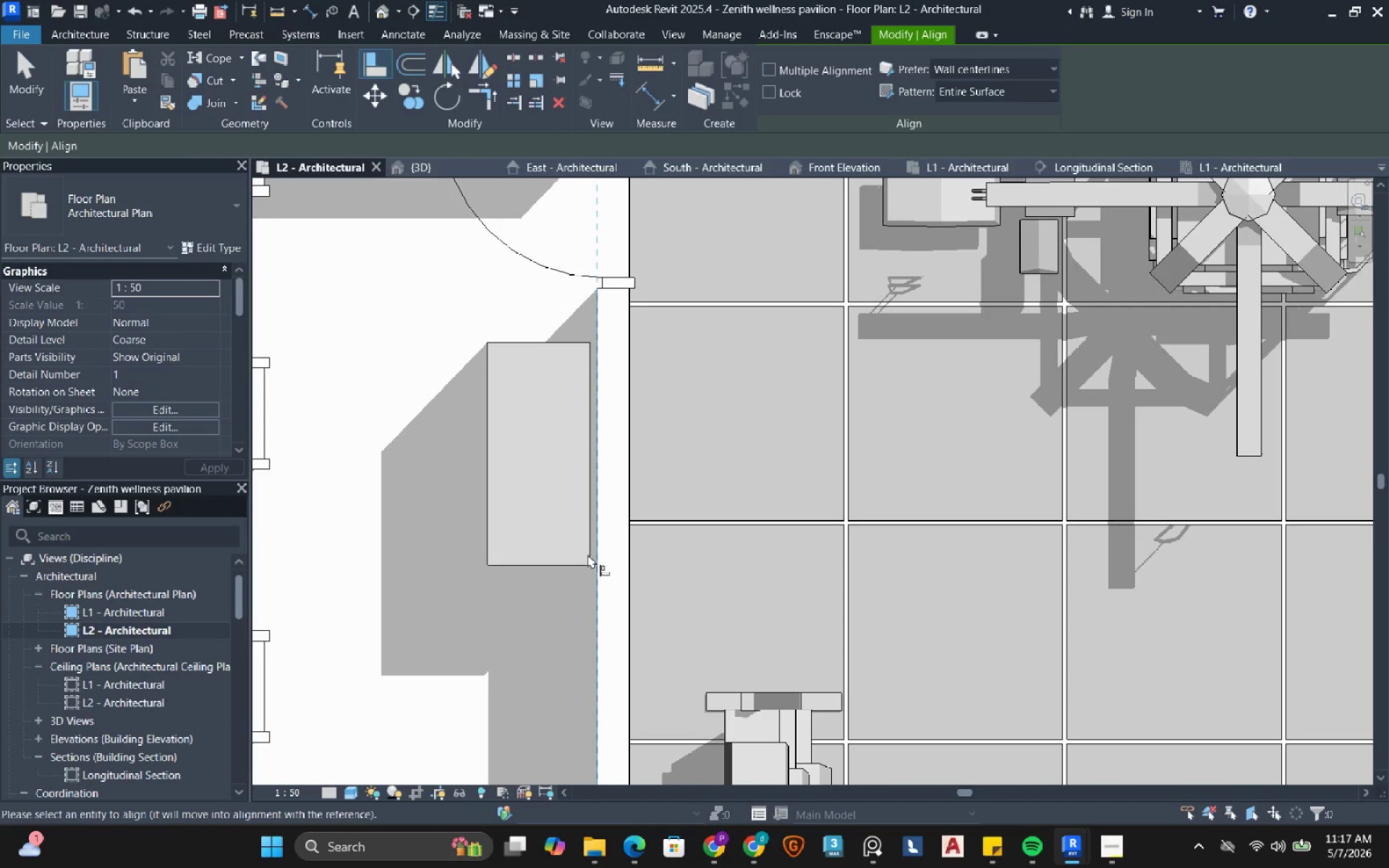 
left_click([587, 560])
 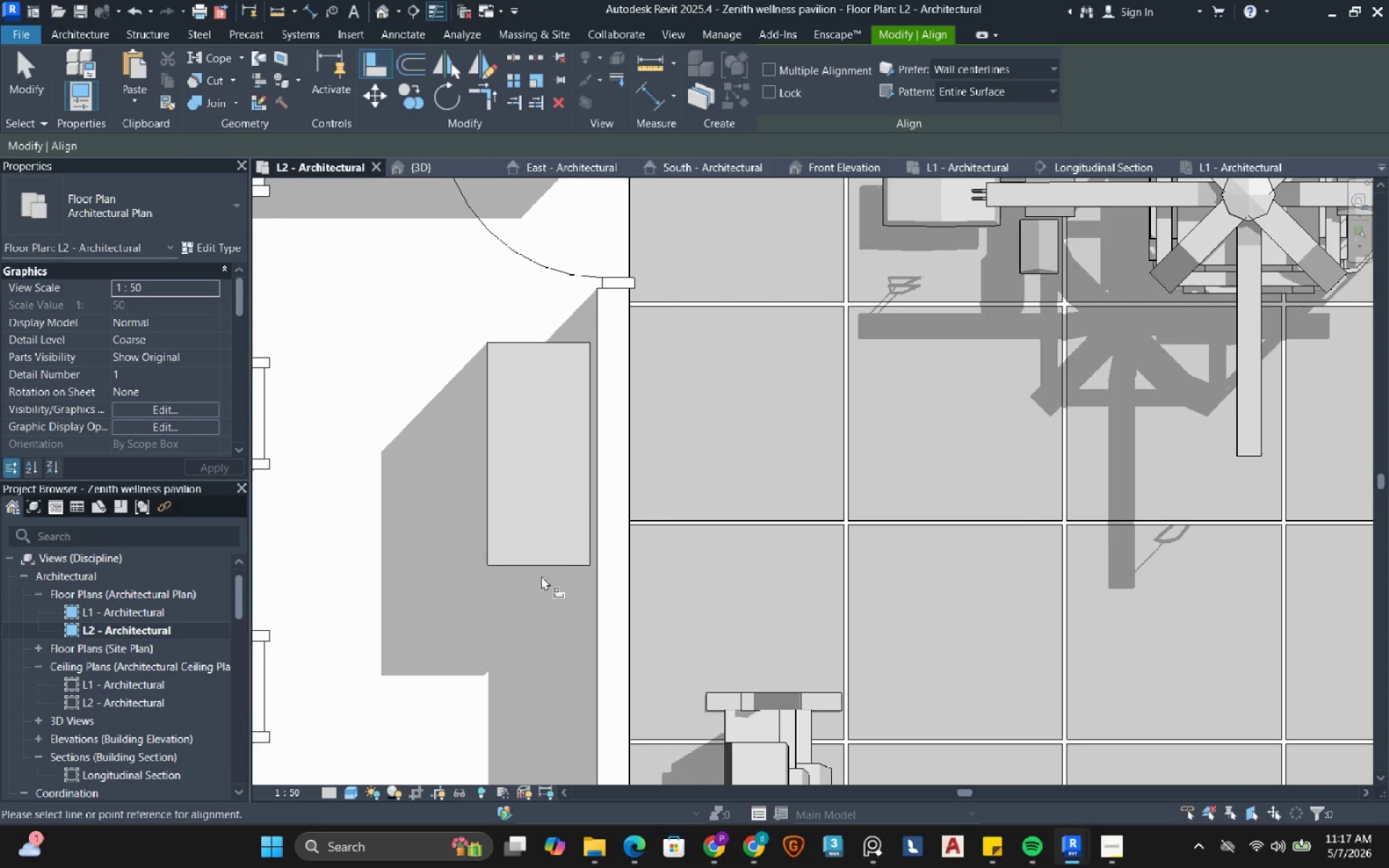 
key(Escape)
 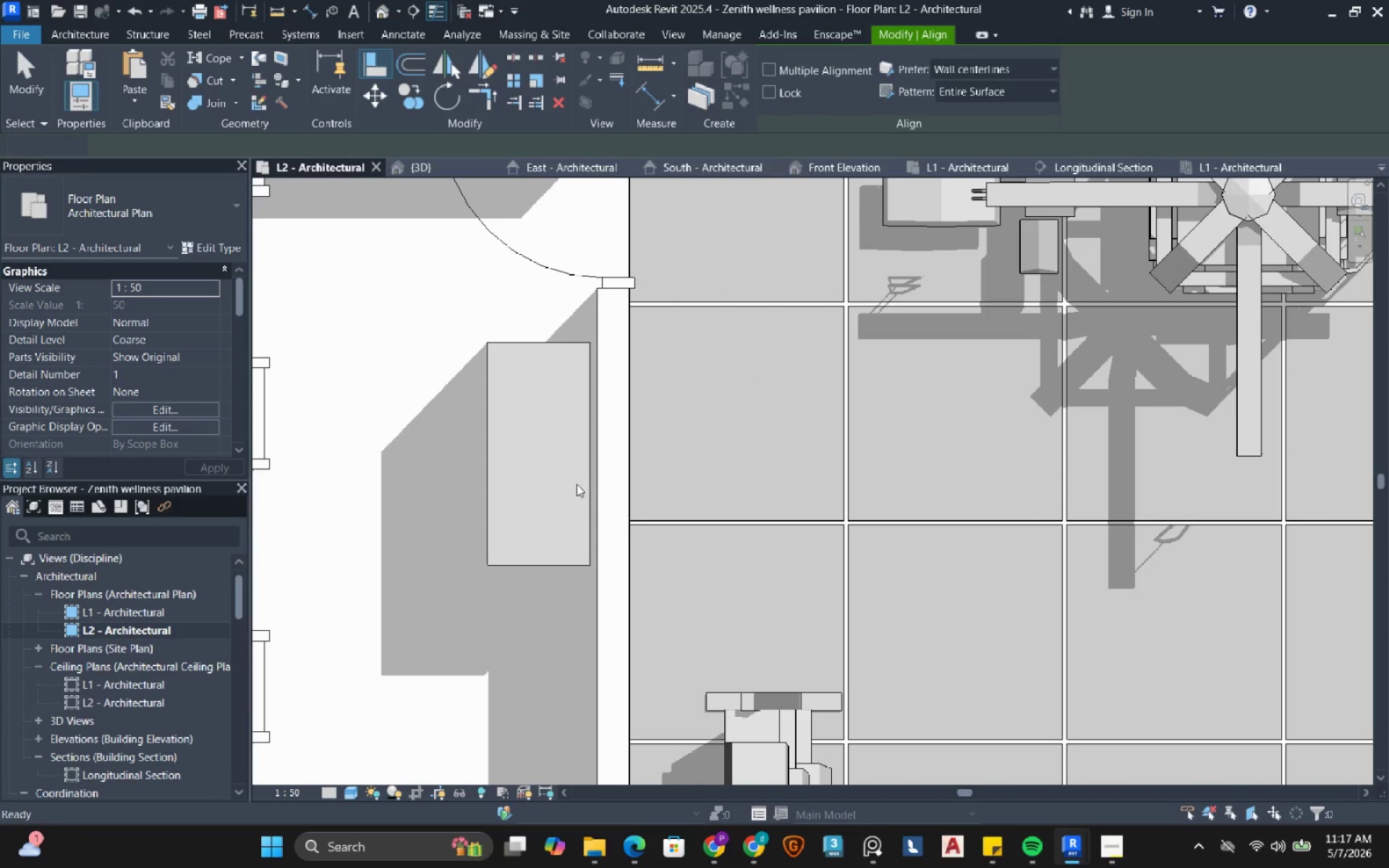 
key(Escape)
 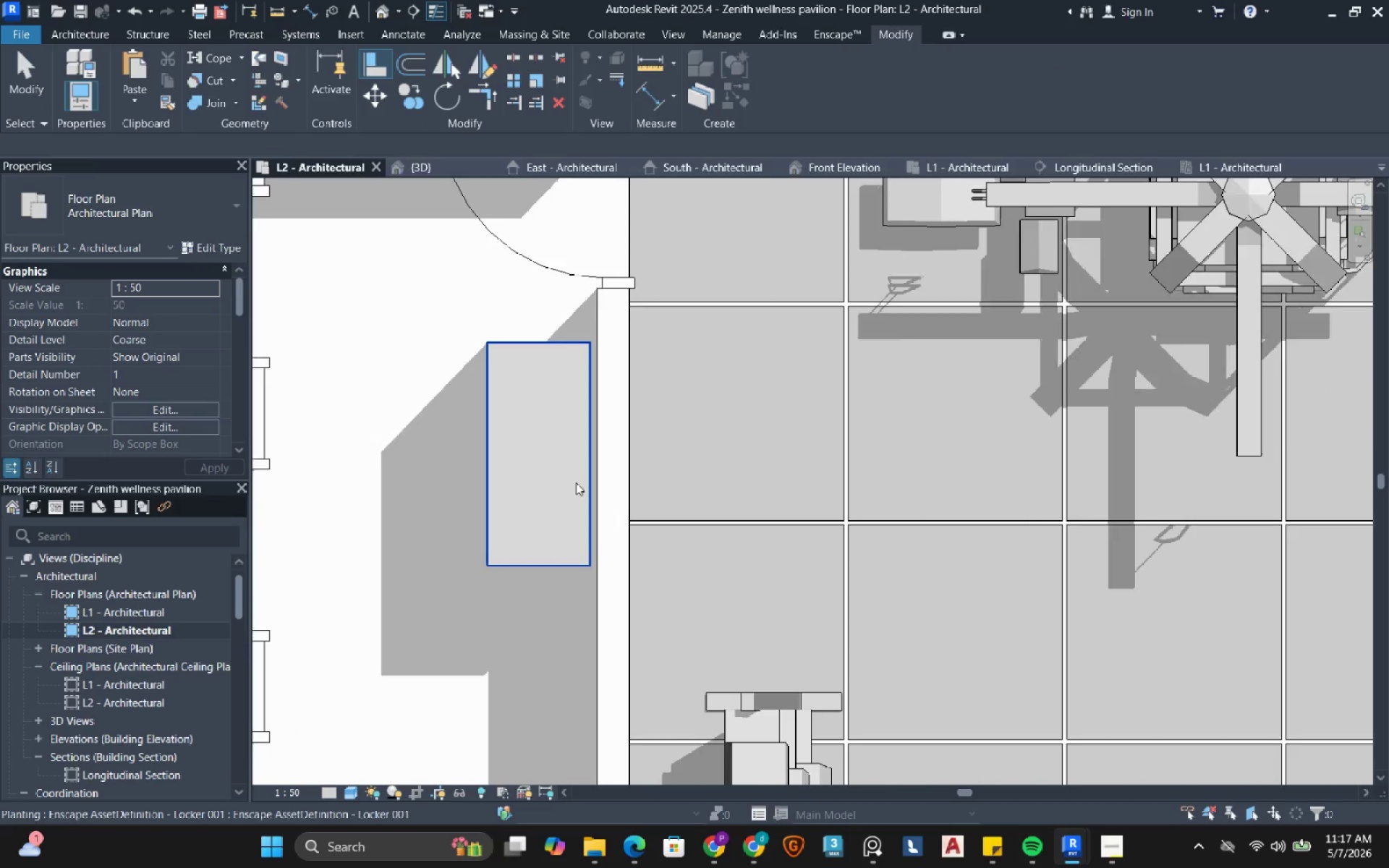 
left_click([576, 482])
 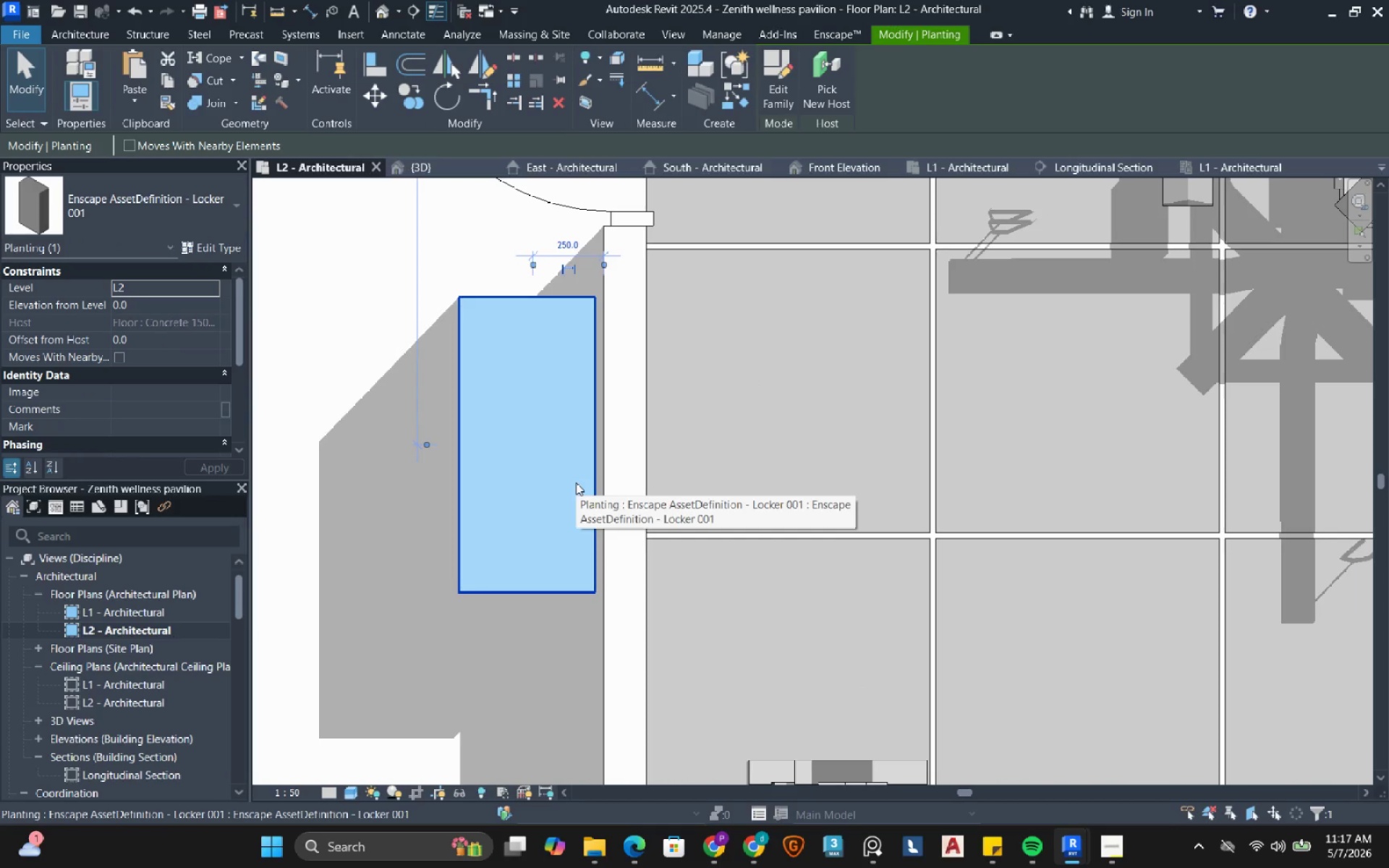 
scroll: coordinate [576, 482], scroll_direction: up, amount: 2.0
 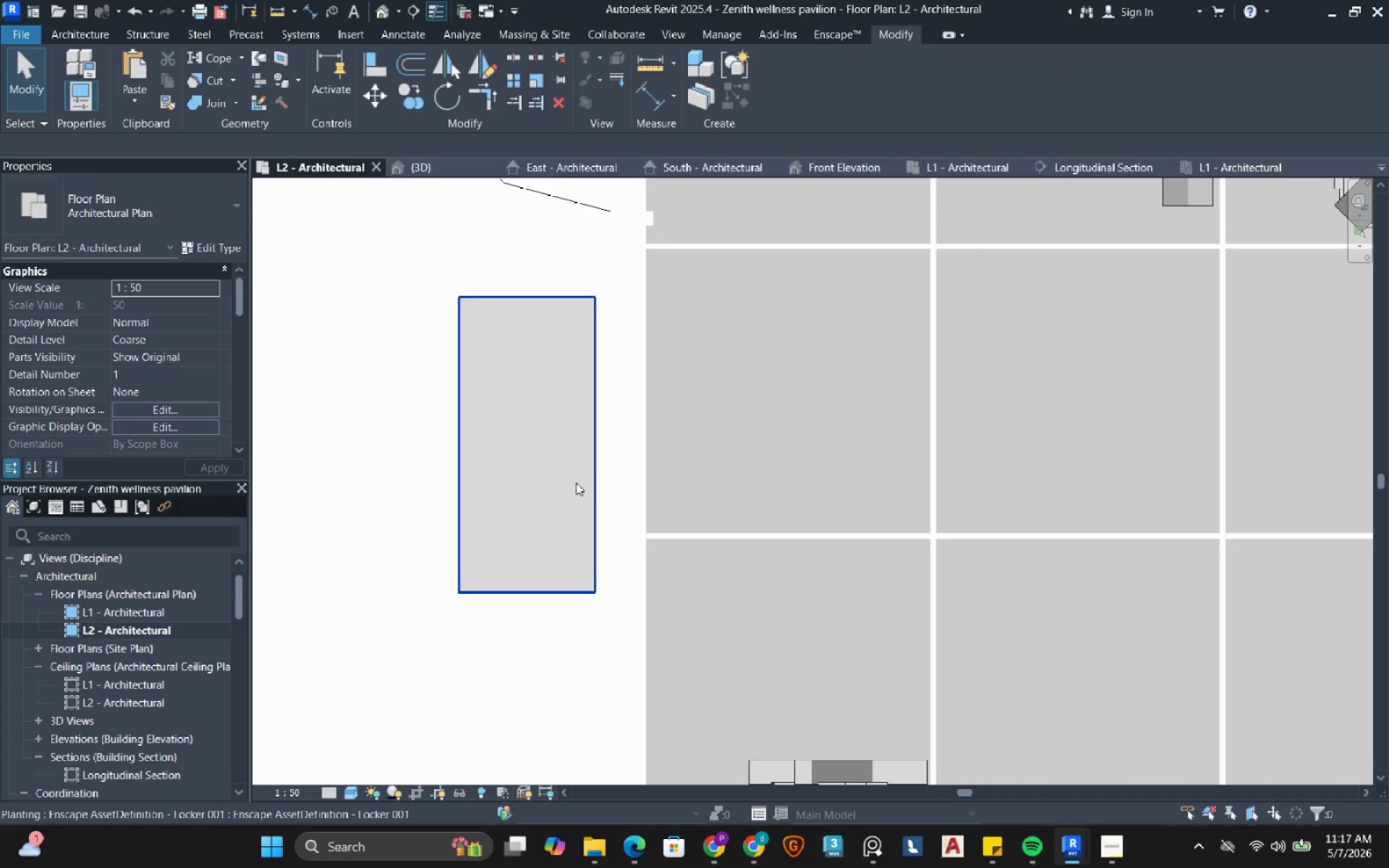 
key(ArrowRight)
 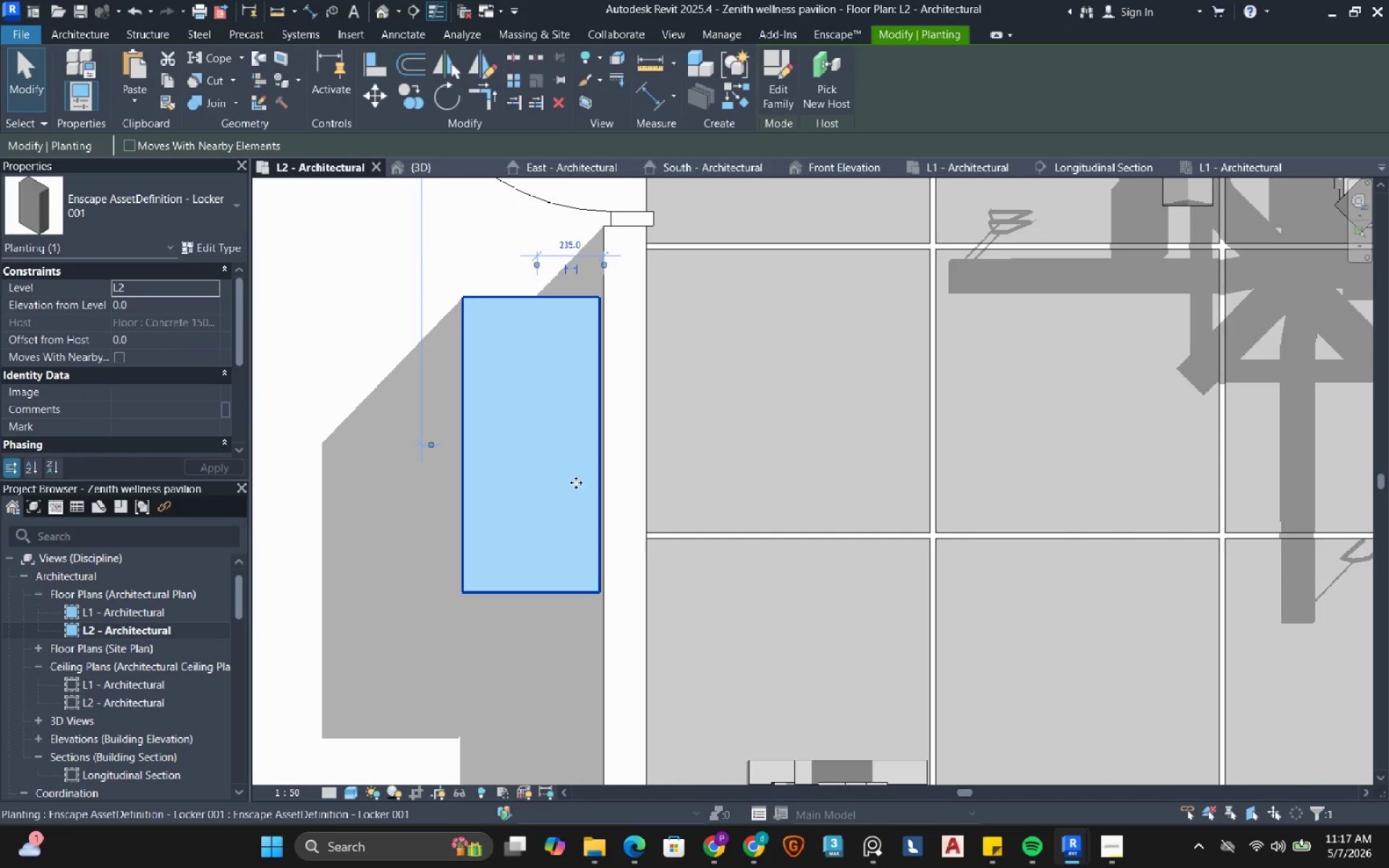 
key(ArrowRight)
 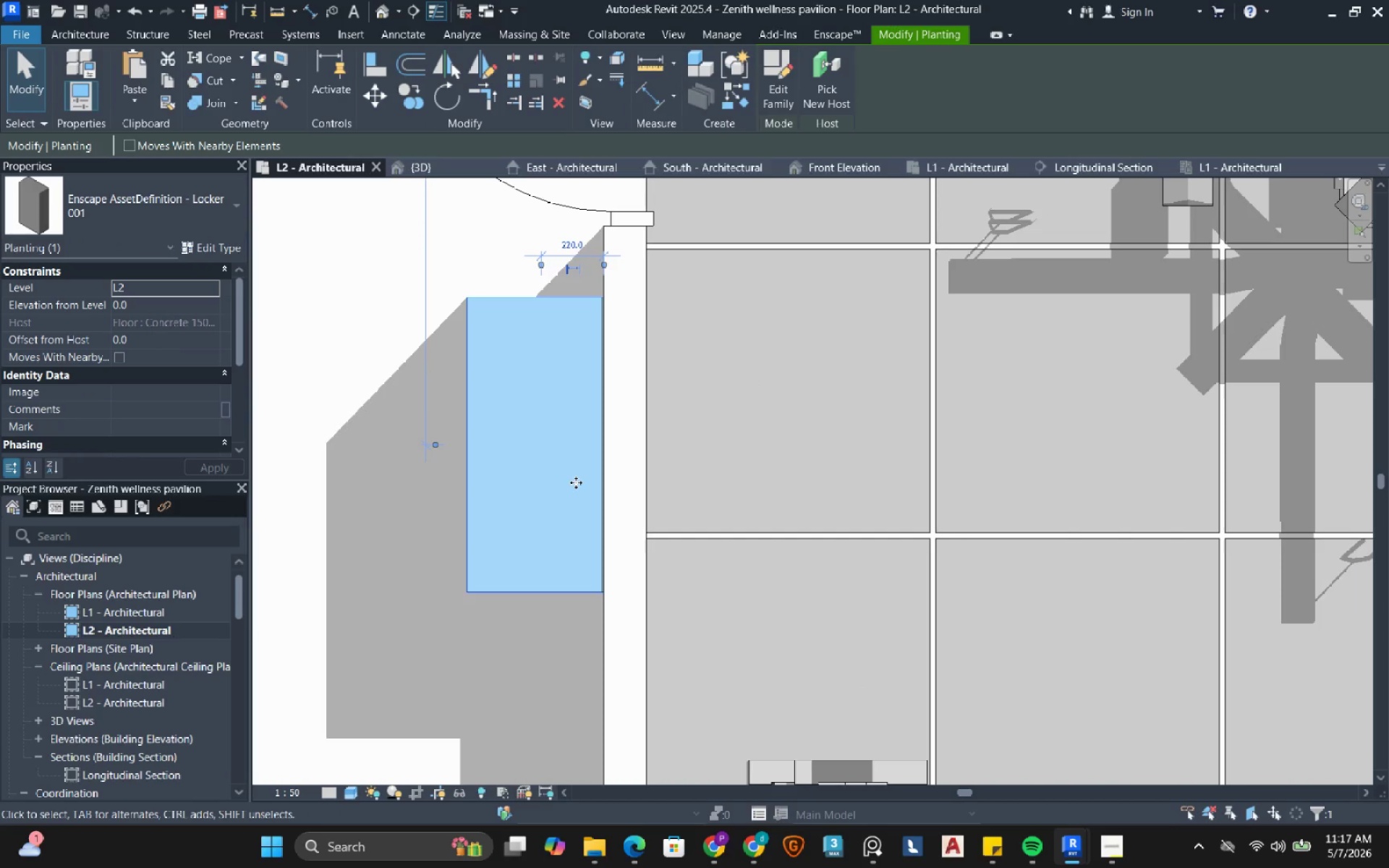 
scroll: coordinate [579, 490], scroll_direction: down, amount: 9.0
 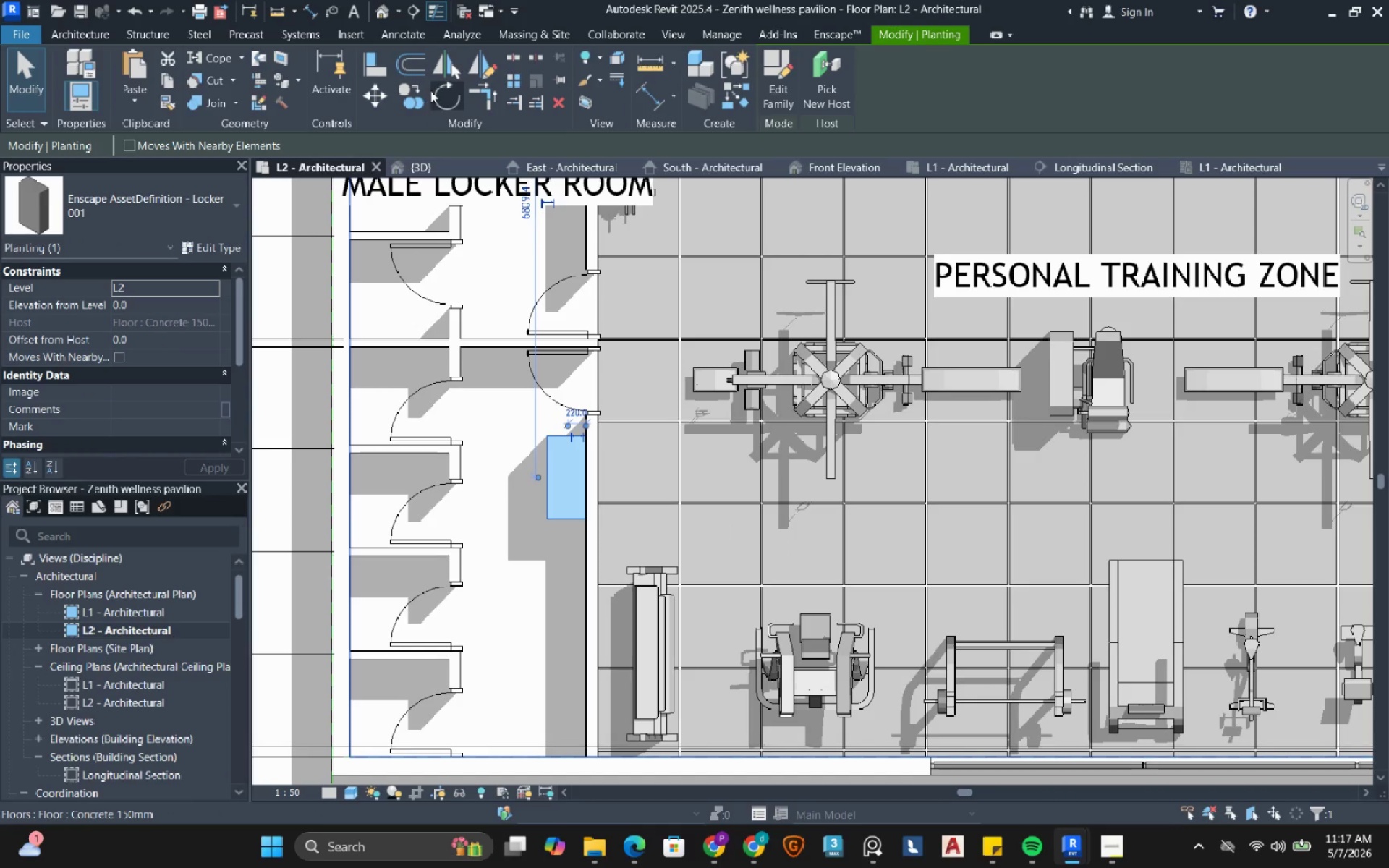 
left_click([428, 95])
 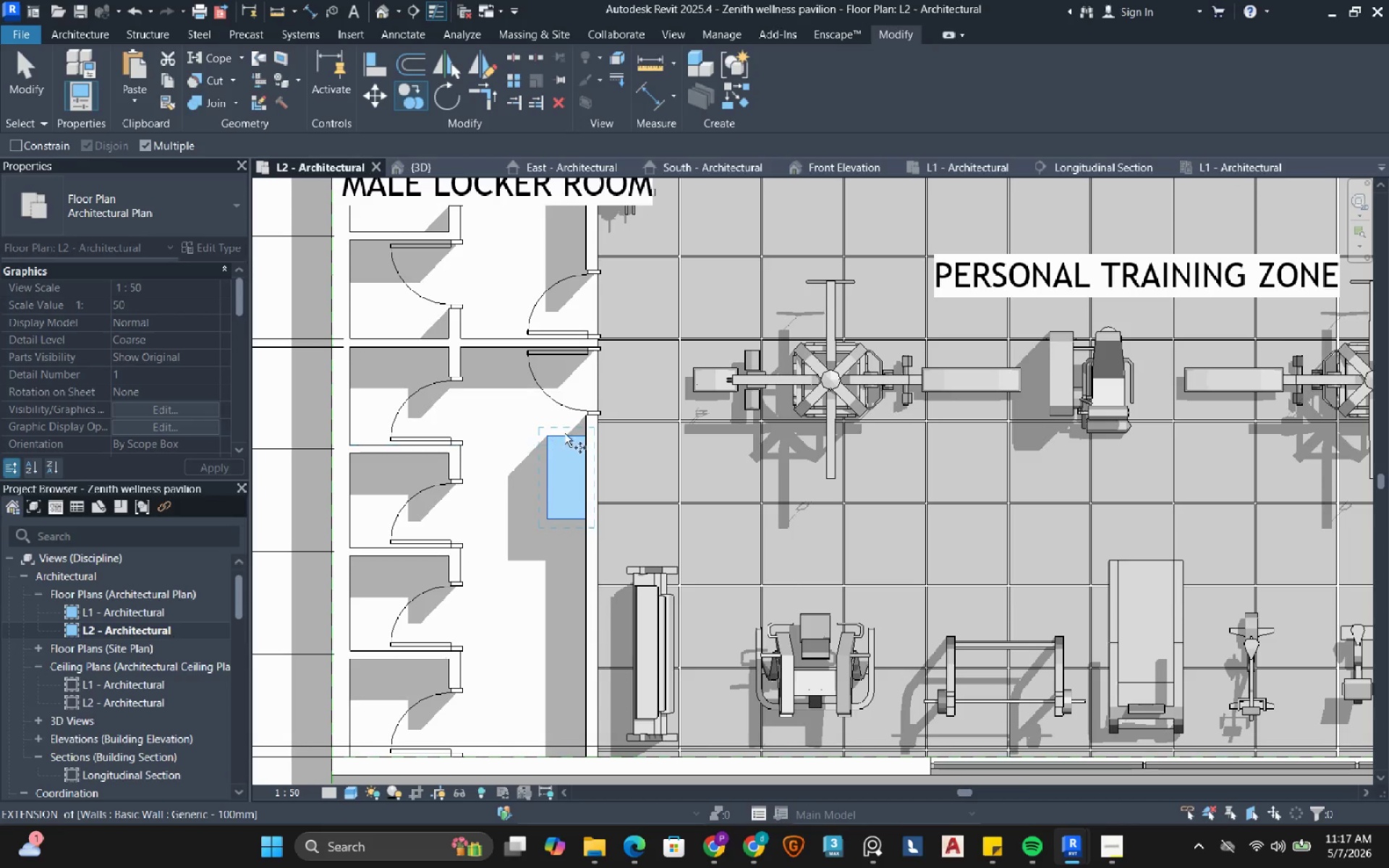 
left_click([566, 430])
 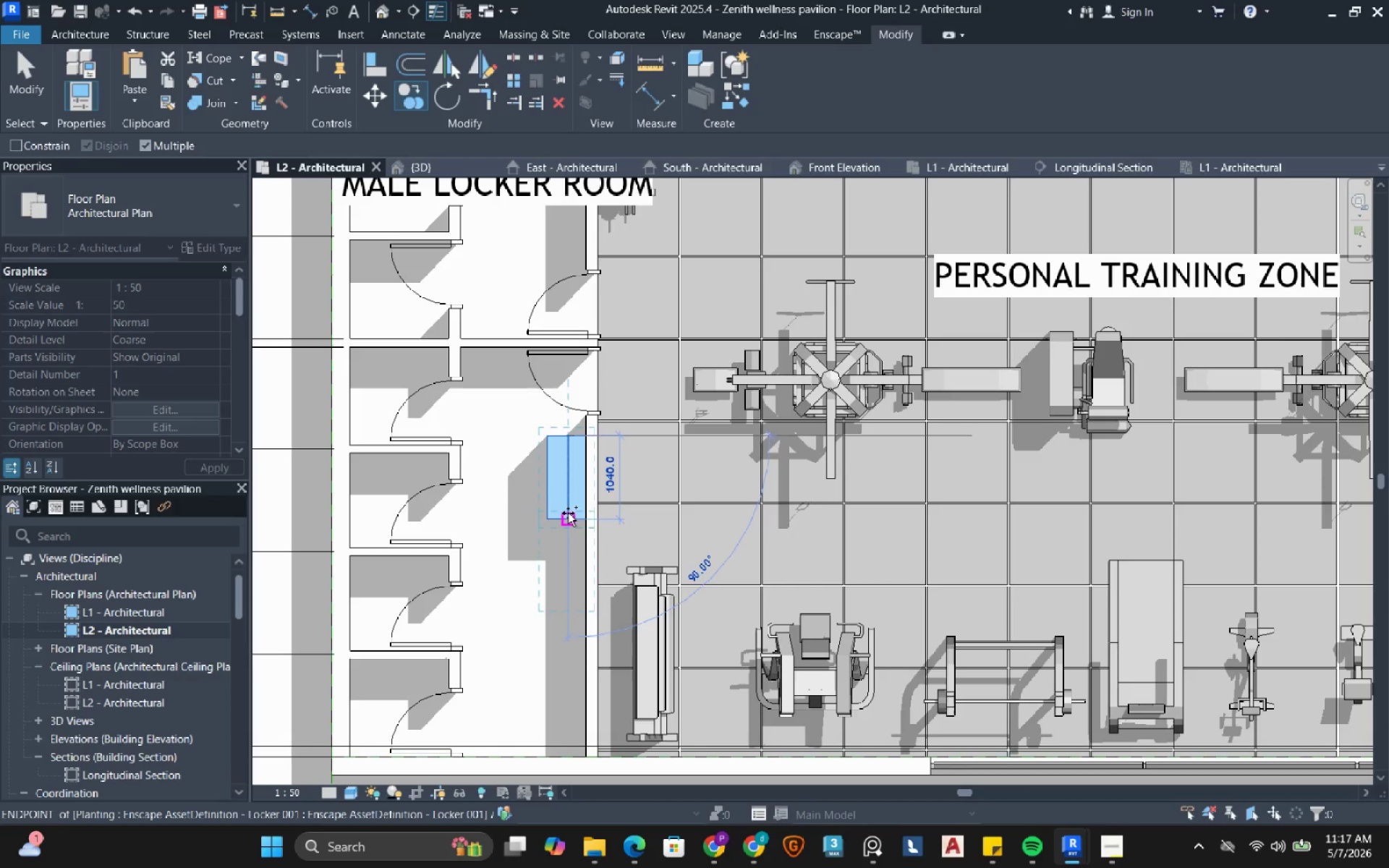 
left_click([568, 514])
 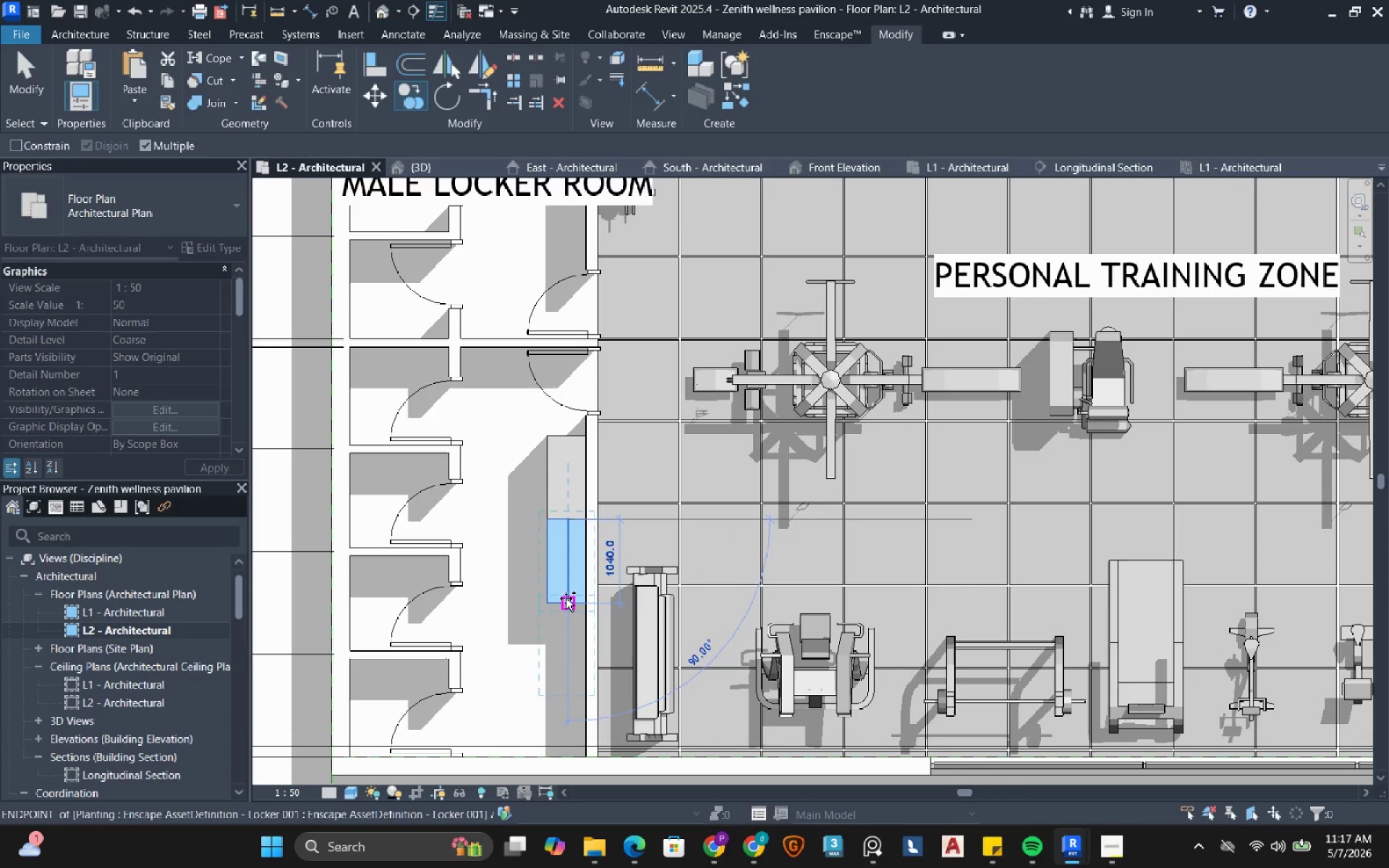 
left_click([566, 601])
 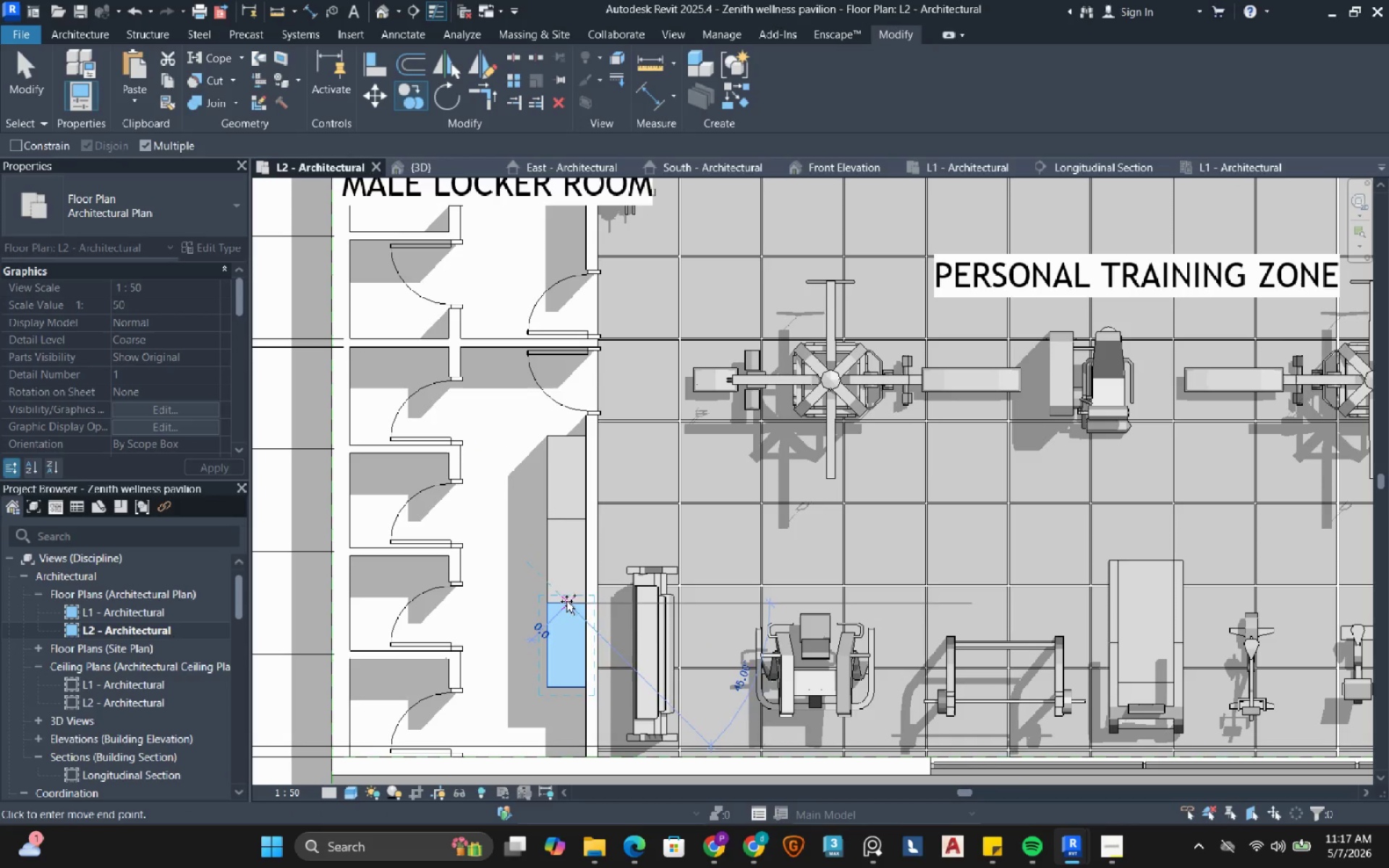 
key(Escape)
 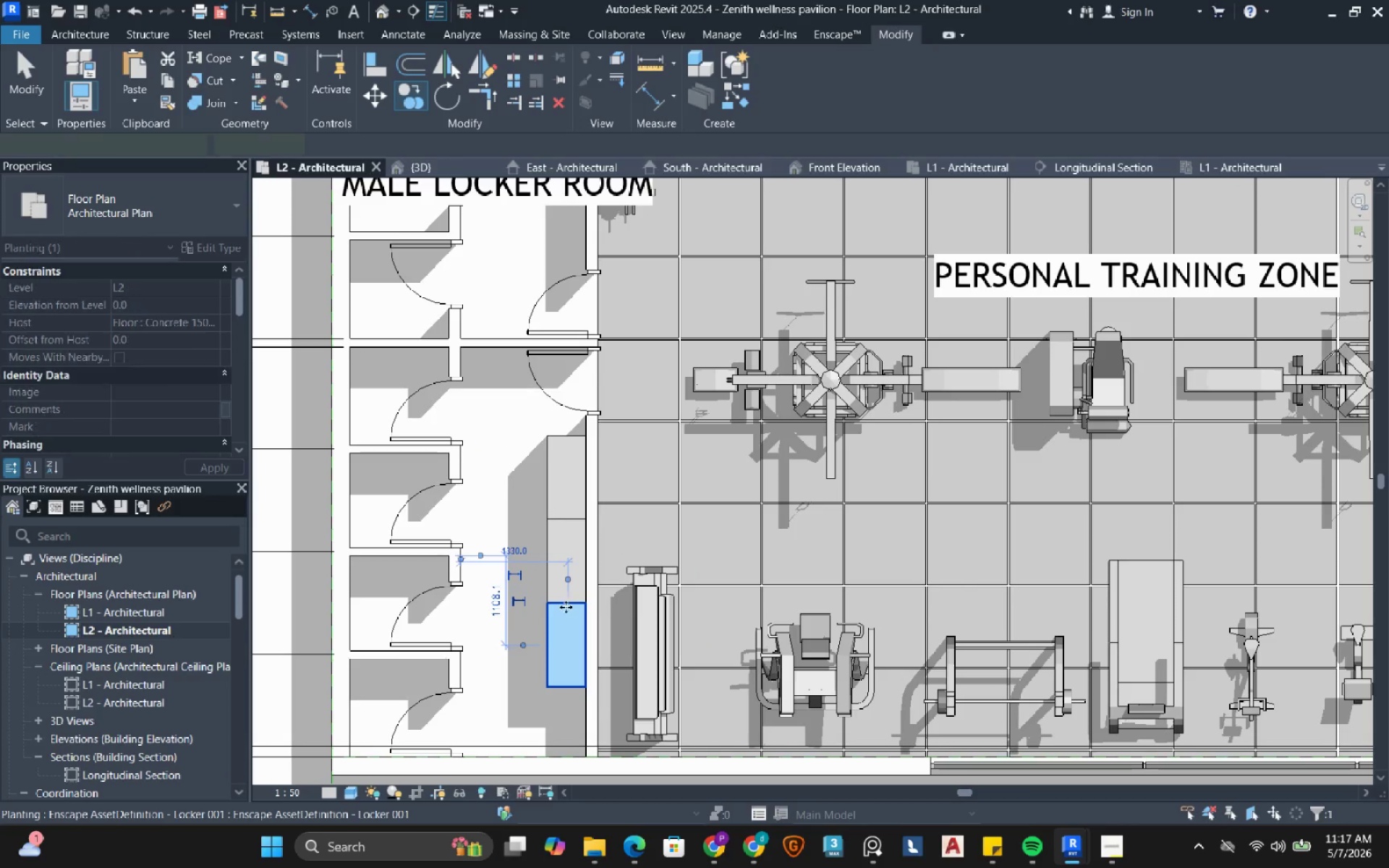 
key(Escape)
 